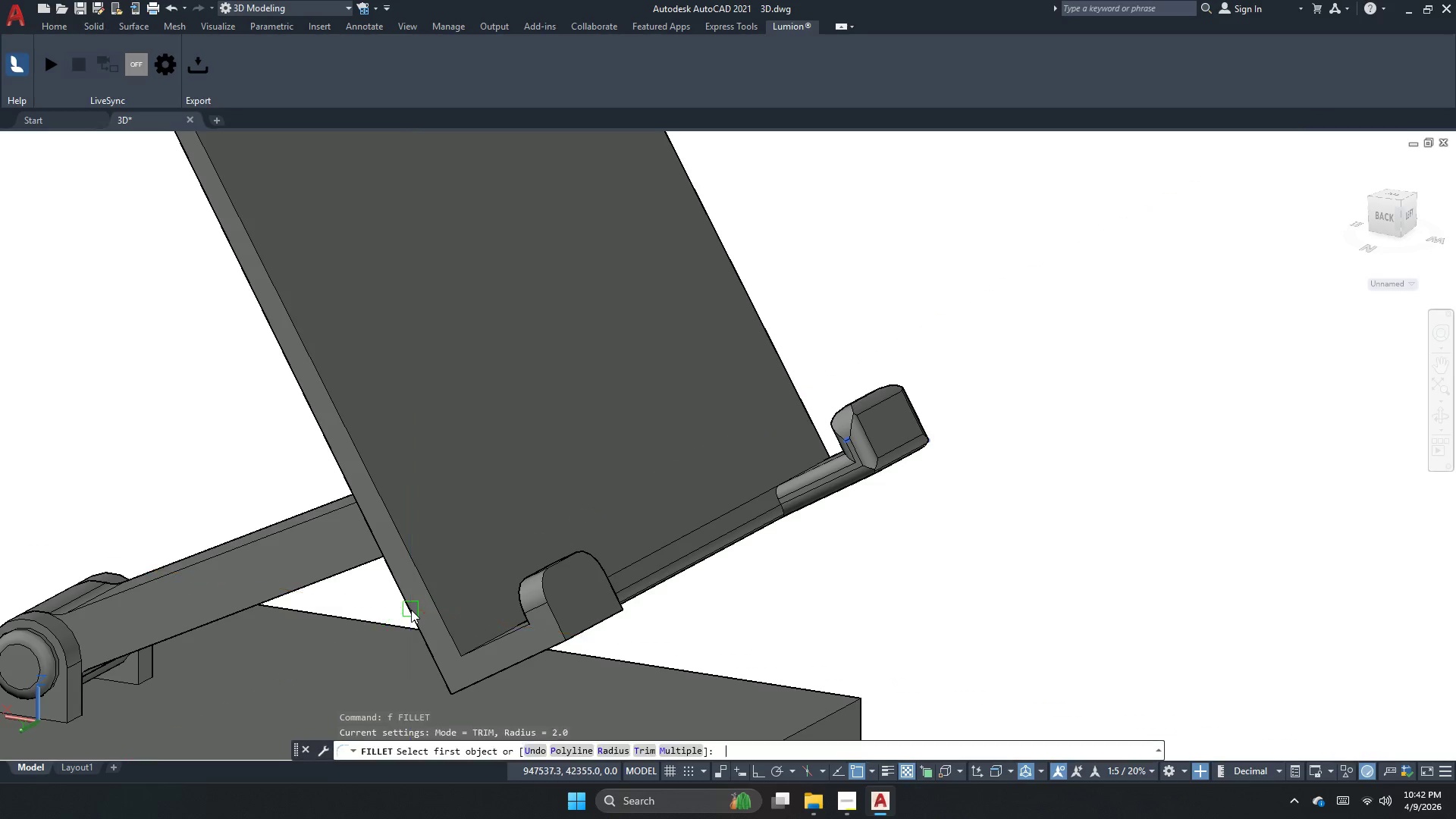 
key(R)
 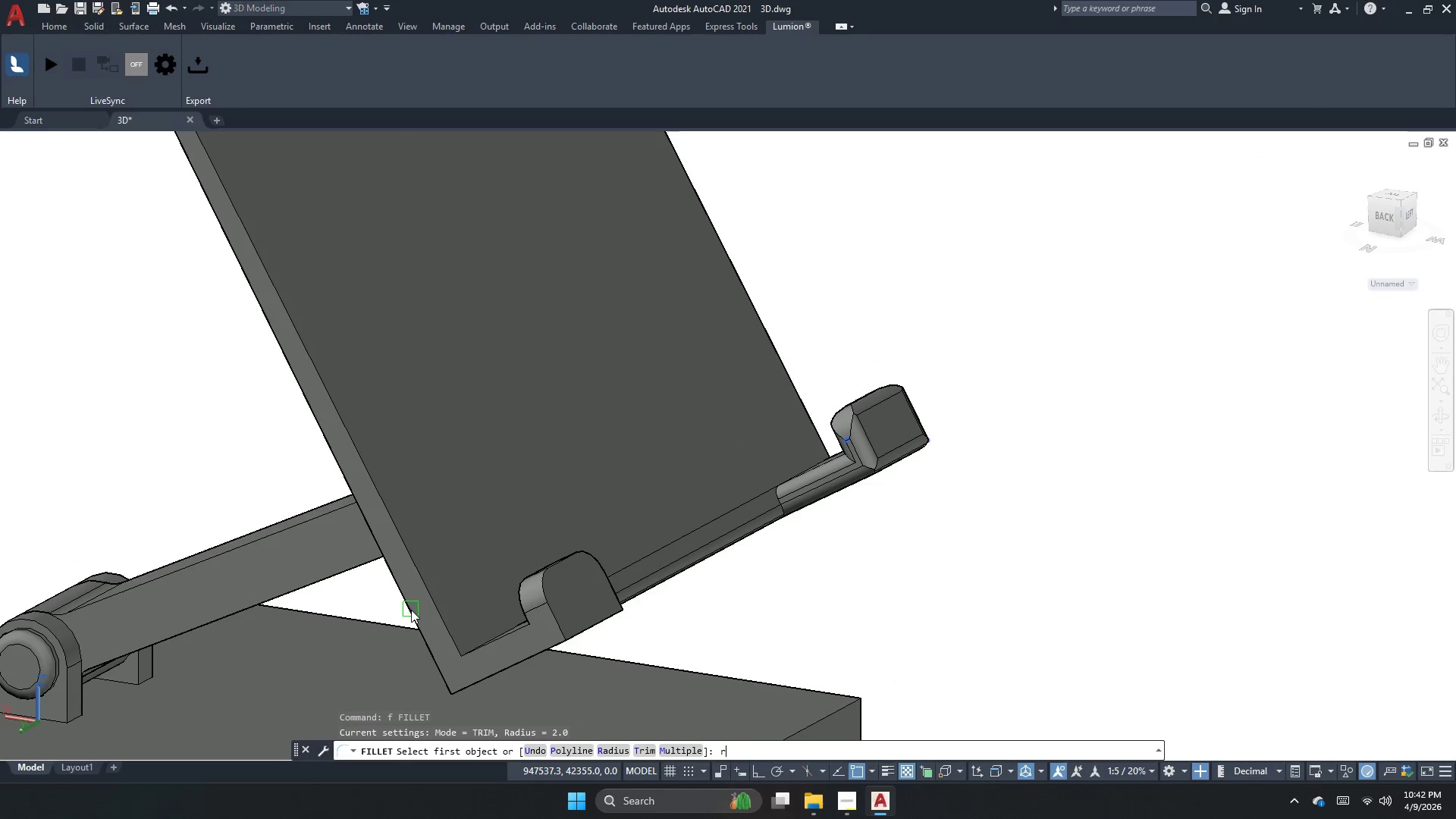 
key(Space)
 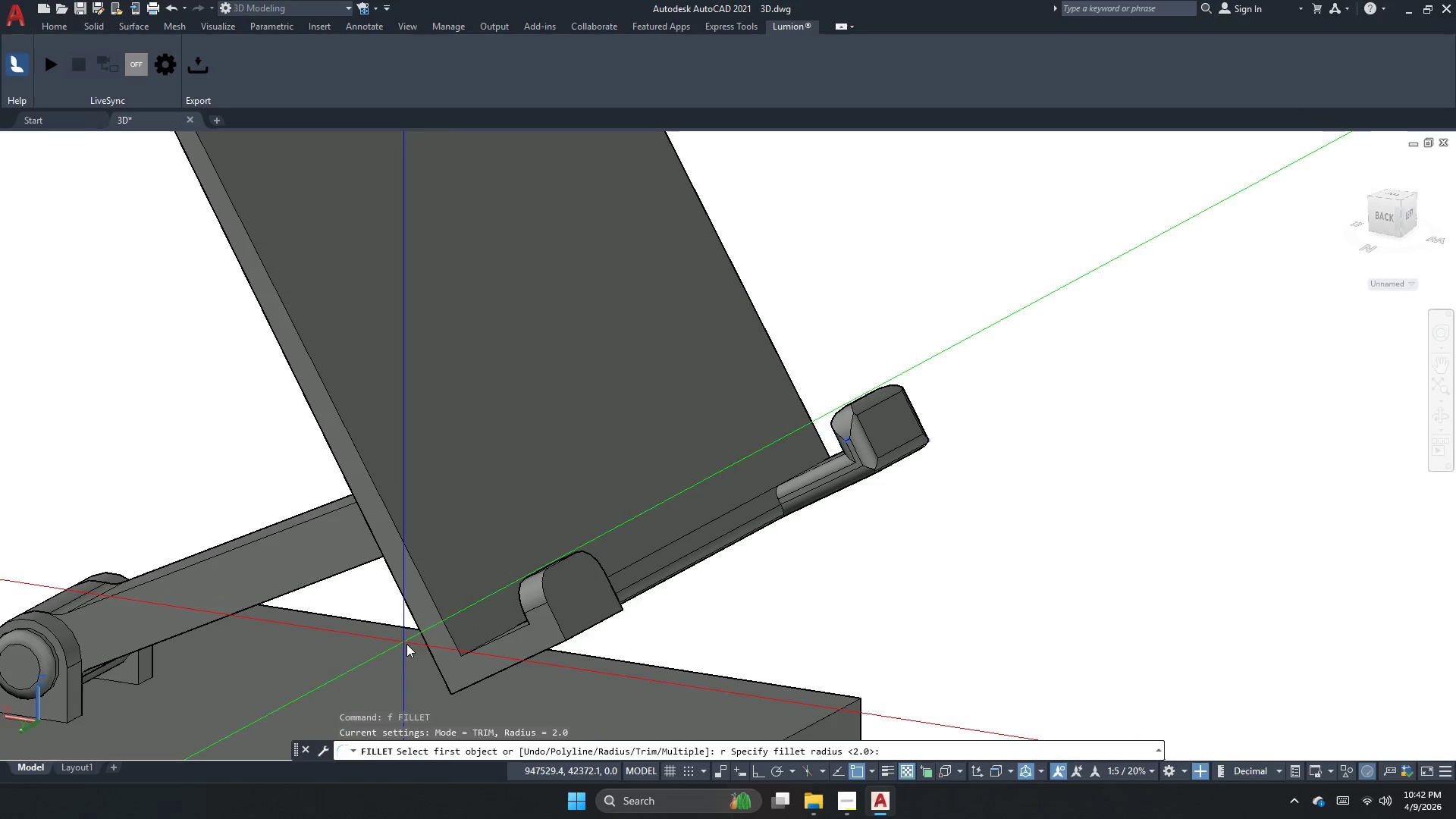 
key(Space)
 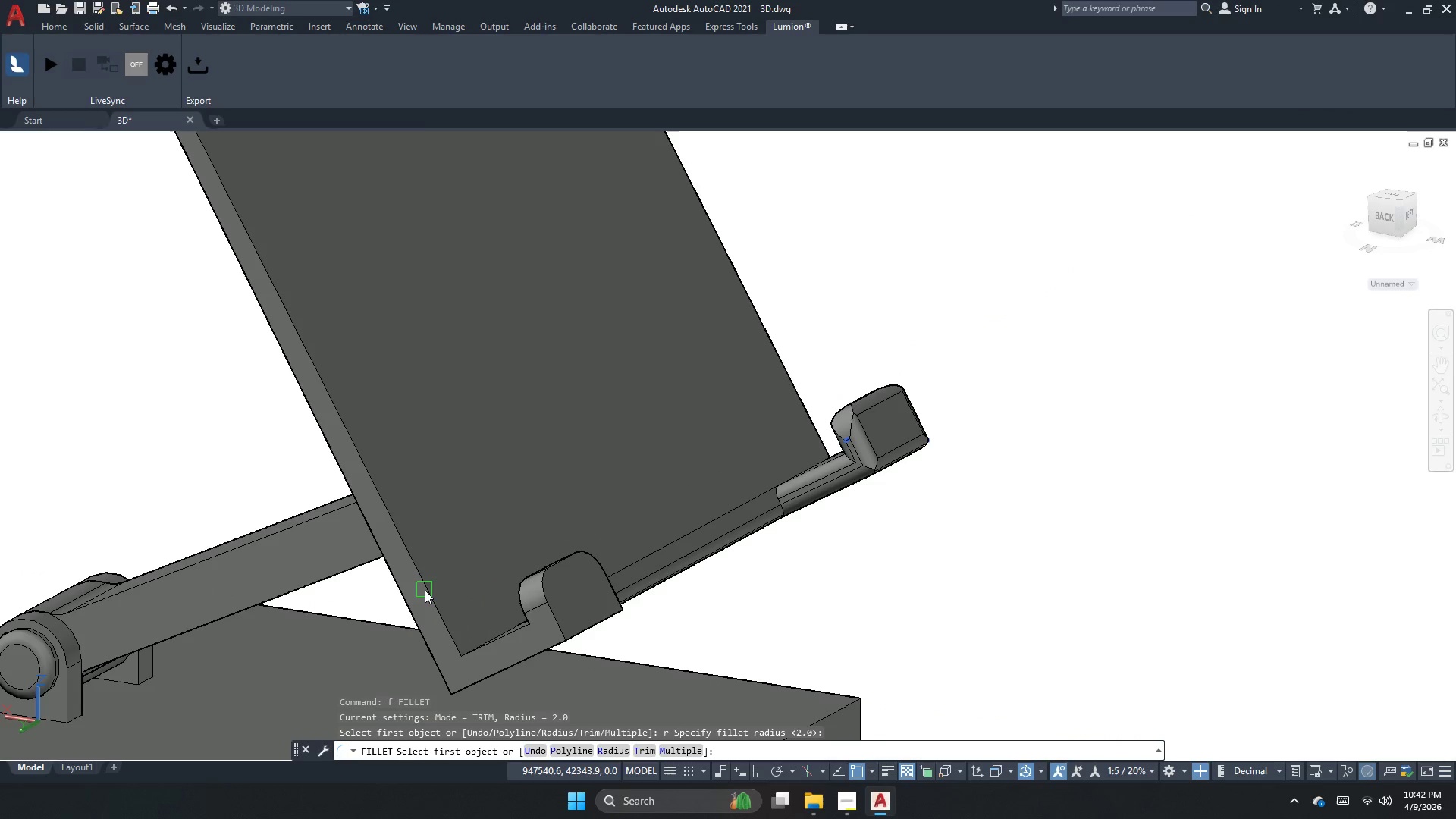 
left_click([425, 590])
 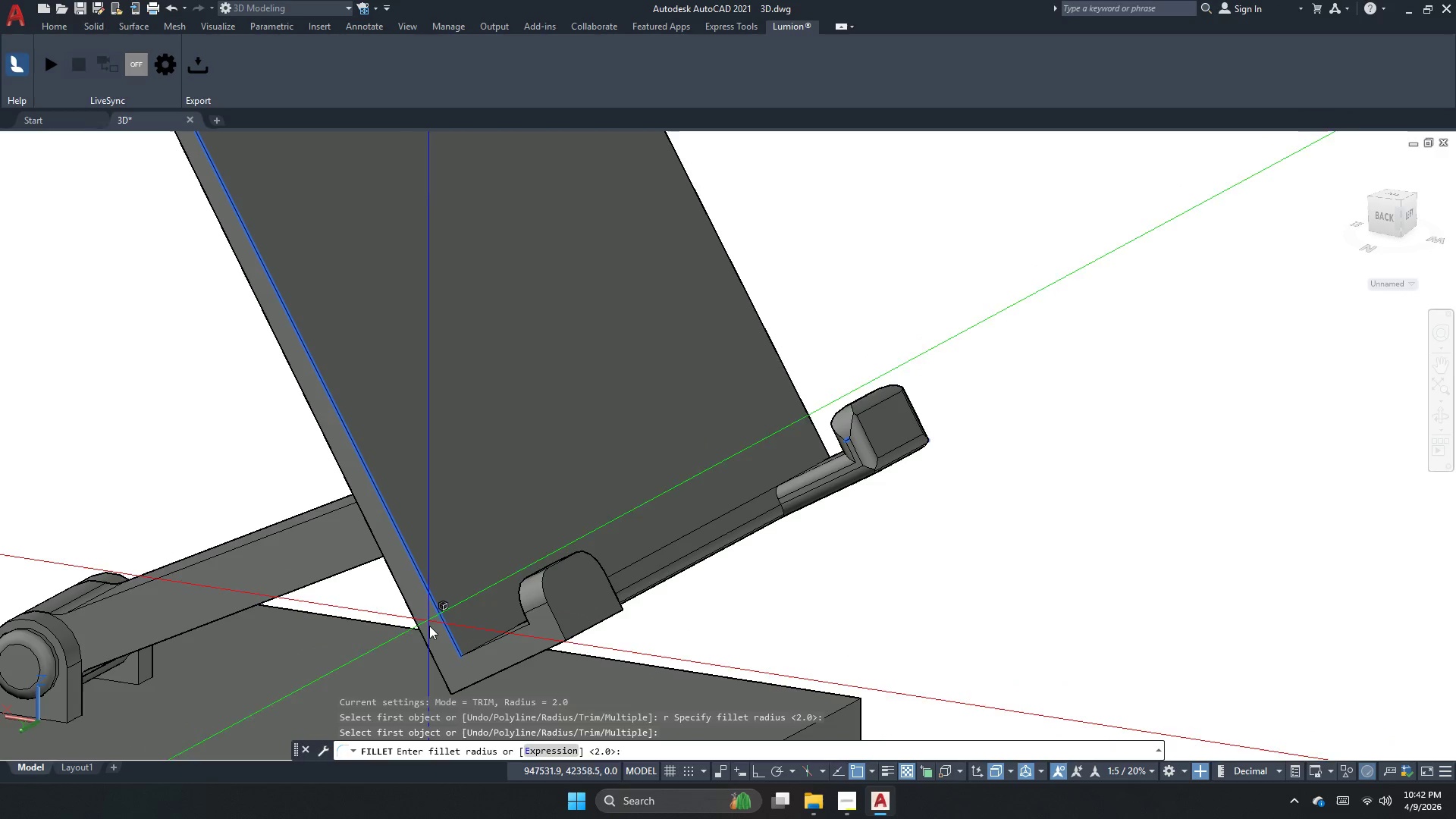 
key(Space)
 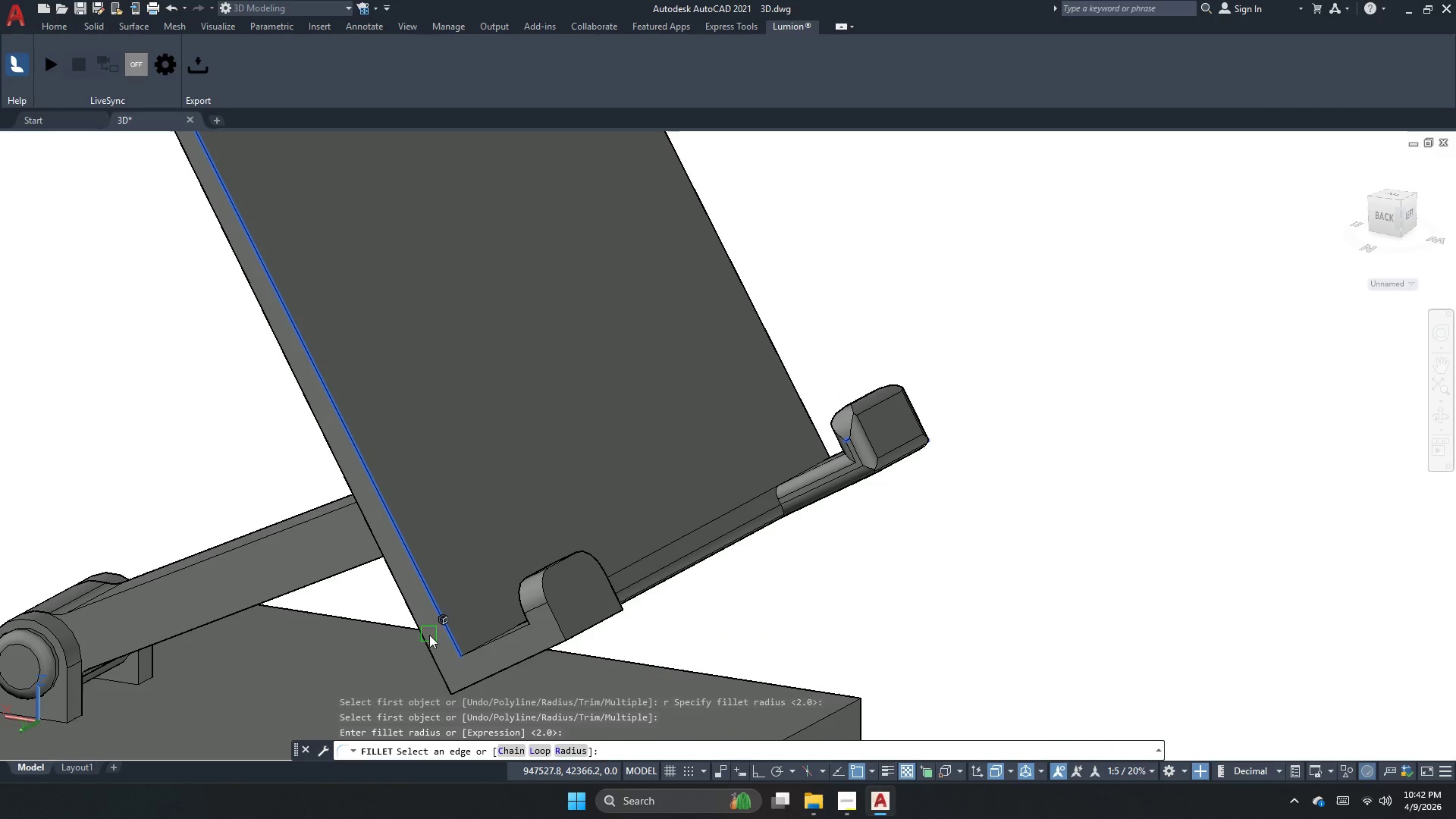 
key(Space)
 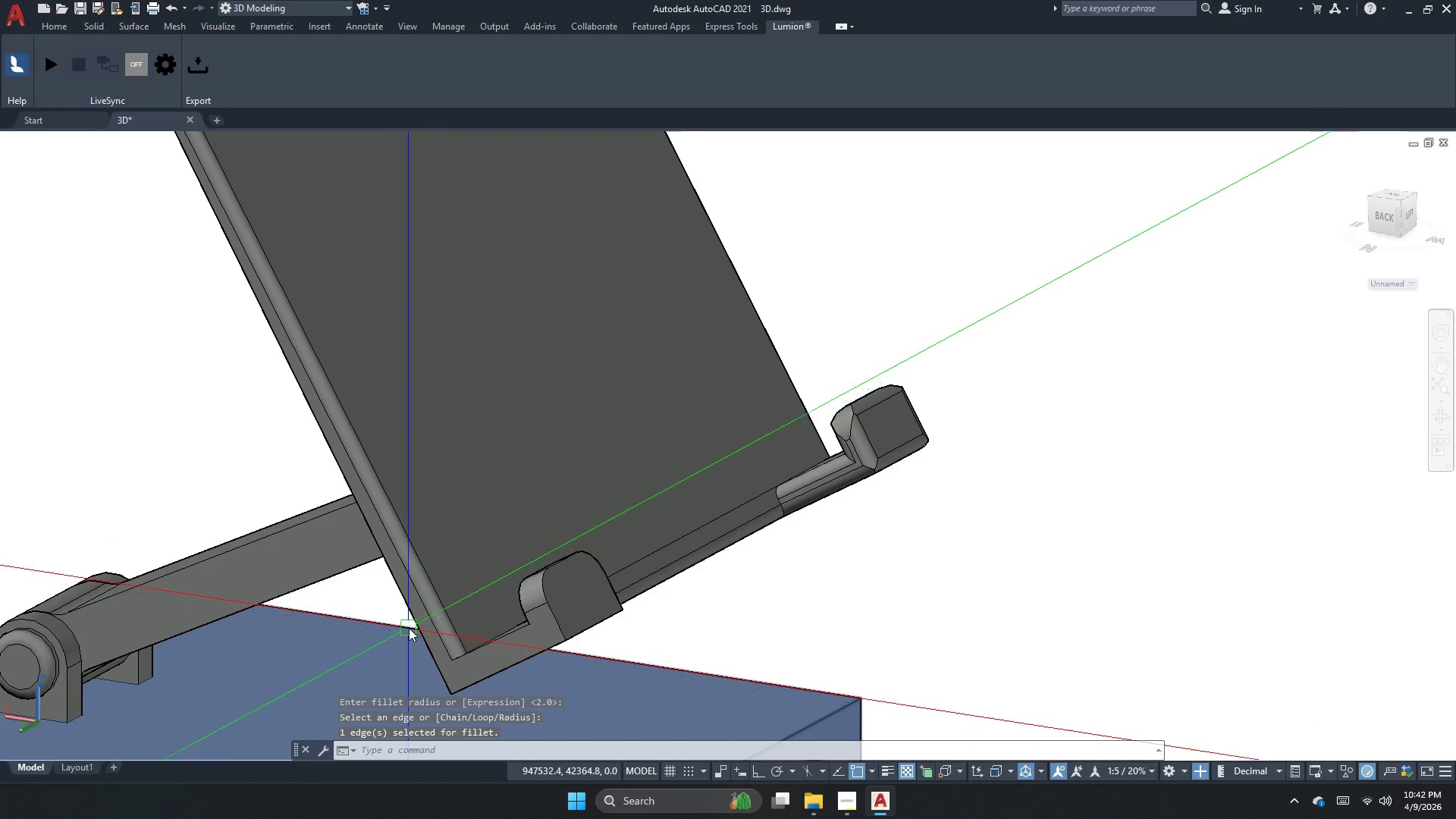 
key(Space)
 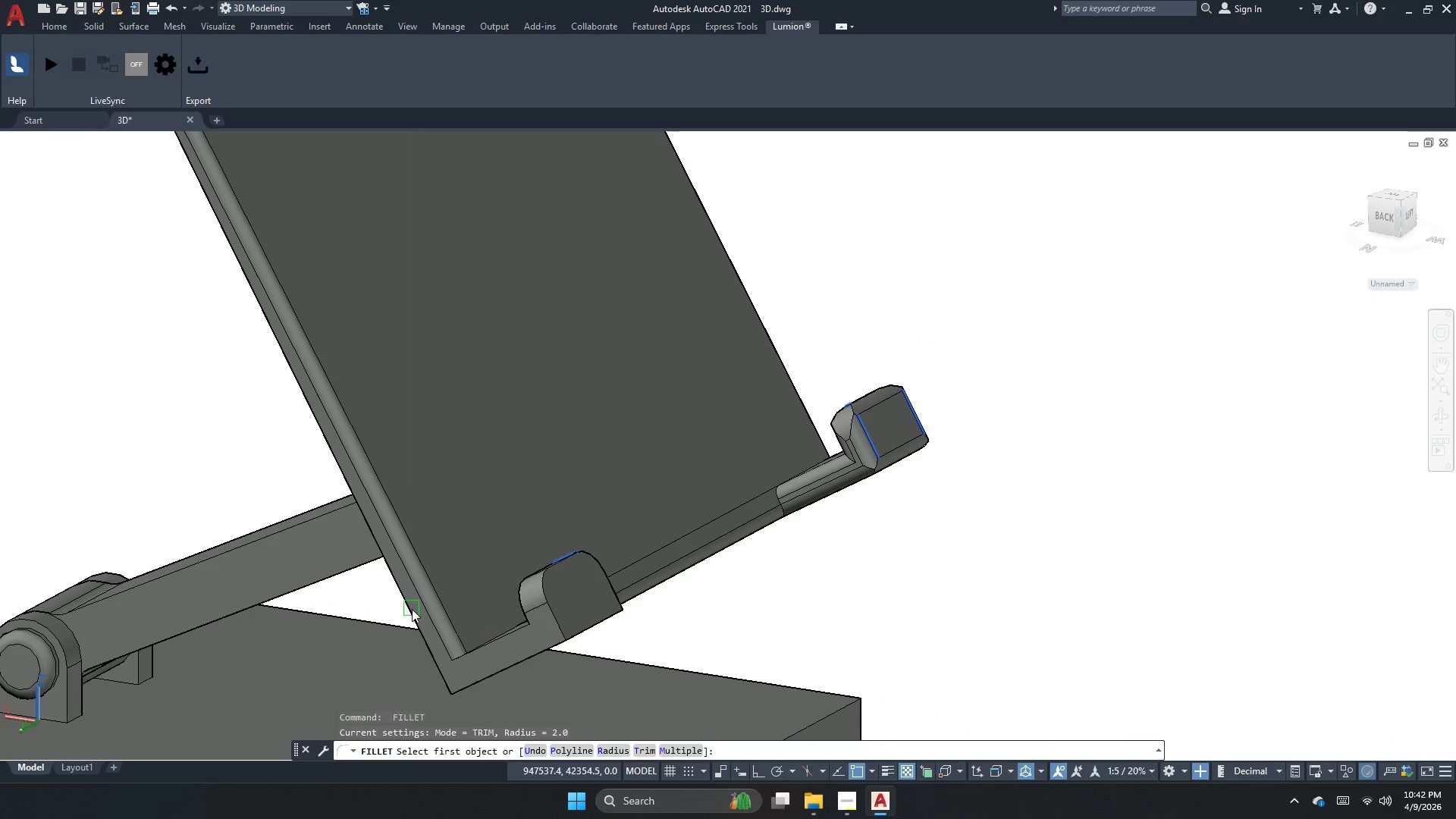 
left_click([412, 609])
 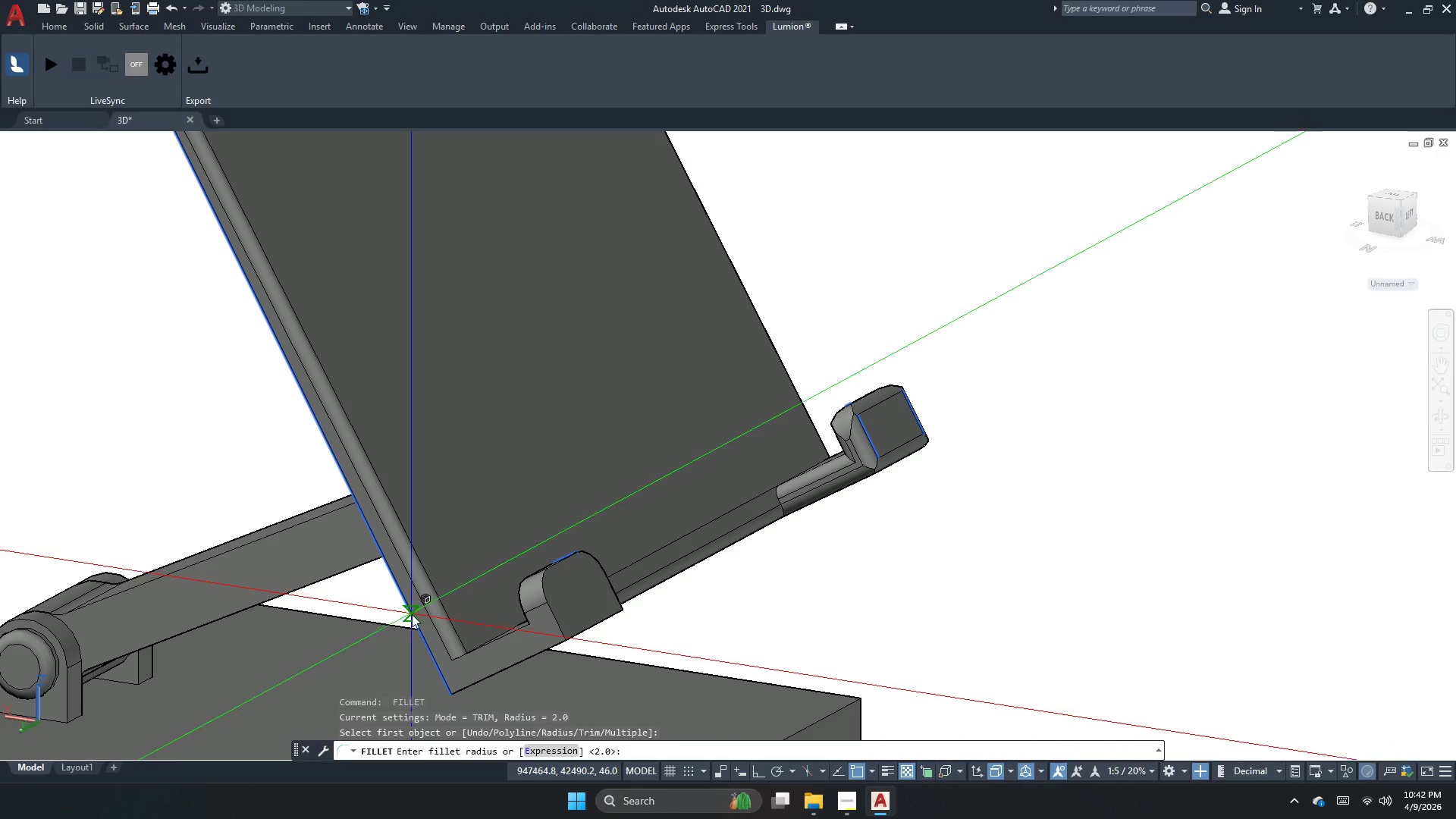 
key(Space)
 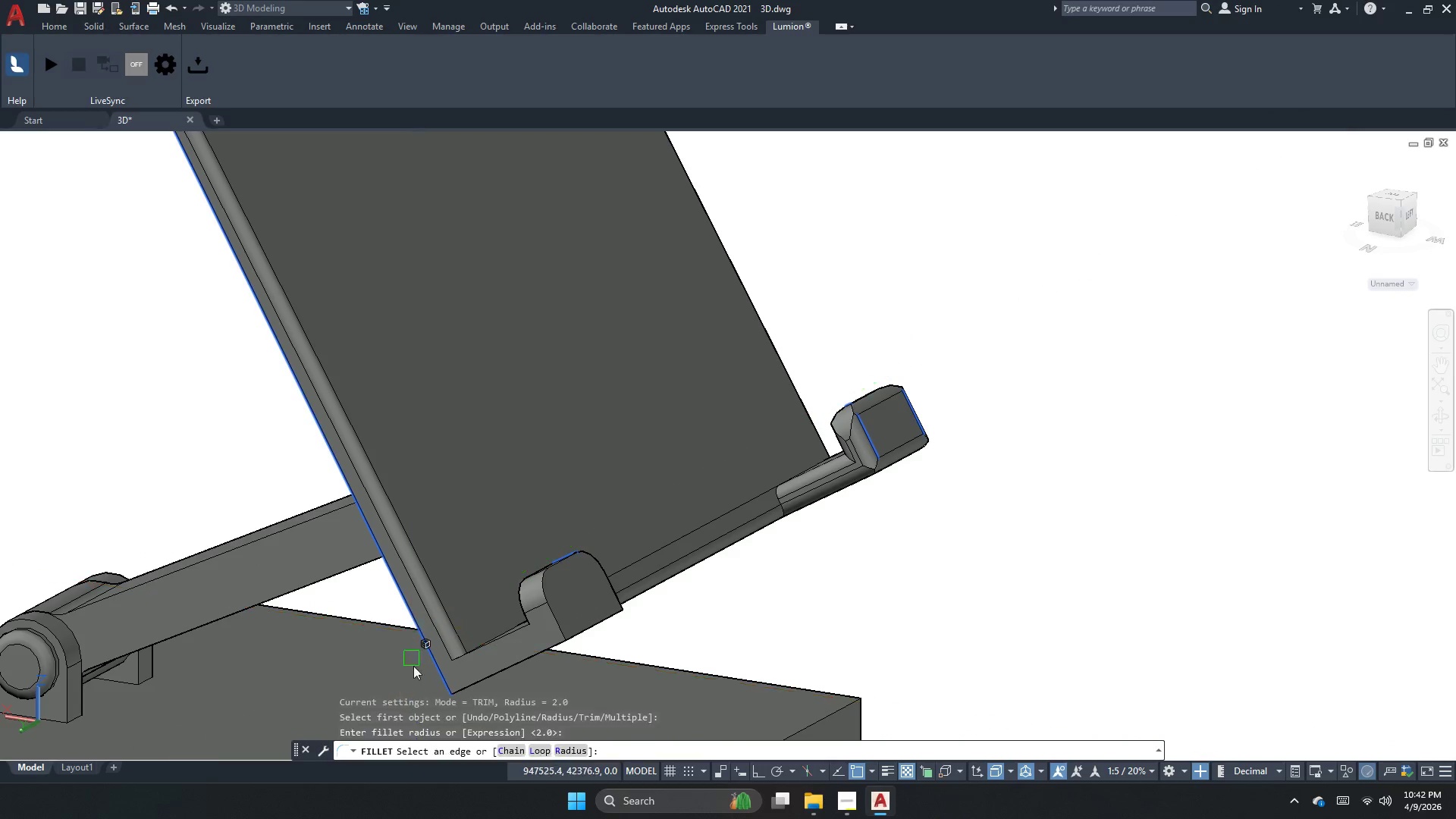 
key(Space)
 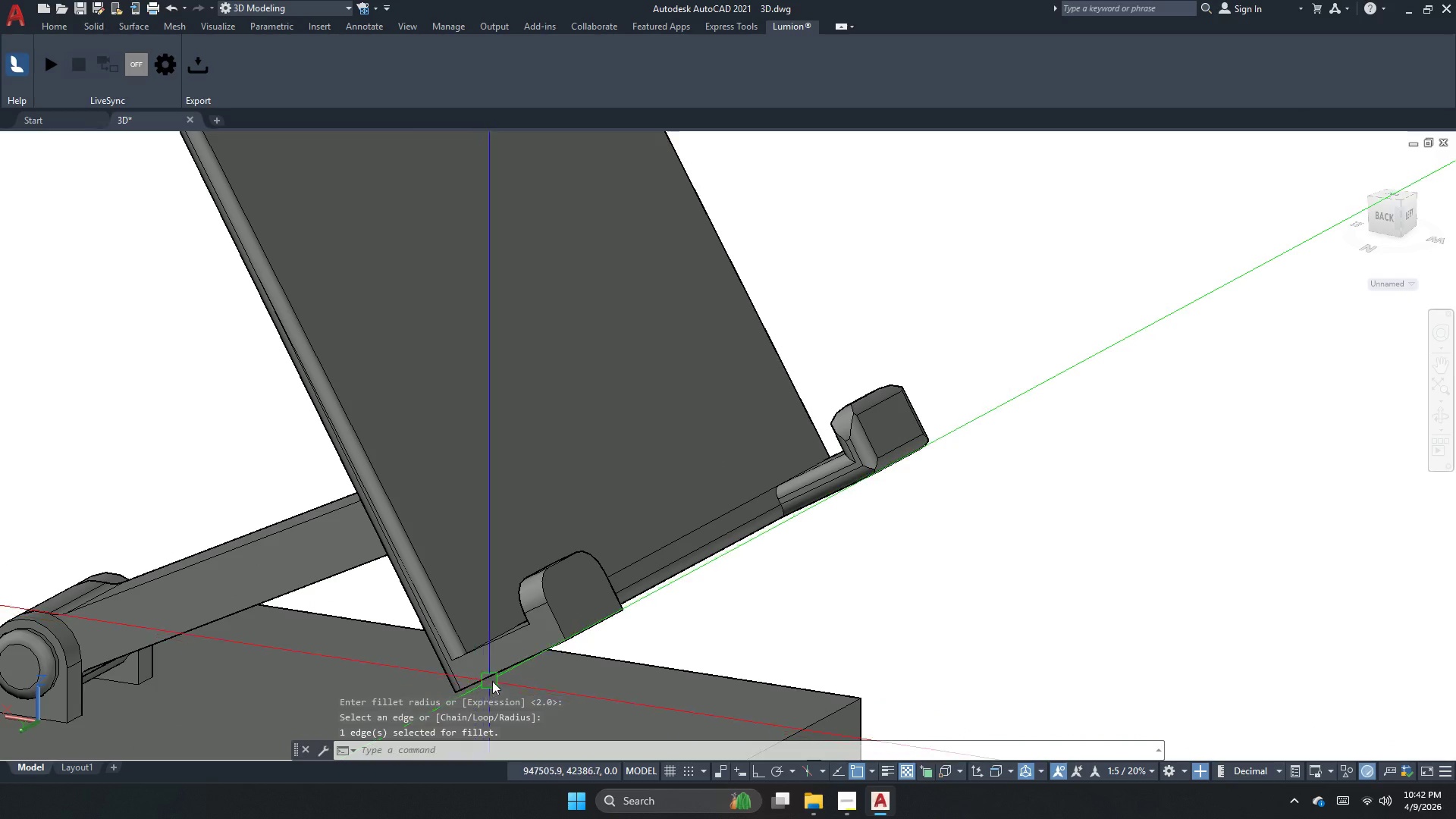 
key(Space)
 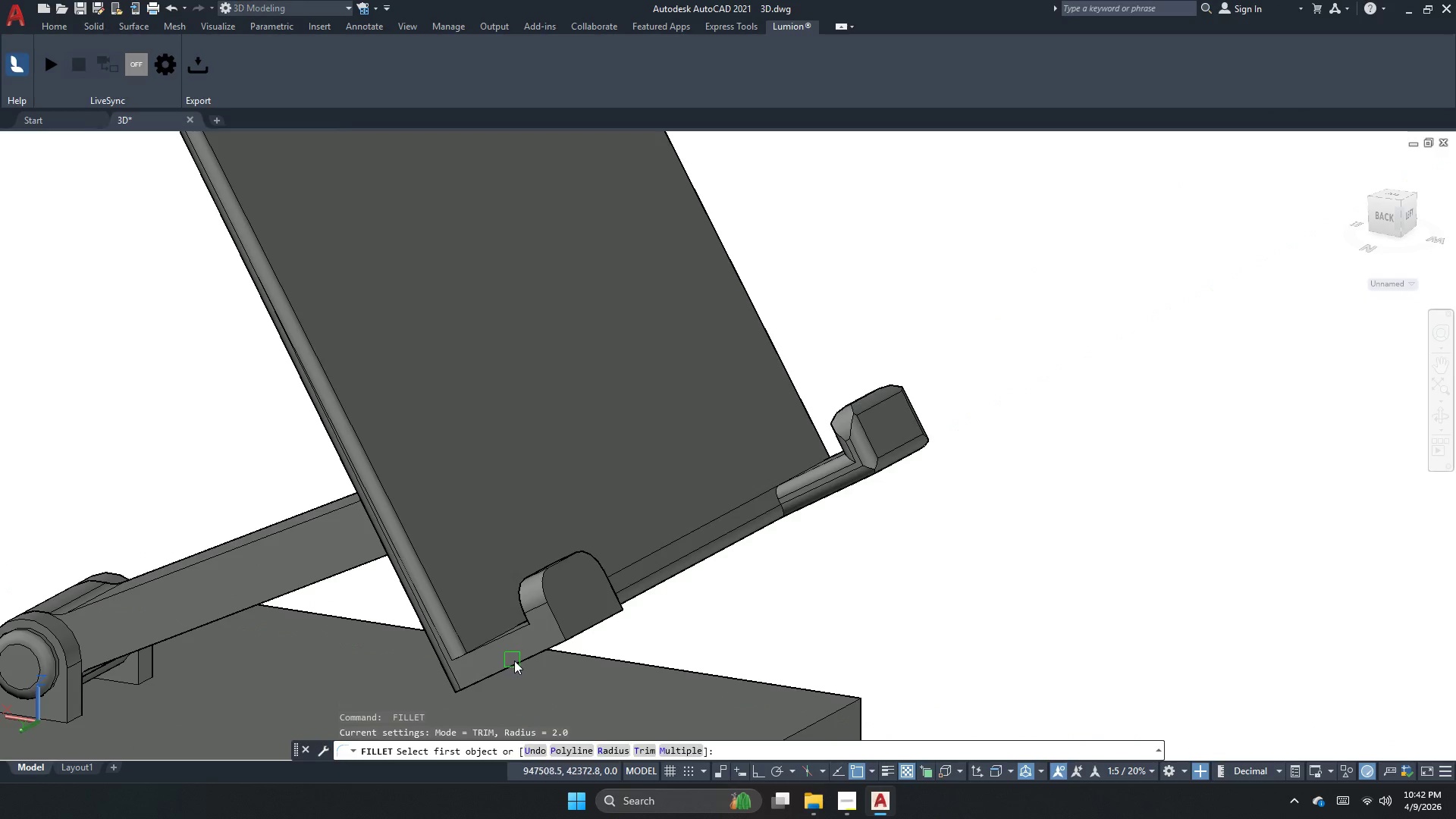 
left_click([515, 661])
 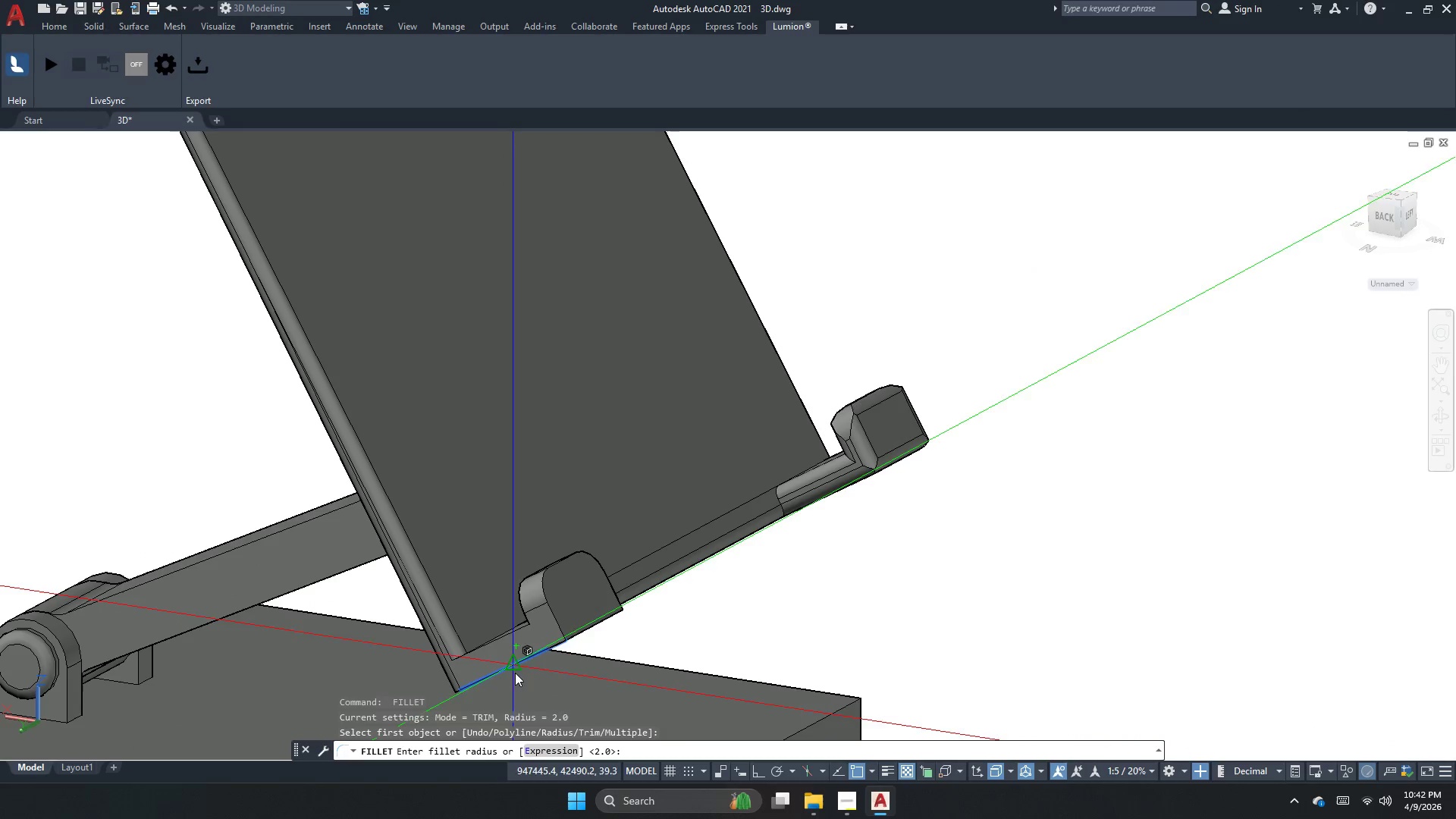 
hold_key(key=Space, duration=0.31)
 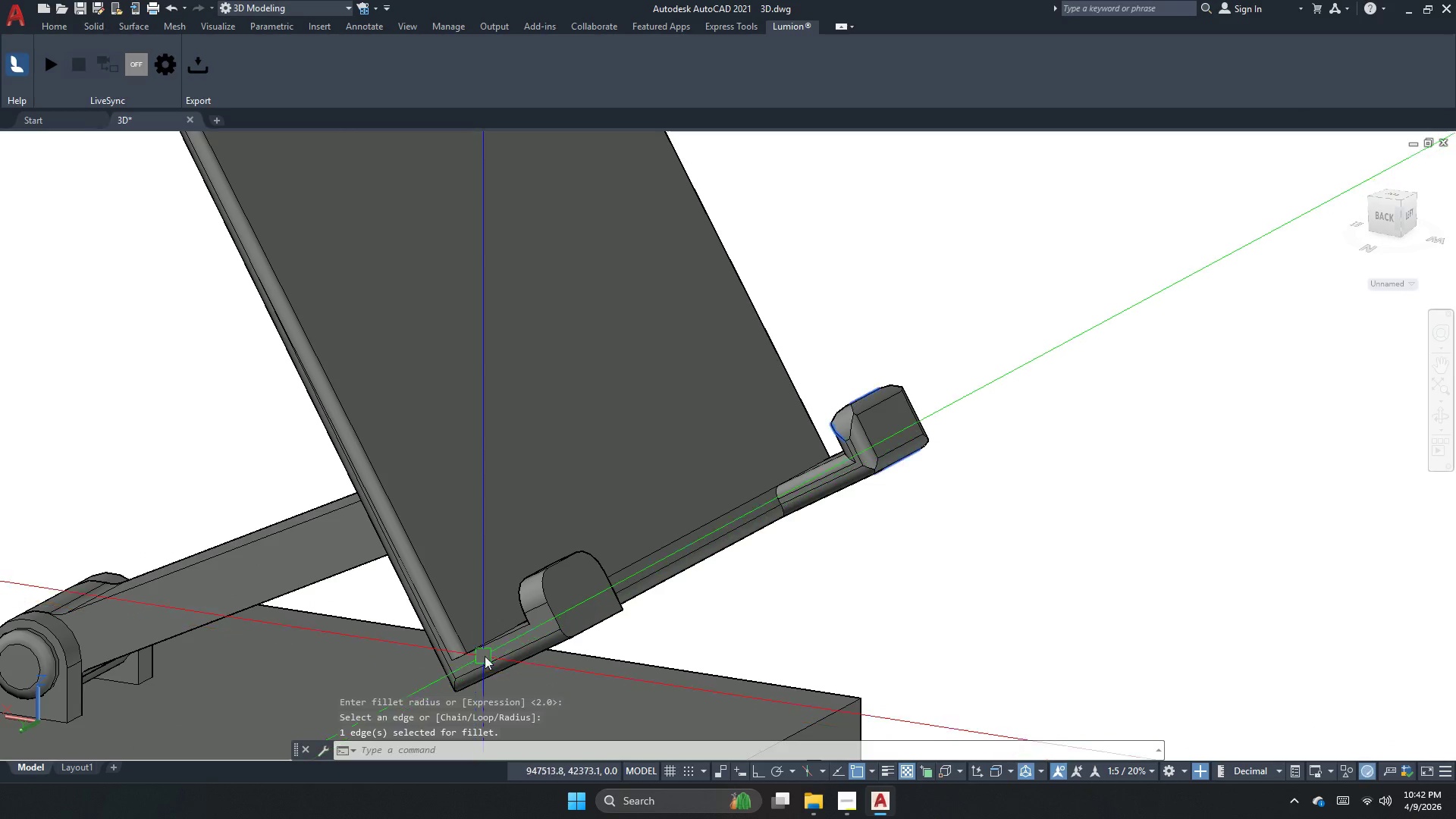 
hold_key(key=Space, duration=0.97)
 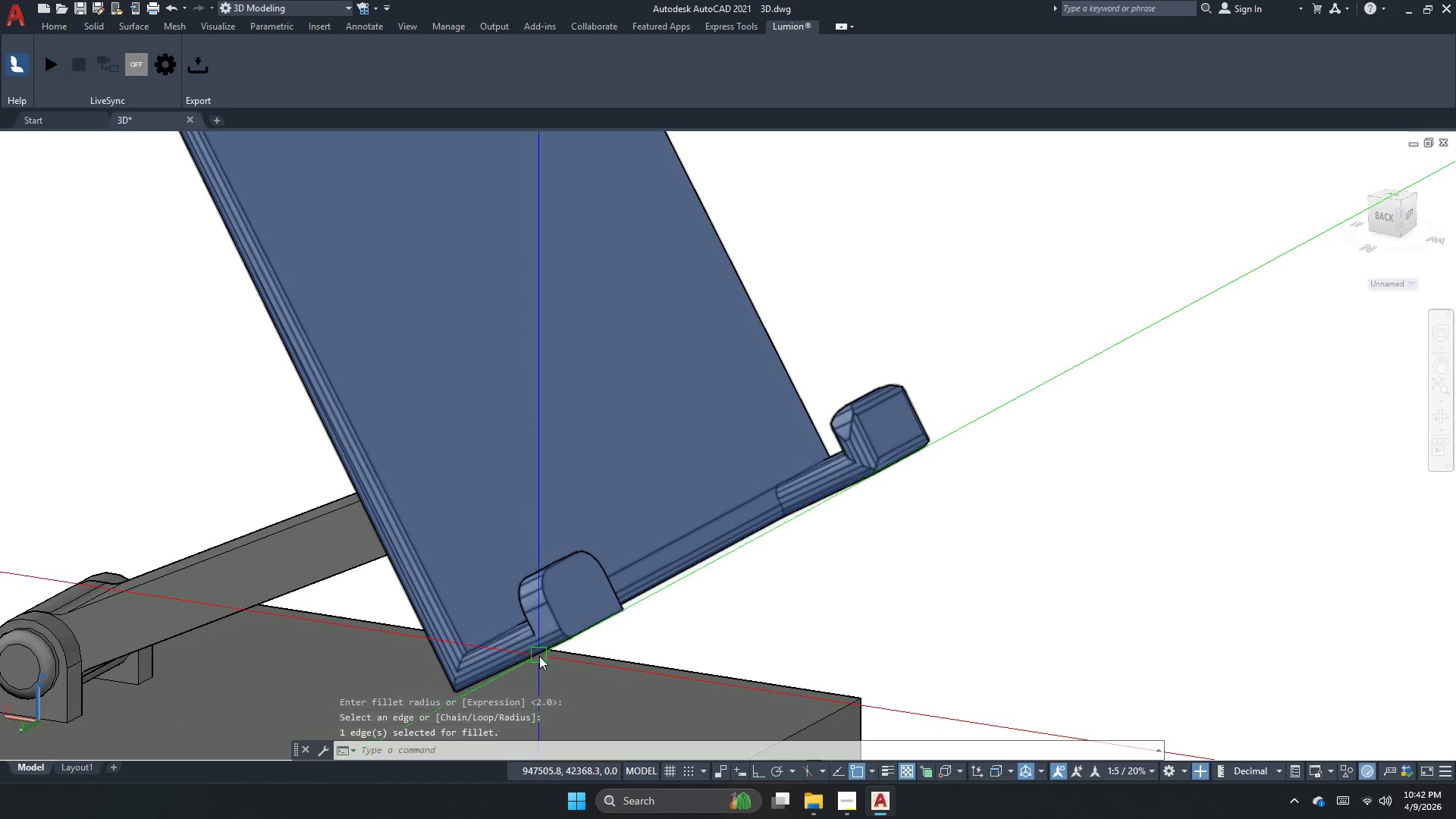 
left_click([487, 640])
 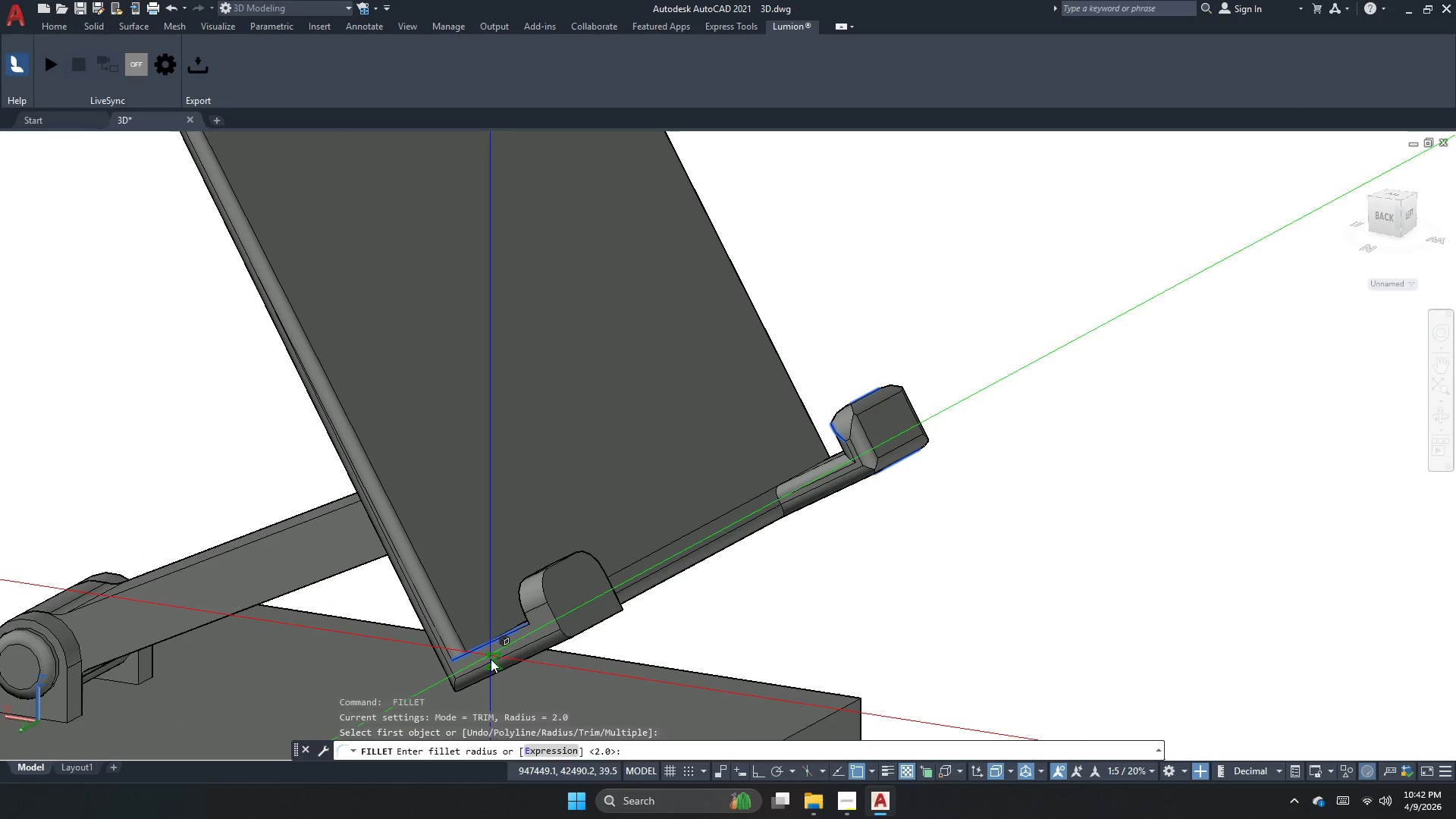 
key(Space)
 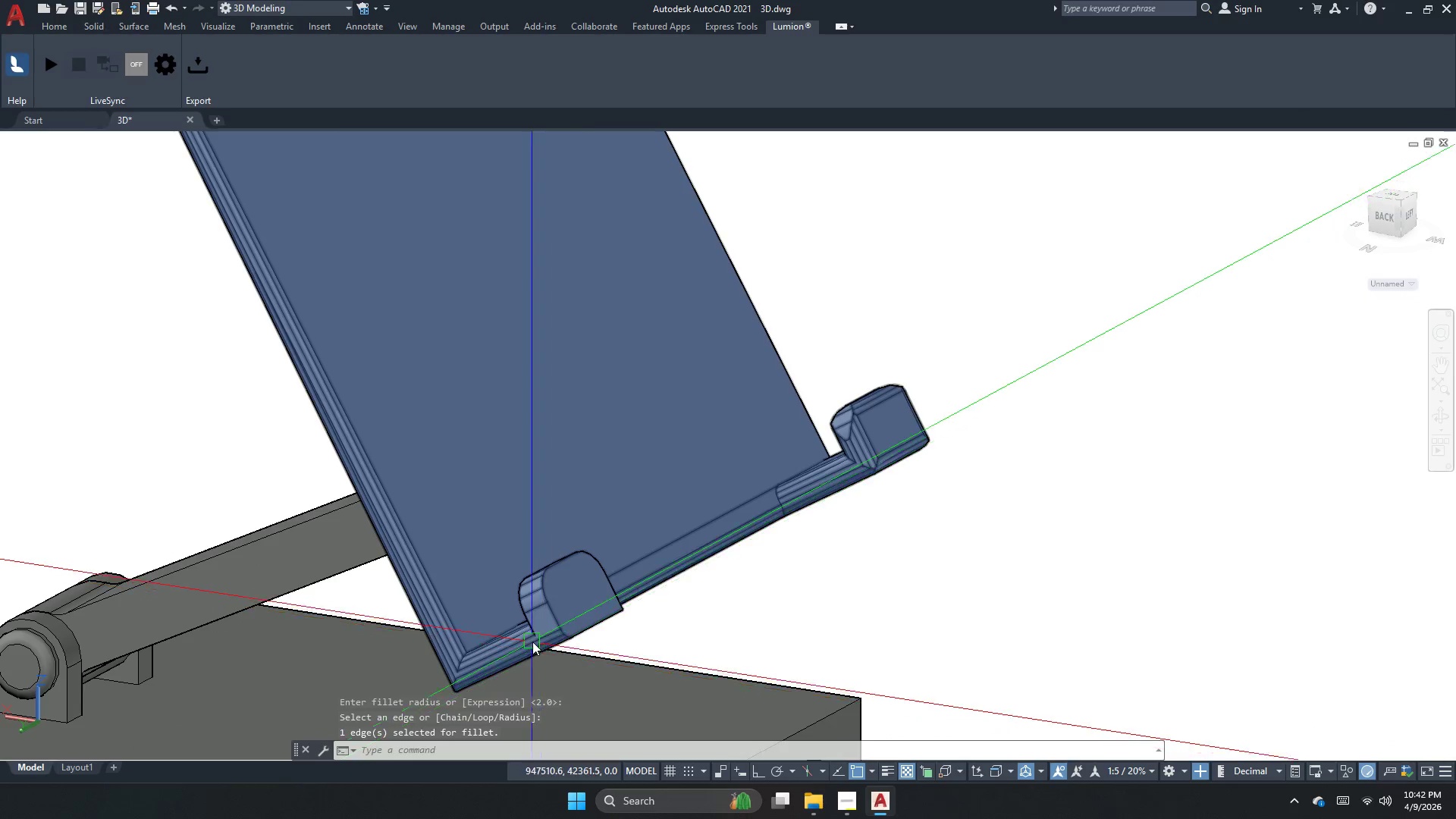 
scroll: coordinate [518, 614], scroll_direction: up, amount: 4.0
 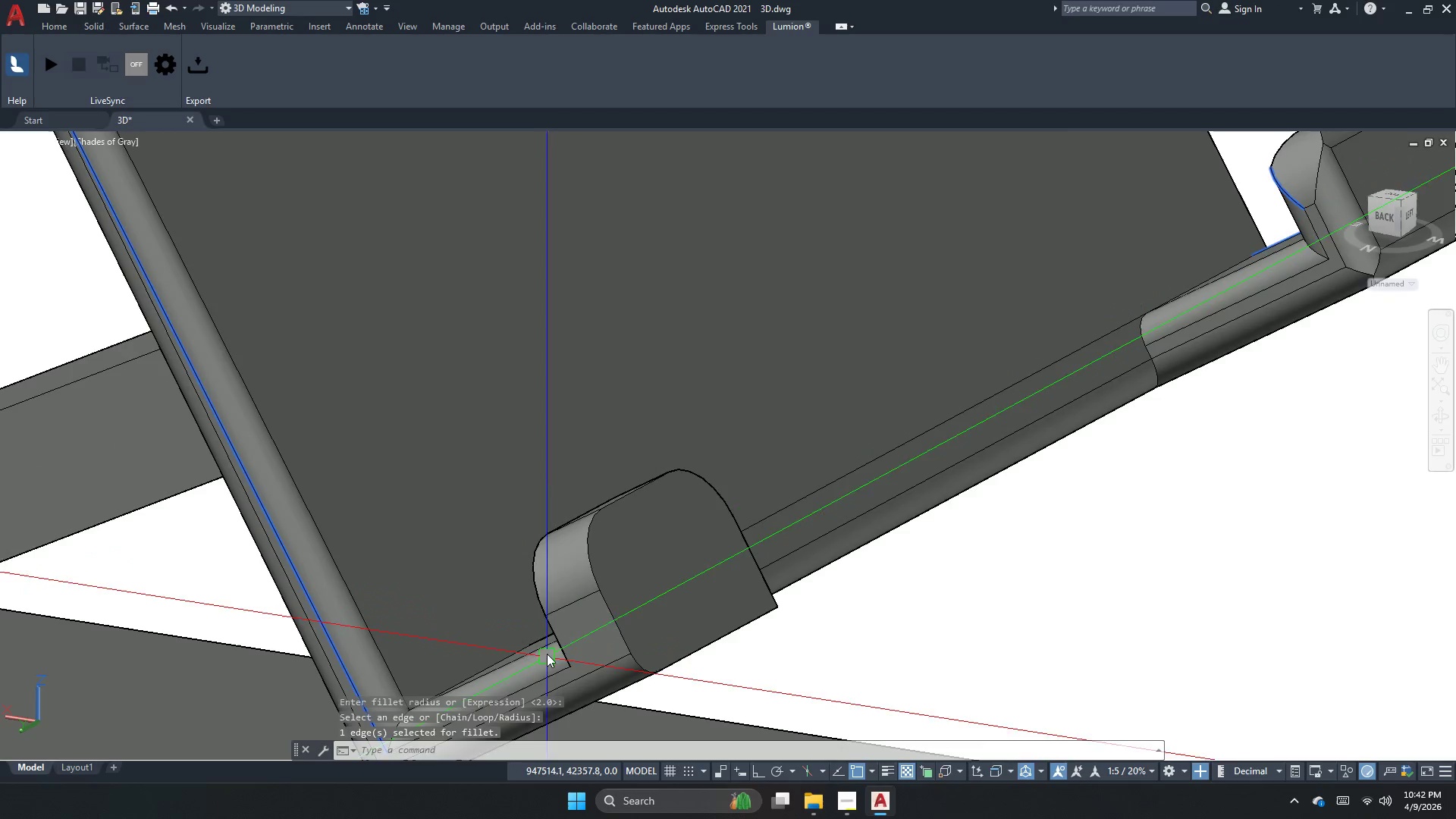 
key(Space)
 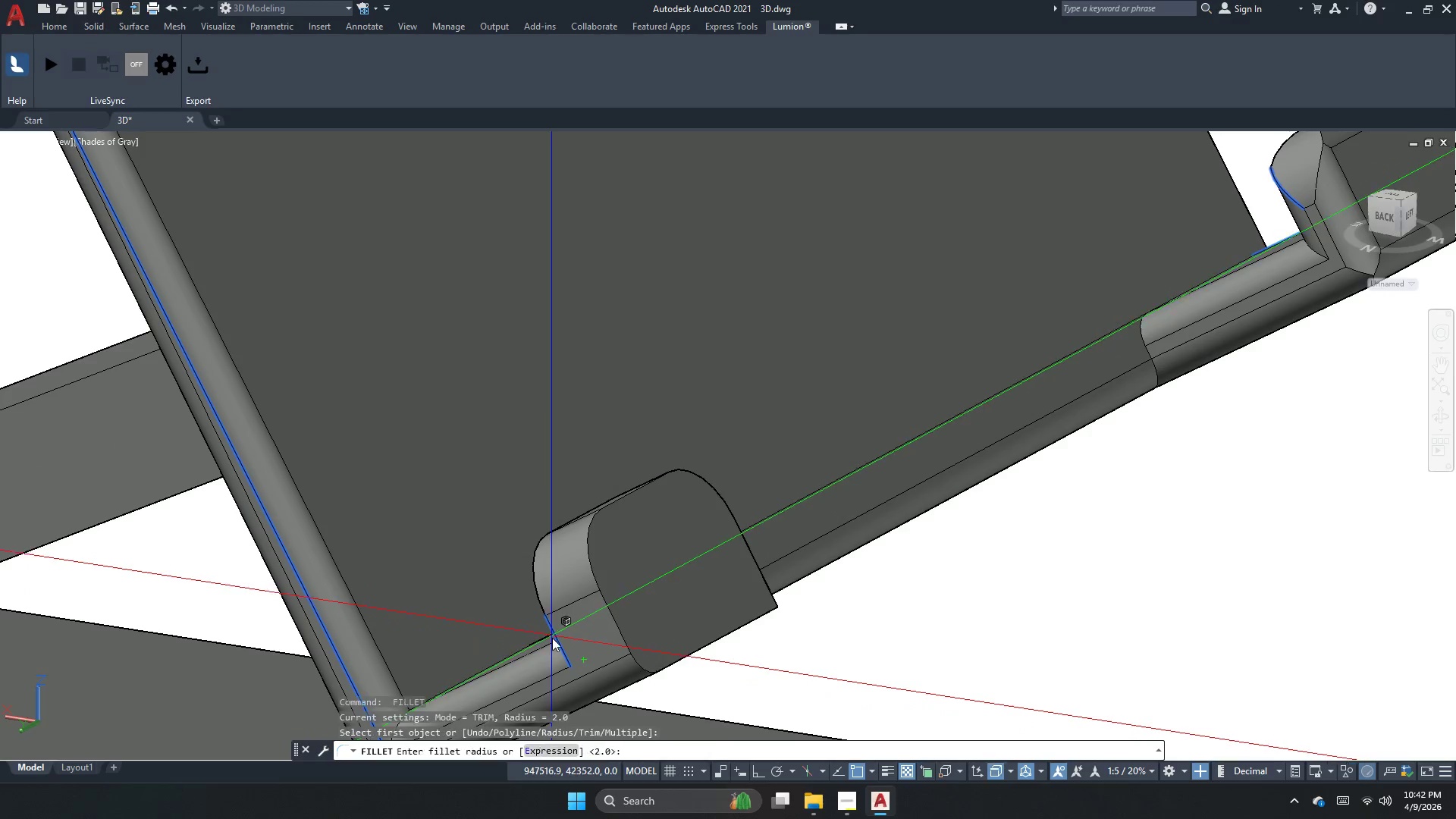 
key(Space)
 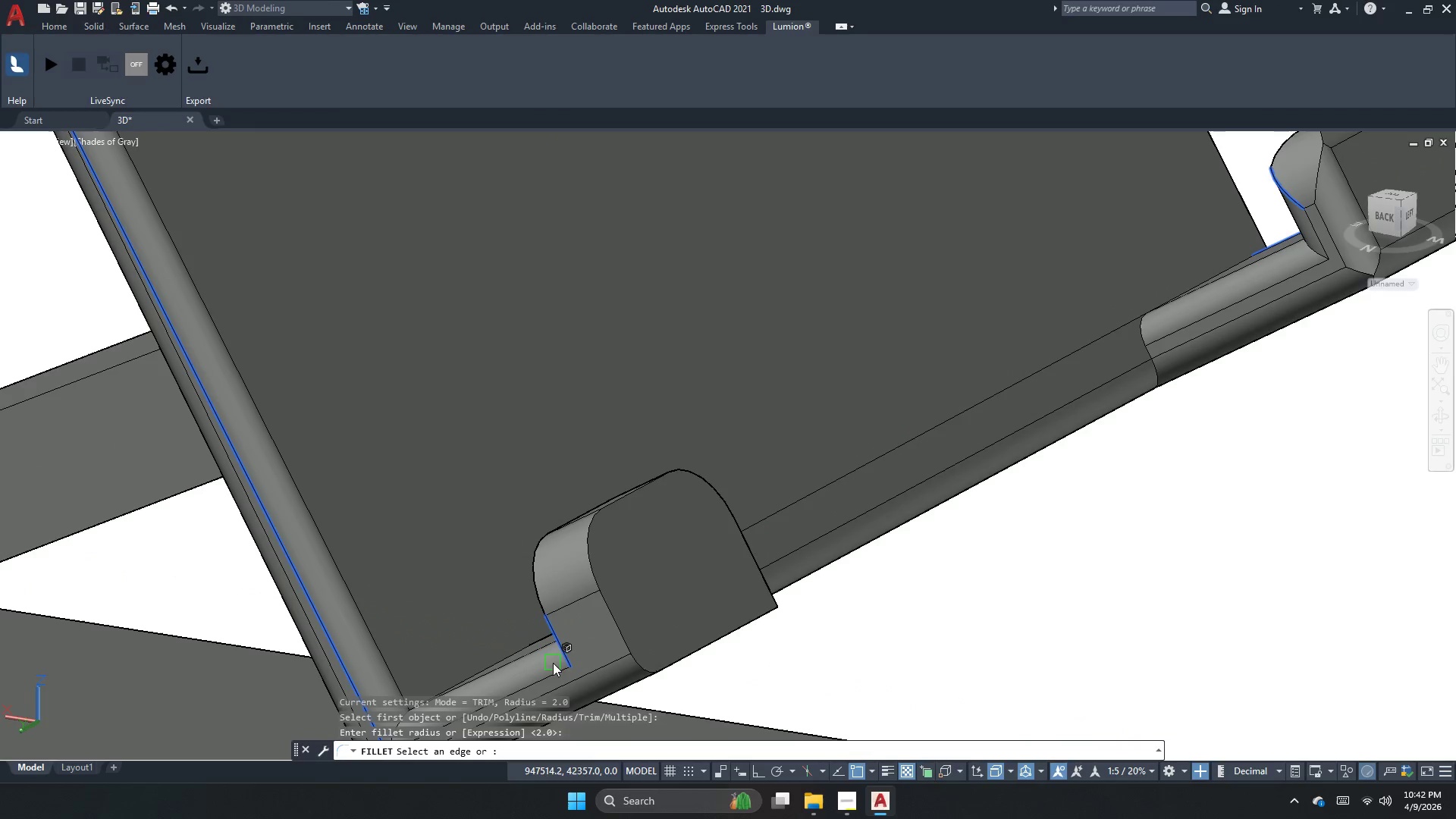 
key(Space)
 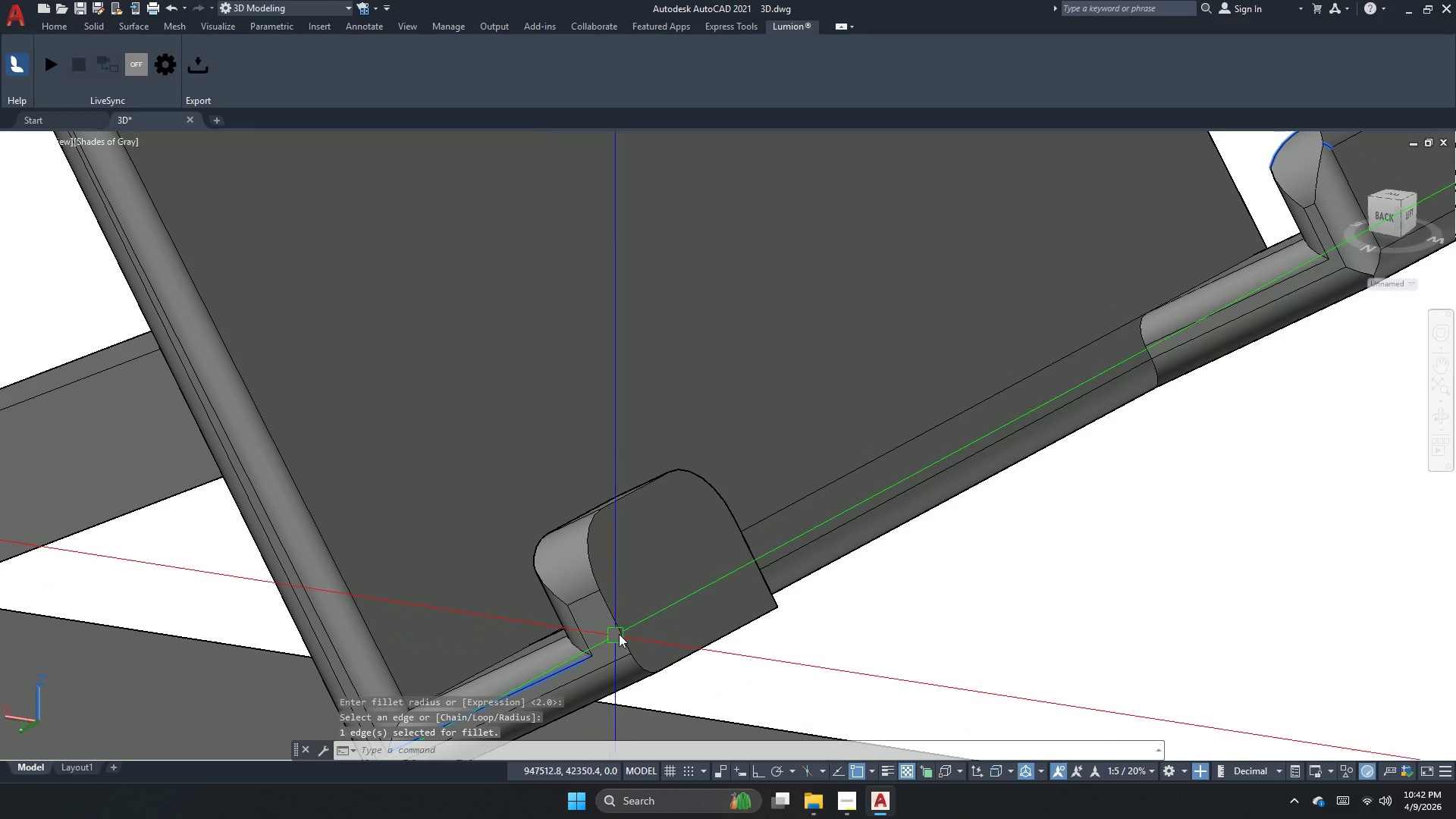 
key(Space)
 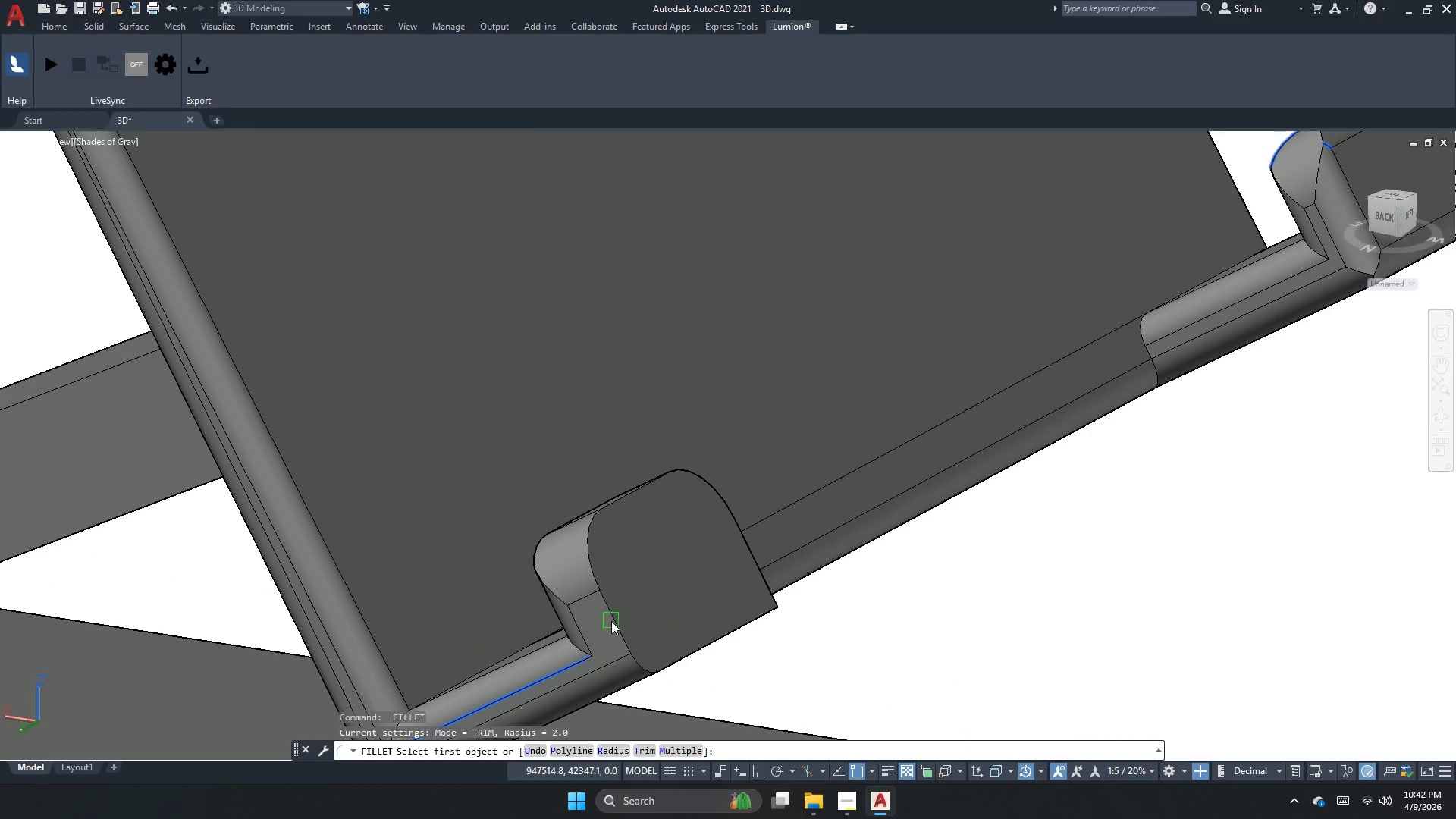 
left_click([611, 618])
 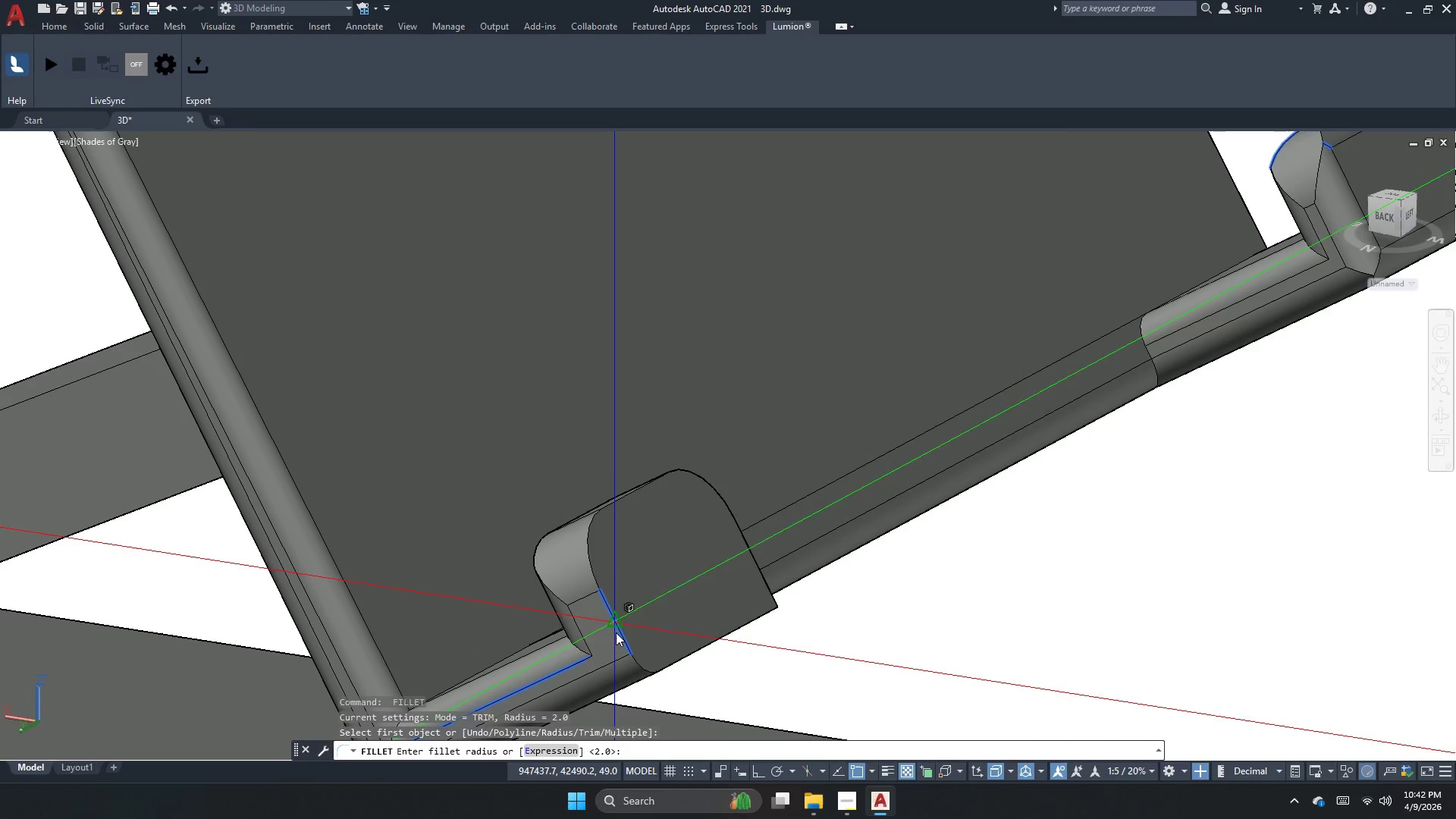 
key(Space)
 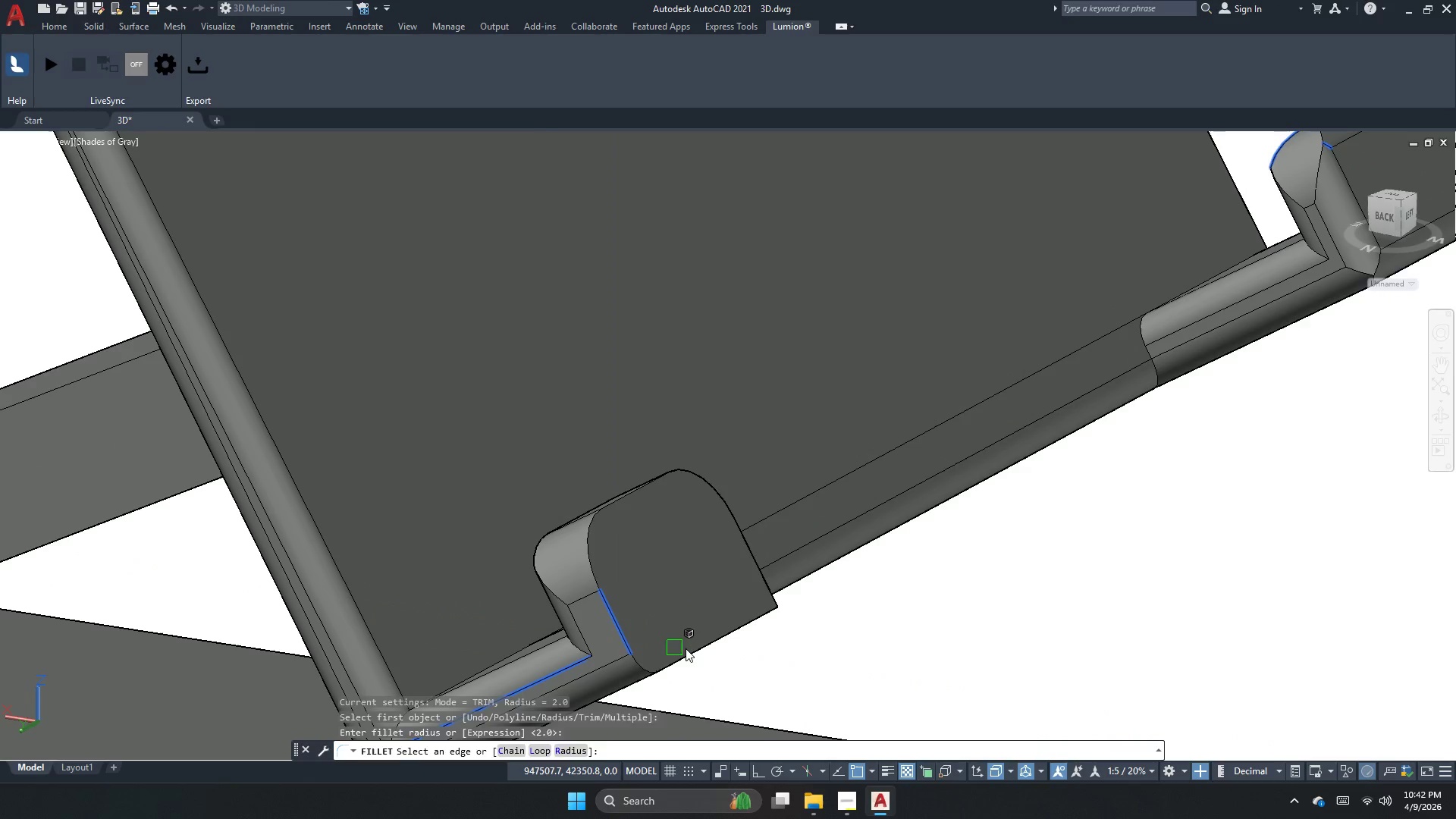 
key(Space)
 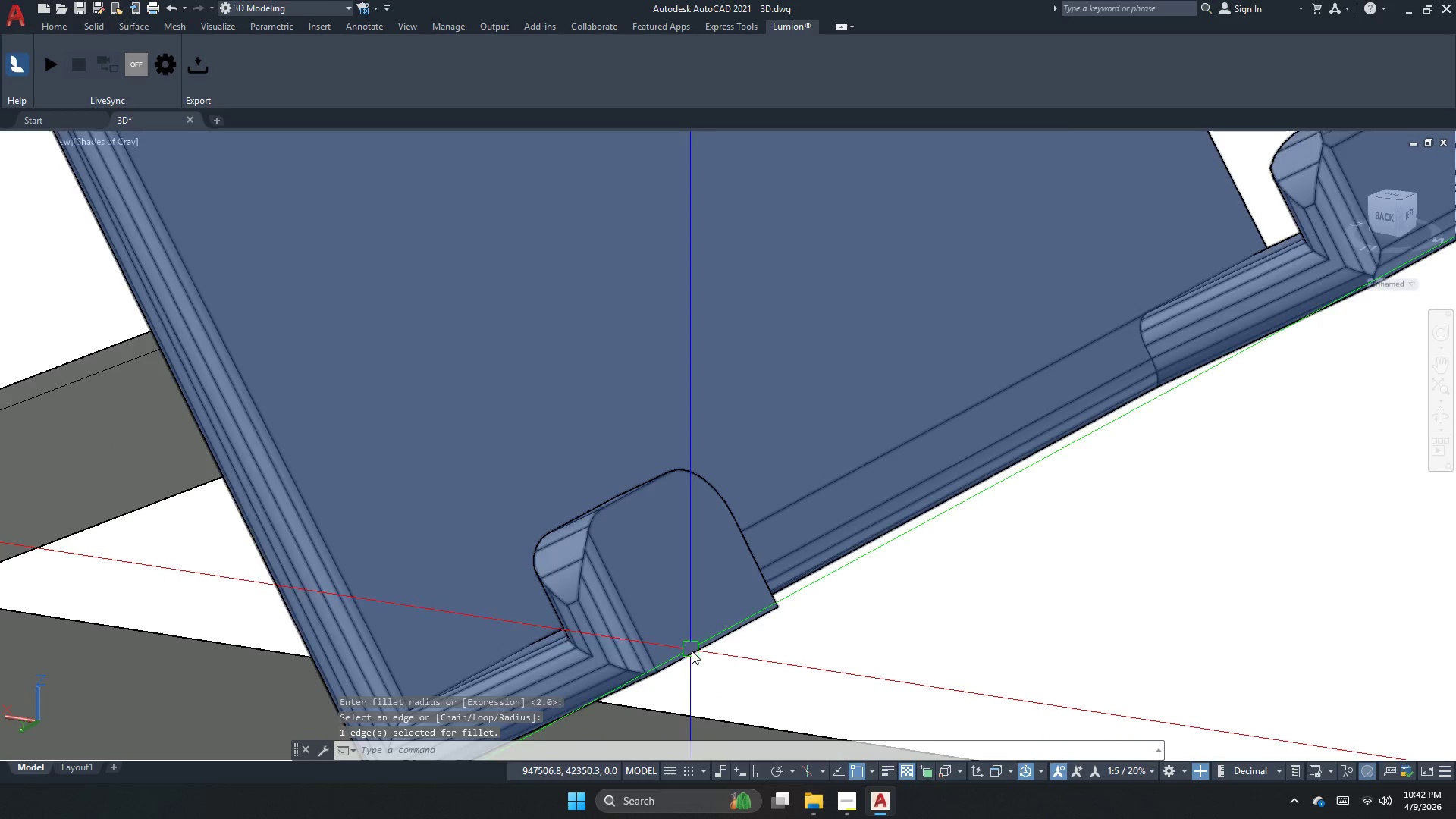 
key(Space)
 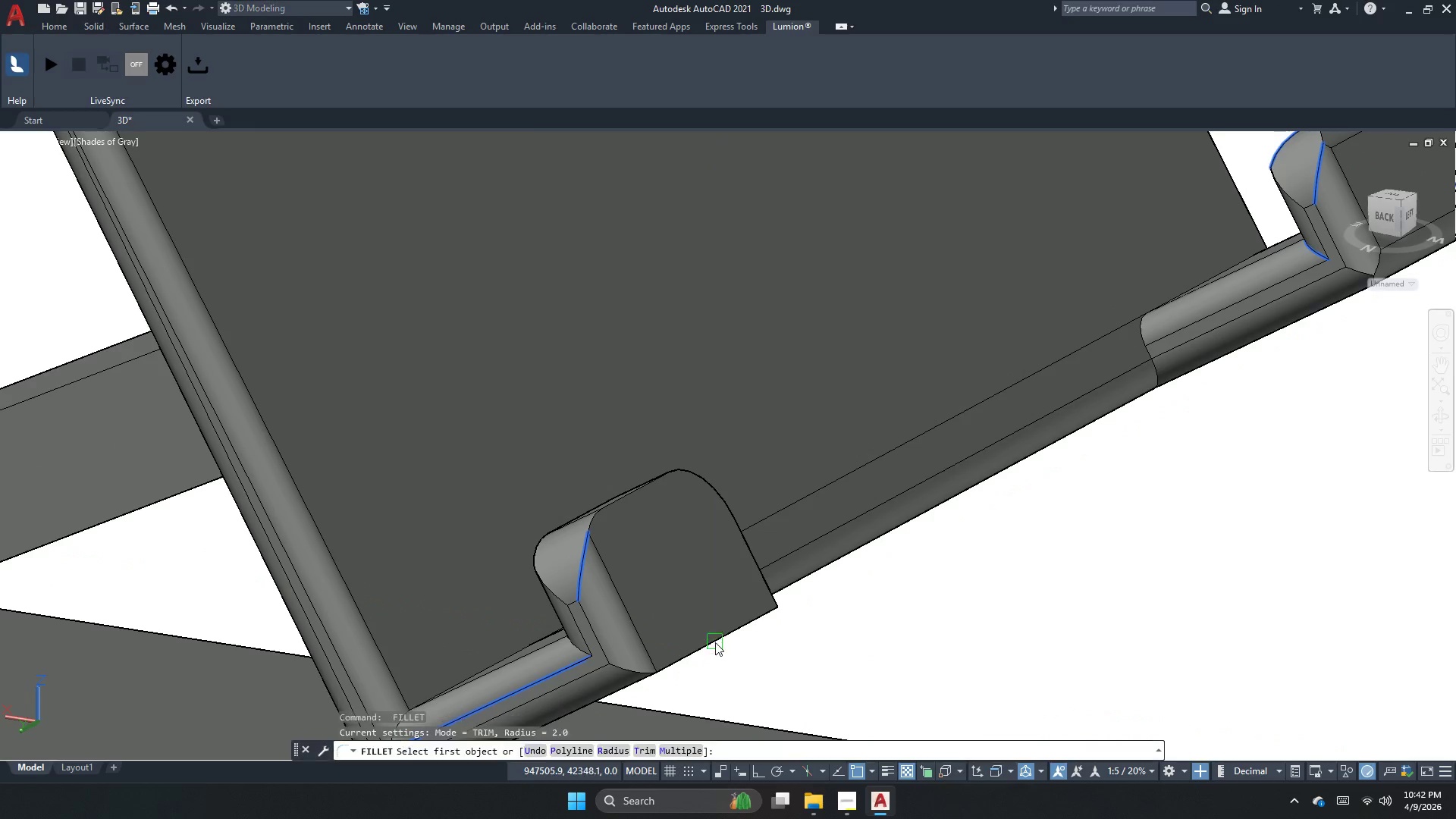 
left_click([715, 642])
 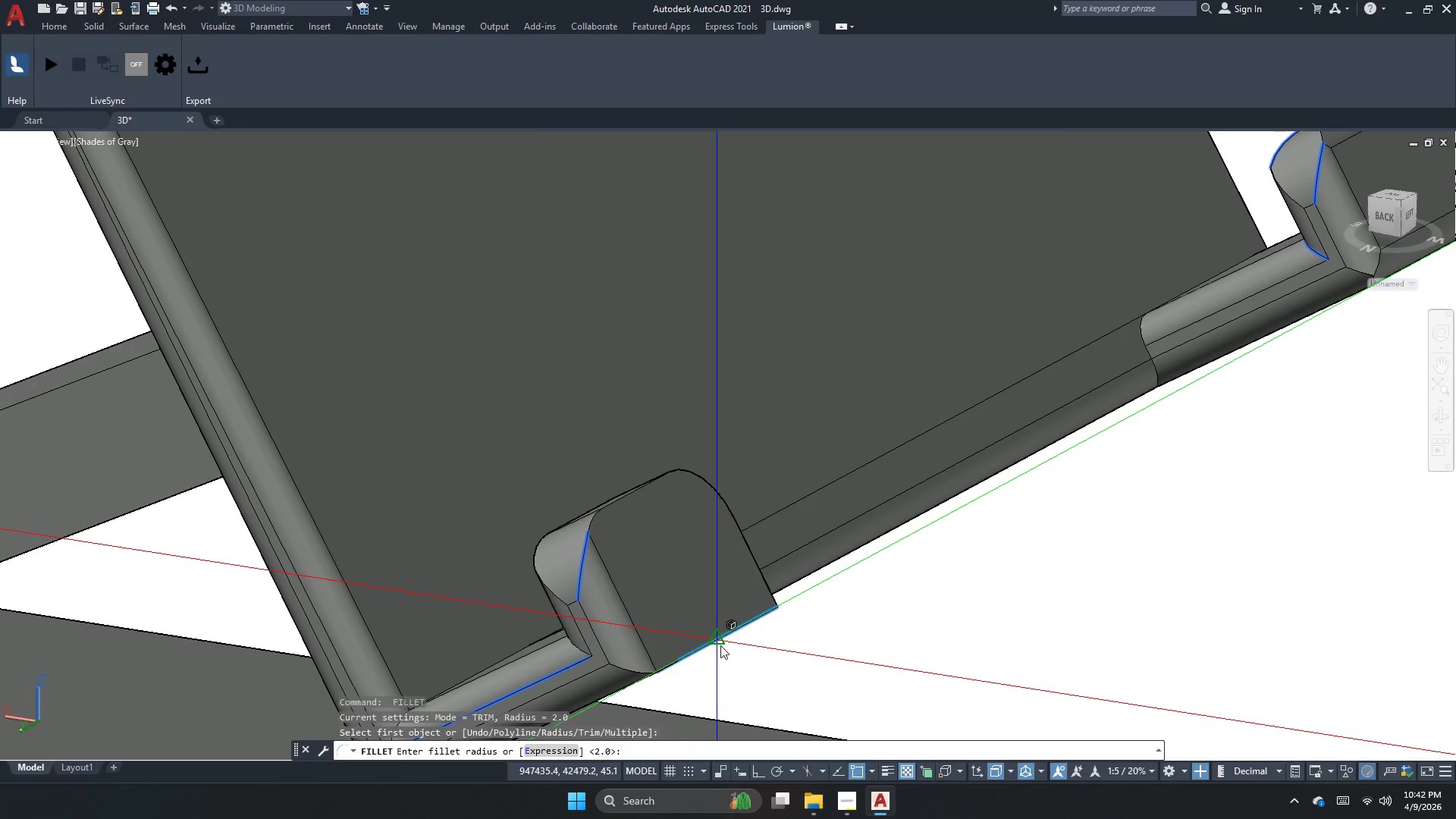 
key(Space)
 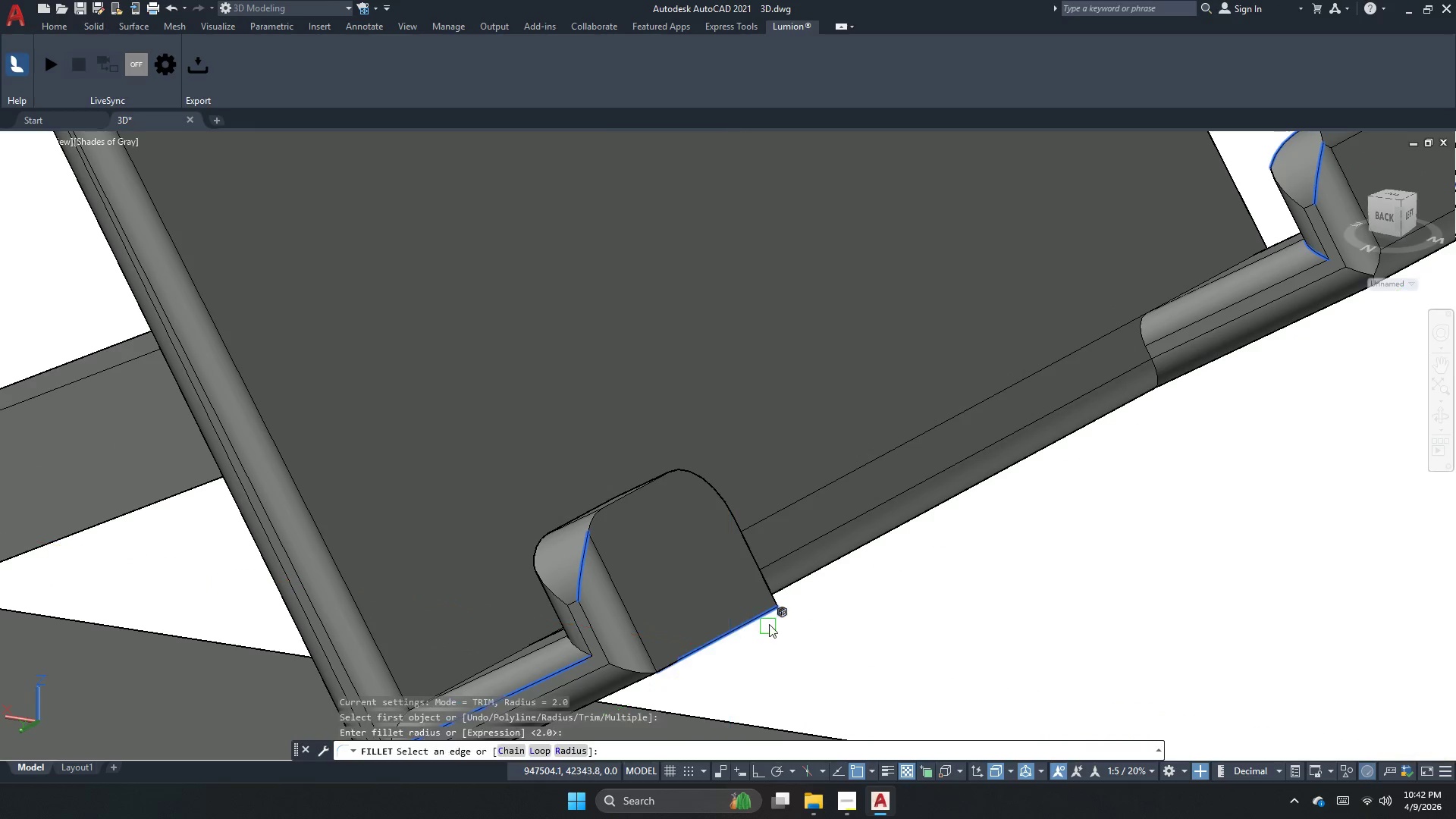 
key(Space)
 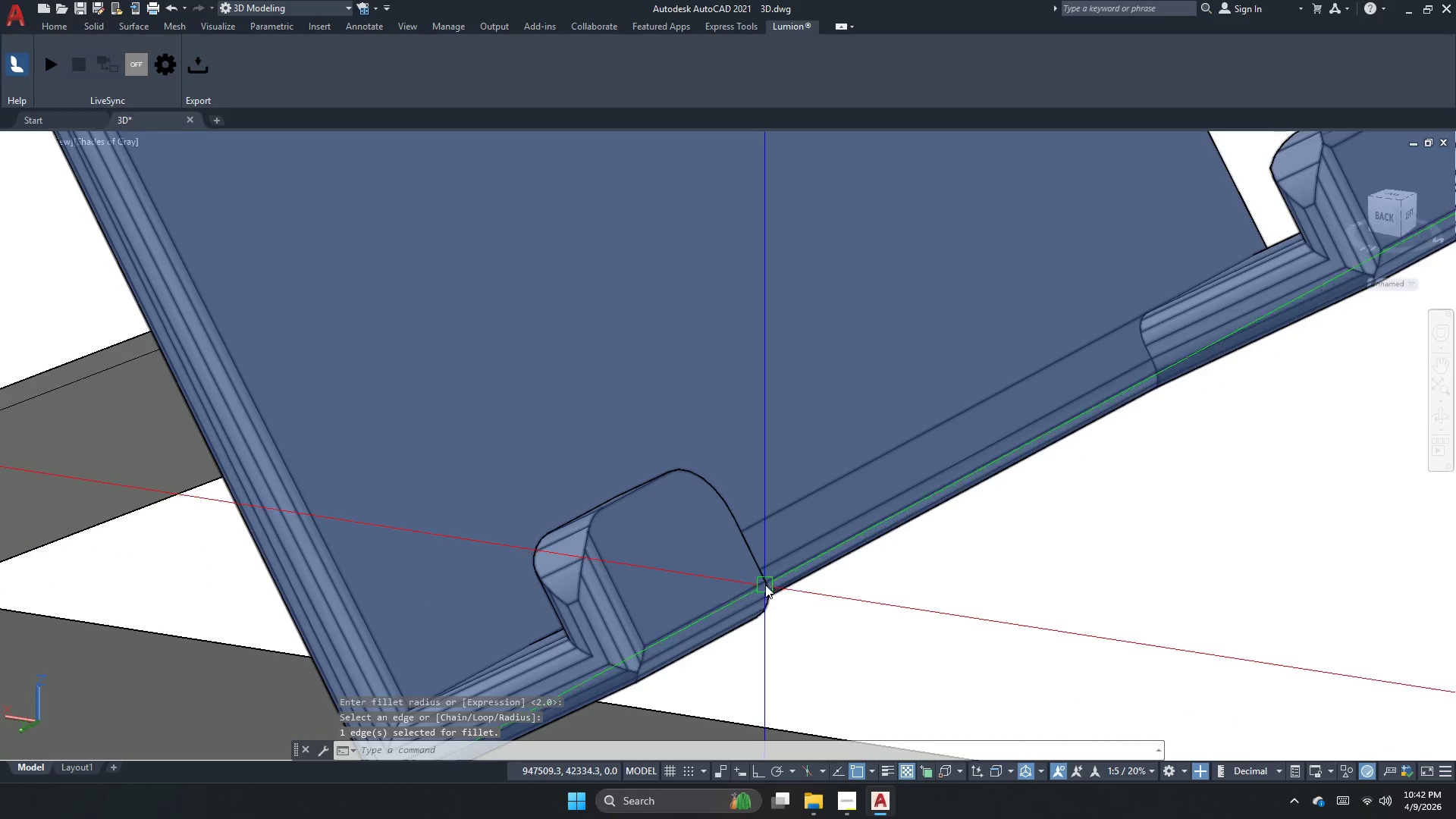 
key(Space)
 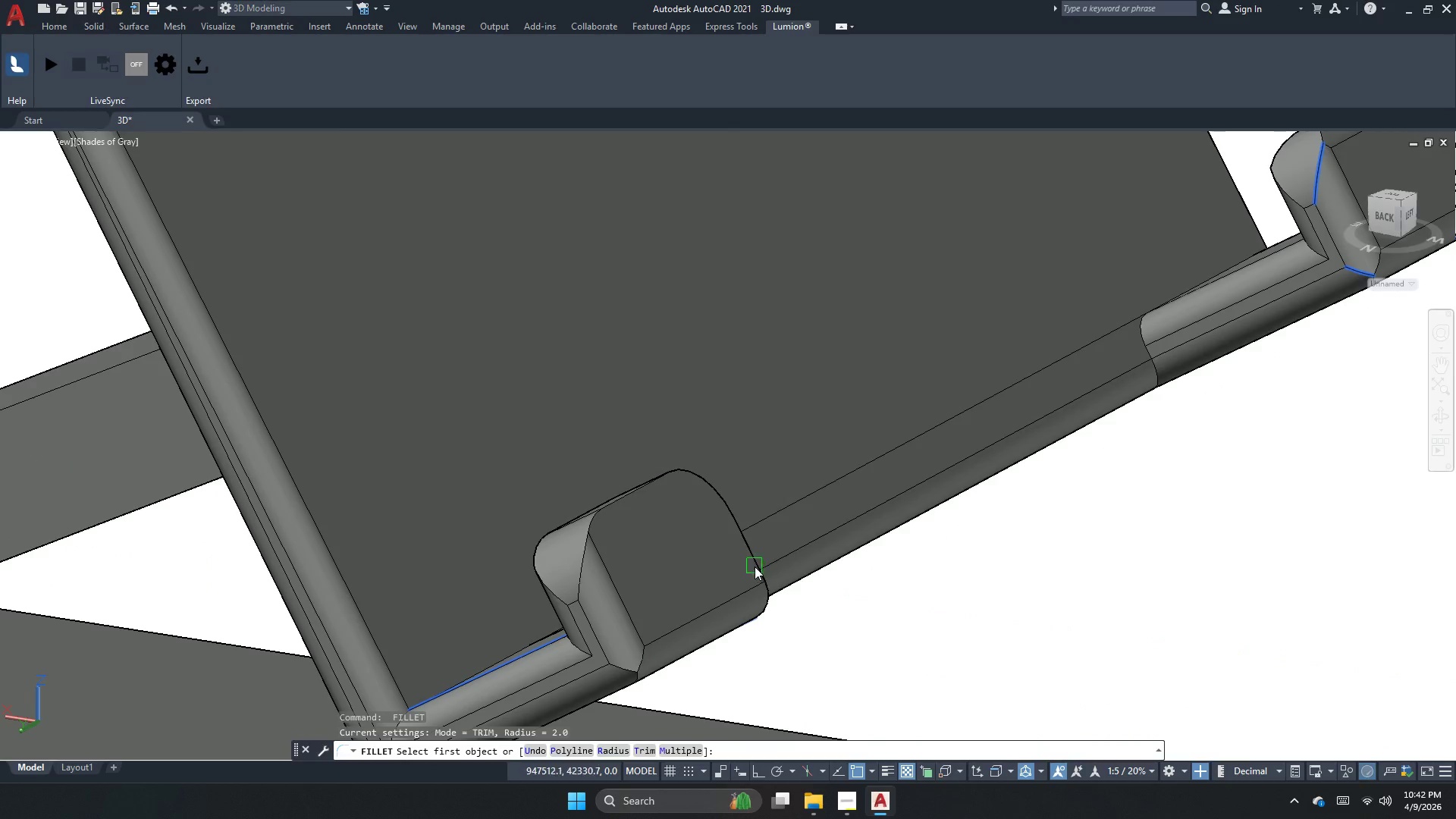 
left_click([755, 564])
 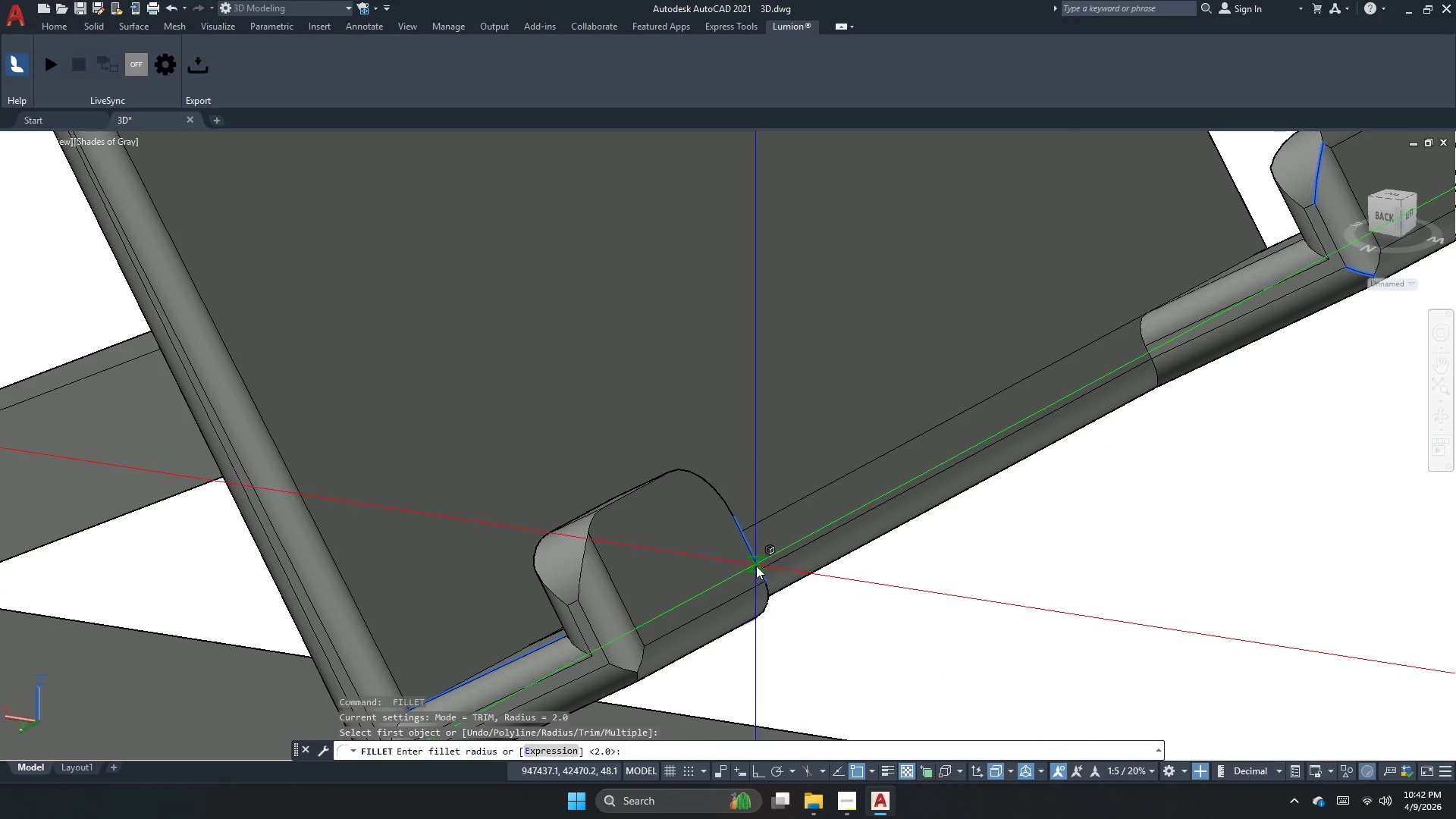 
key(Space)
 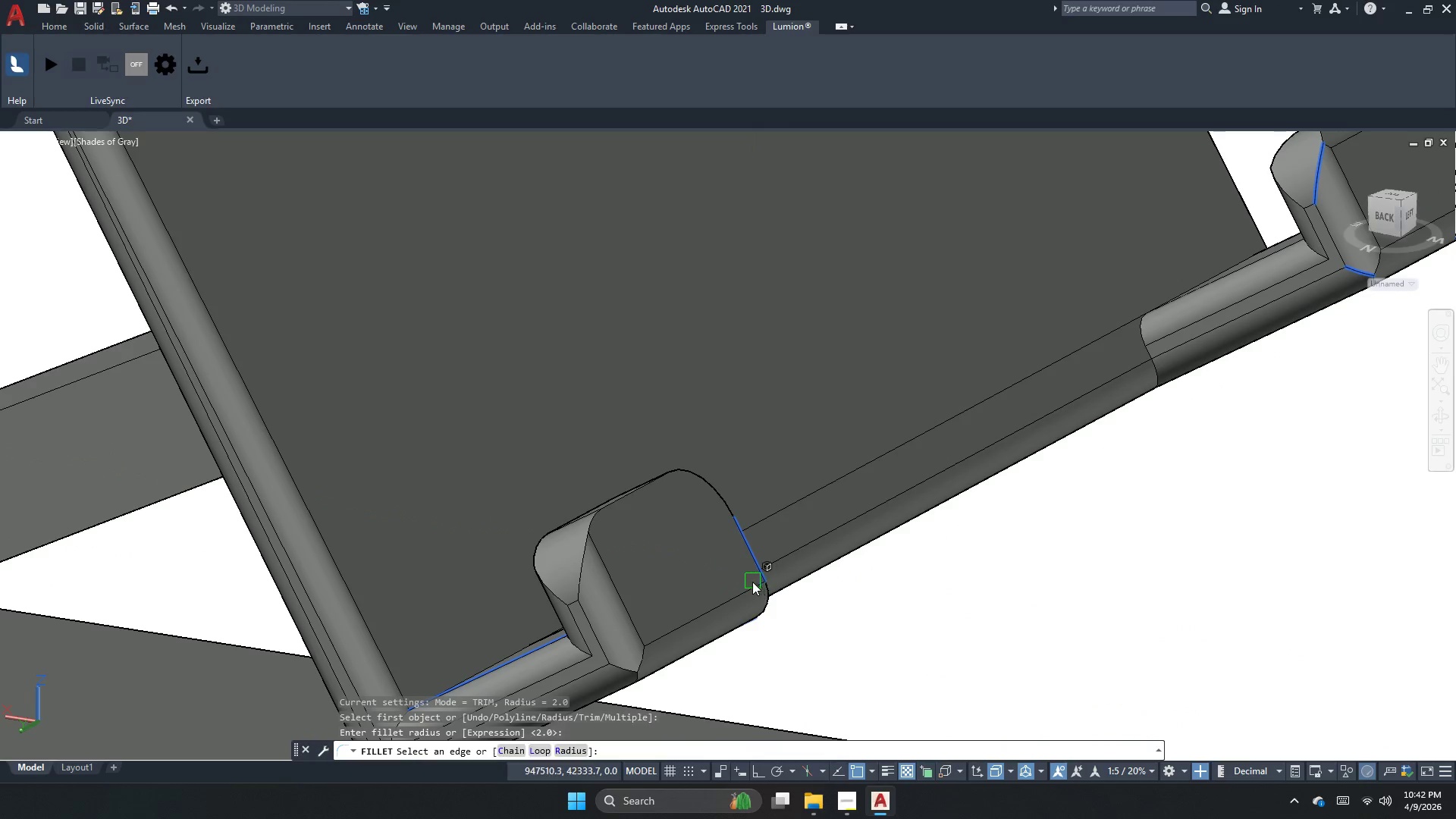 
hold_key(key=Space, duration=0.95)
 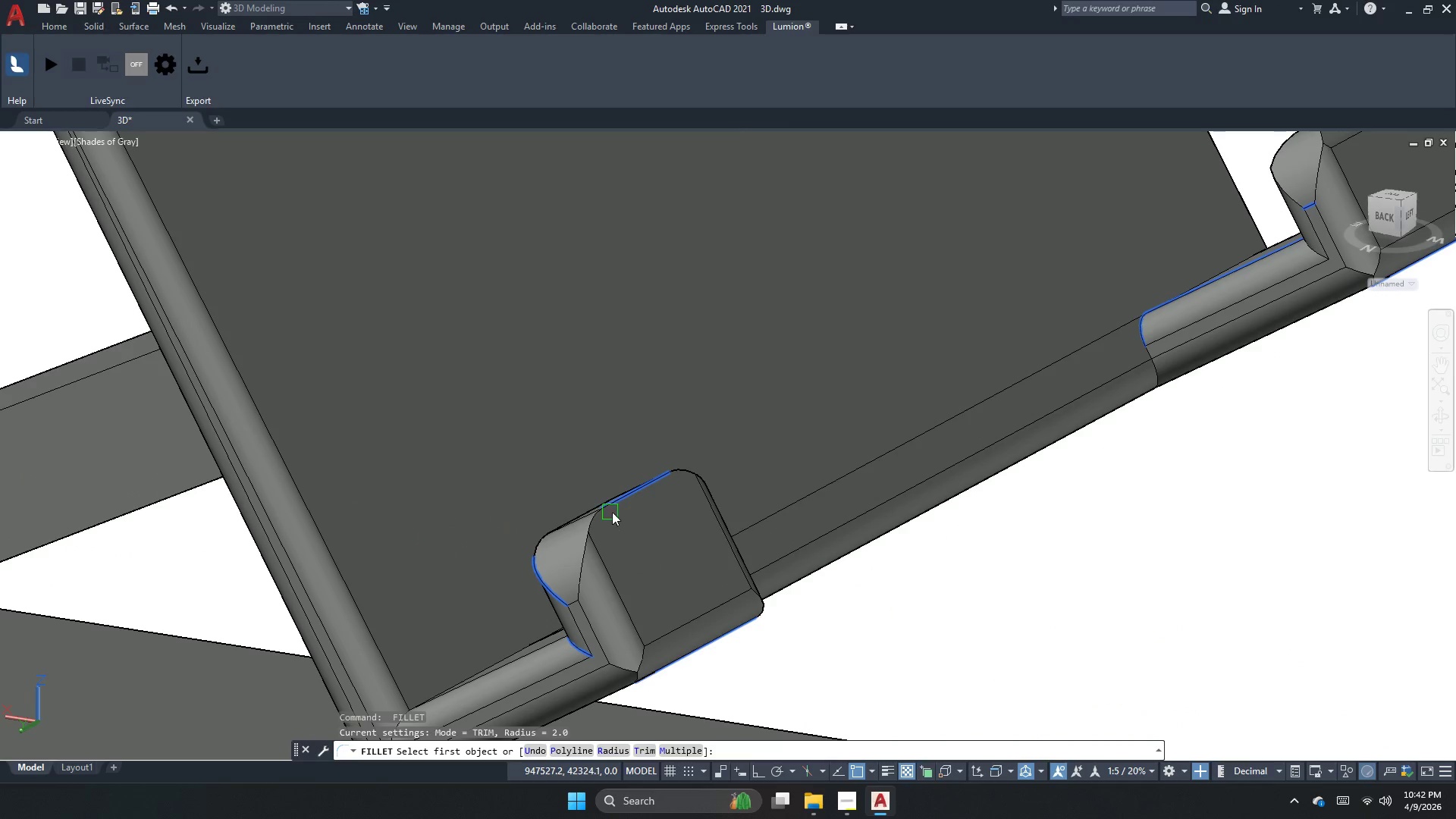 
left_click([623, 505])
 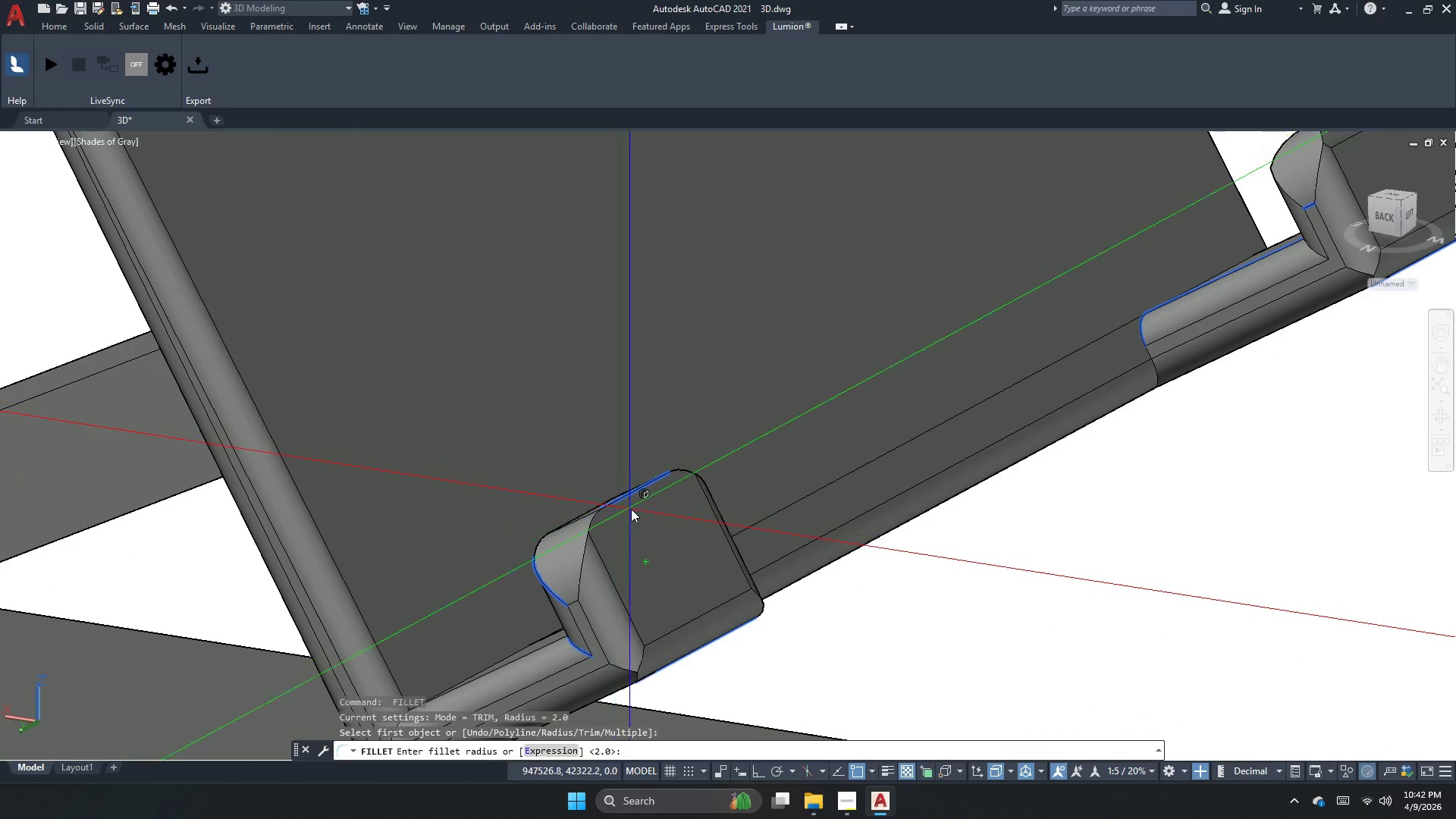 
key(Space)
 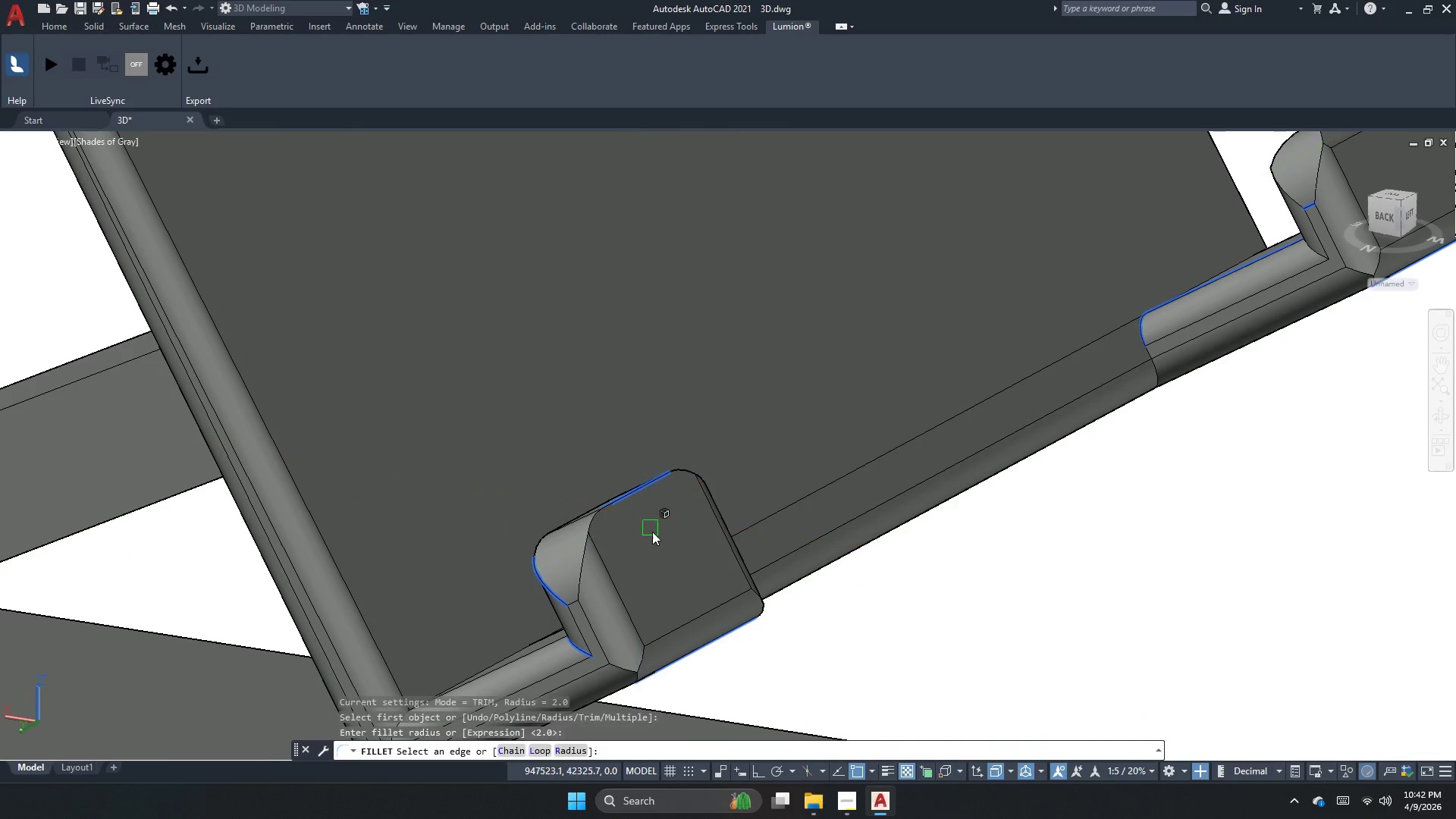 
key(Space)
 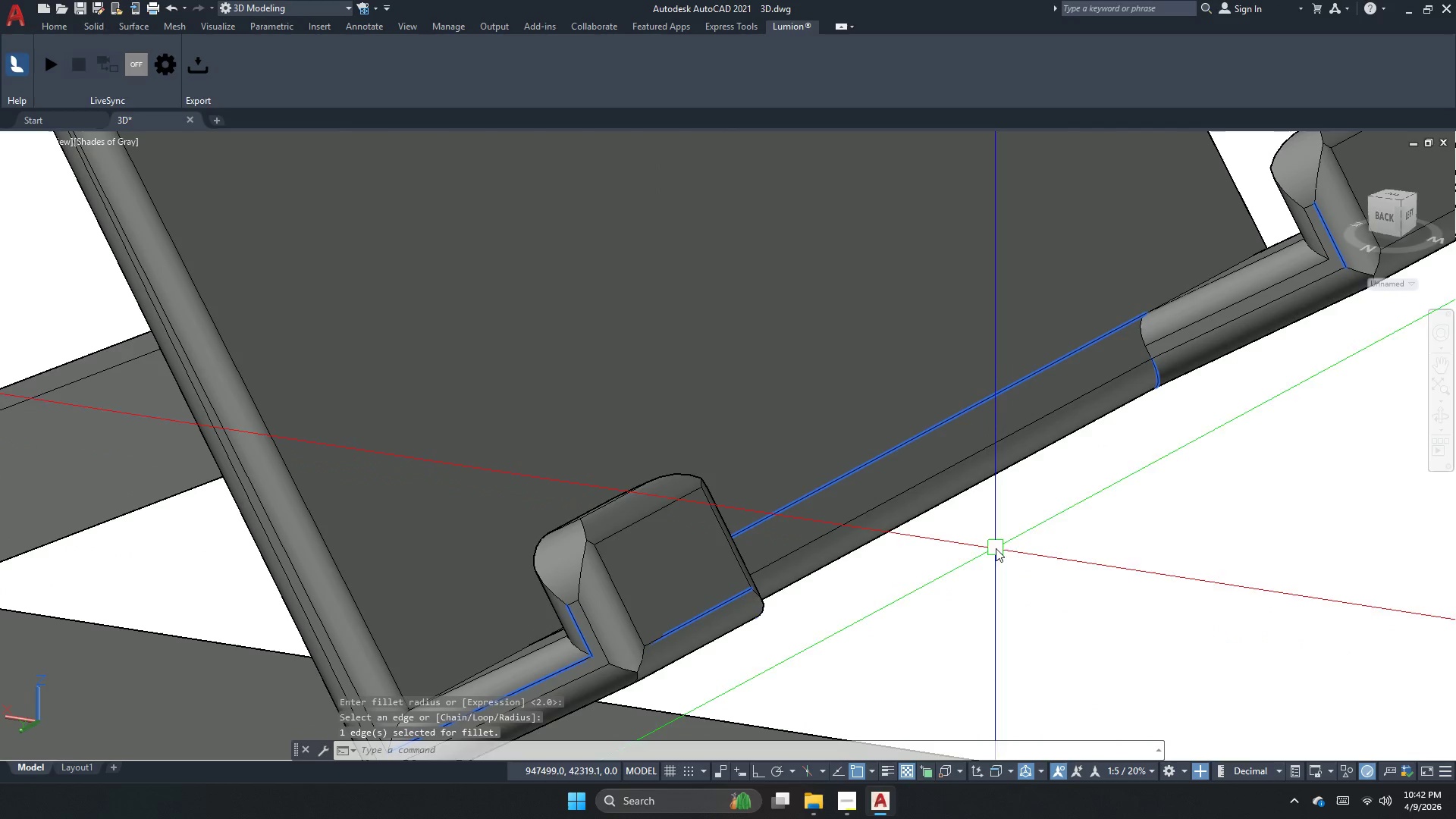 
scroll: coordinate [632, 474], scroll_direction: down, amount: 4.0
 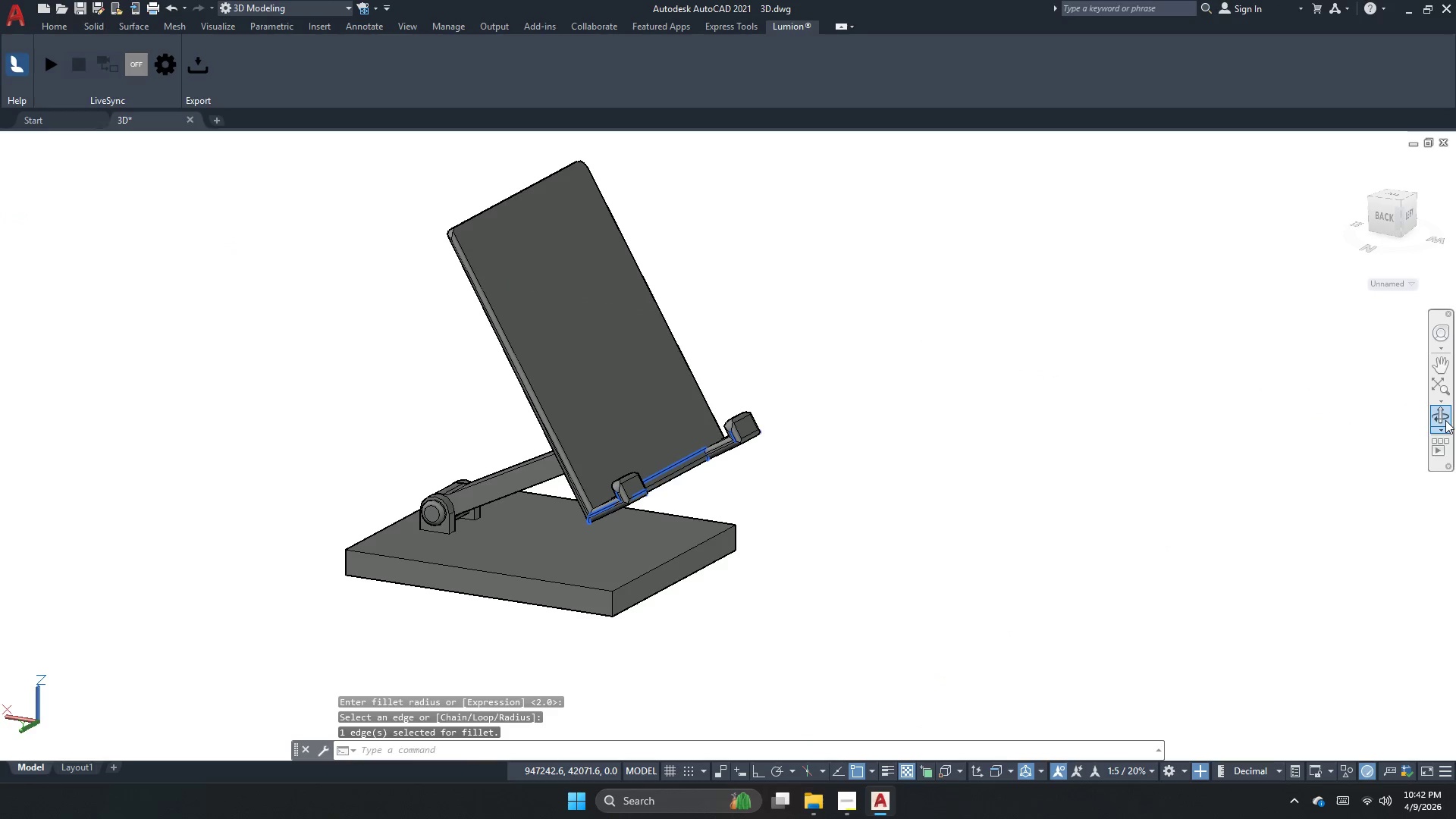 
left_click_drag(start_coordinate=[654, 473], to_coordinate=[376, 440])
 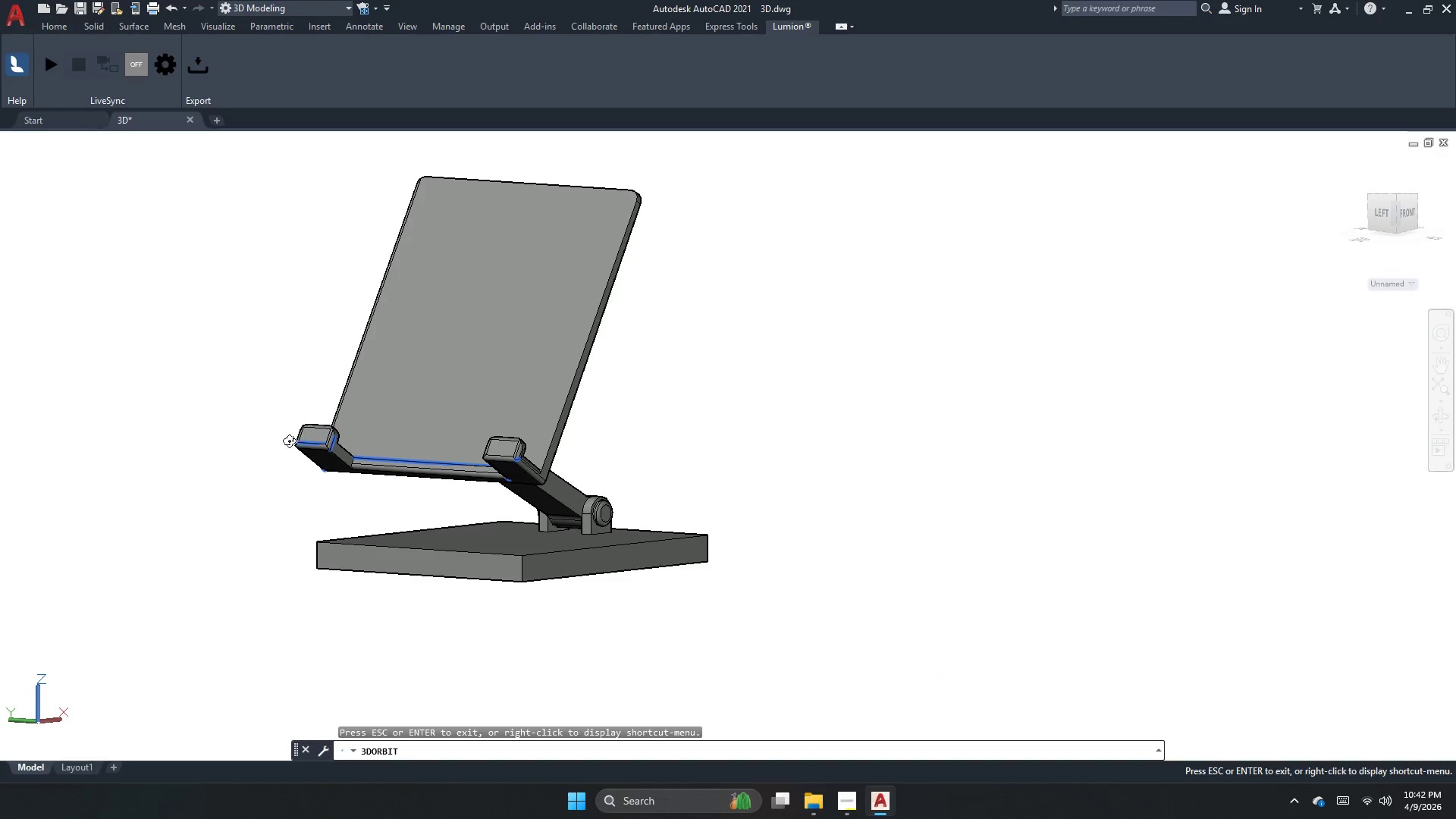 
key(Escape)
 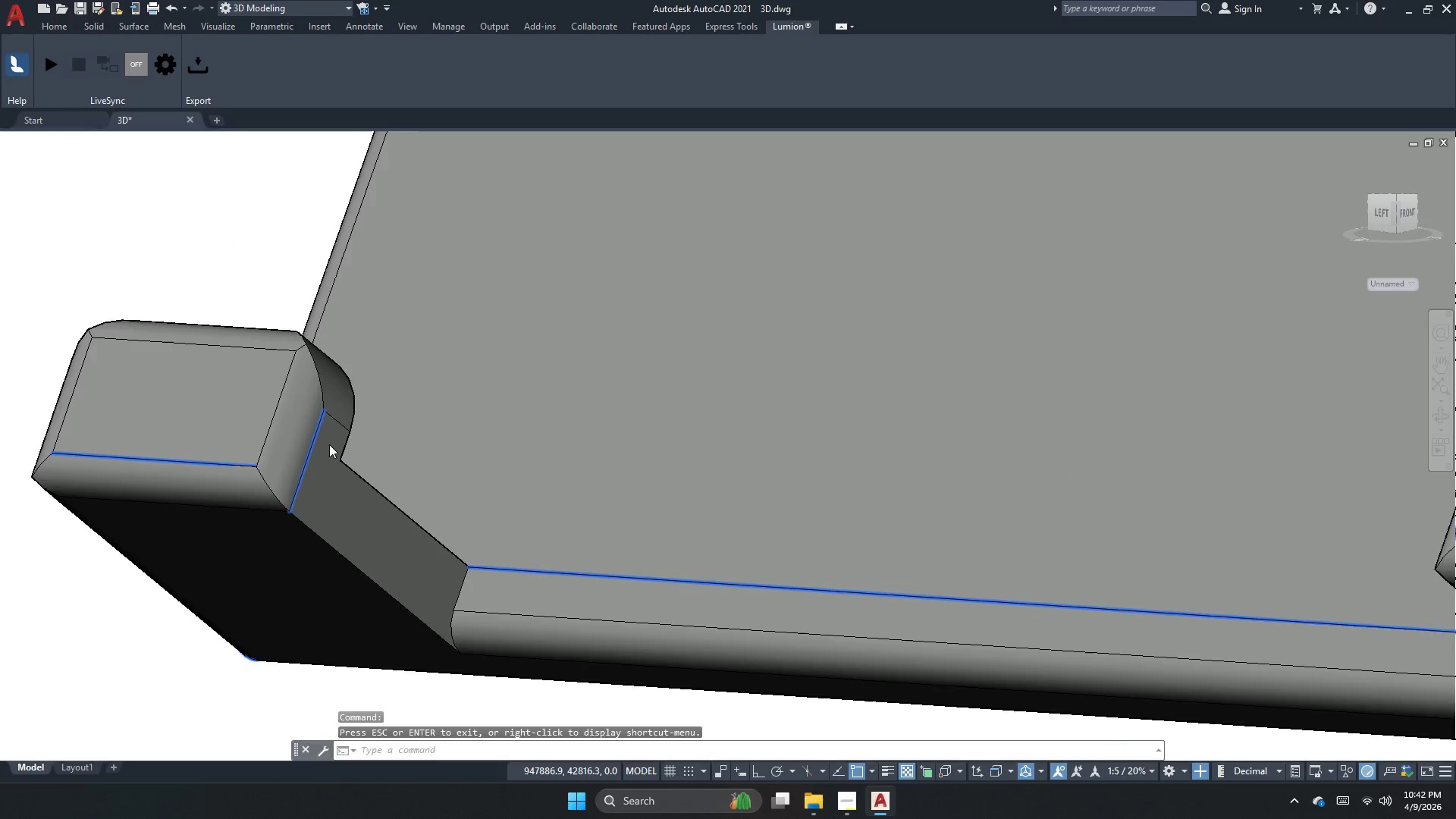 
key(Space)
 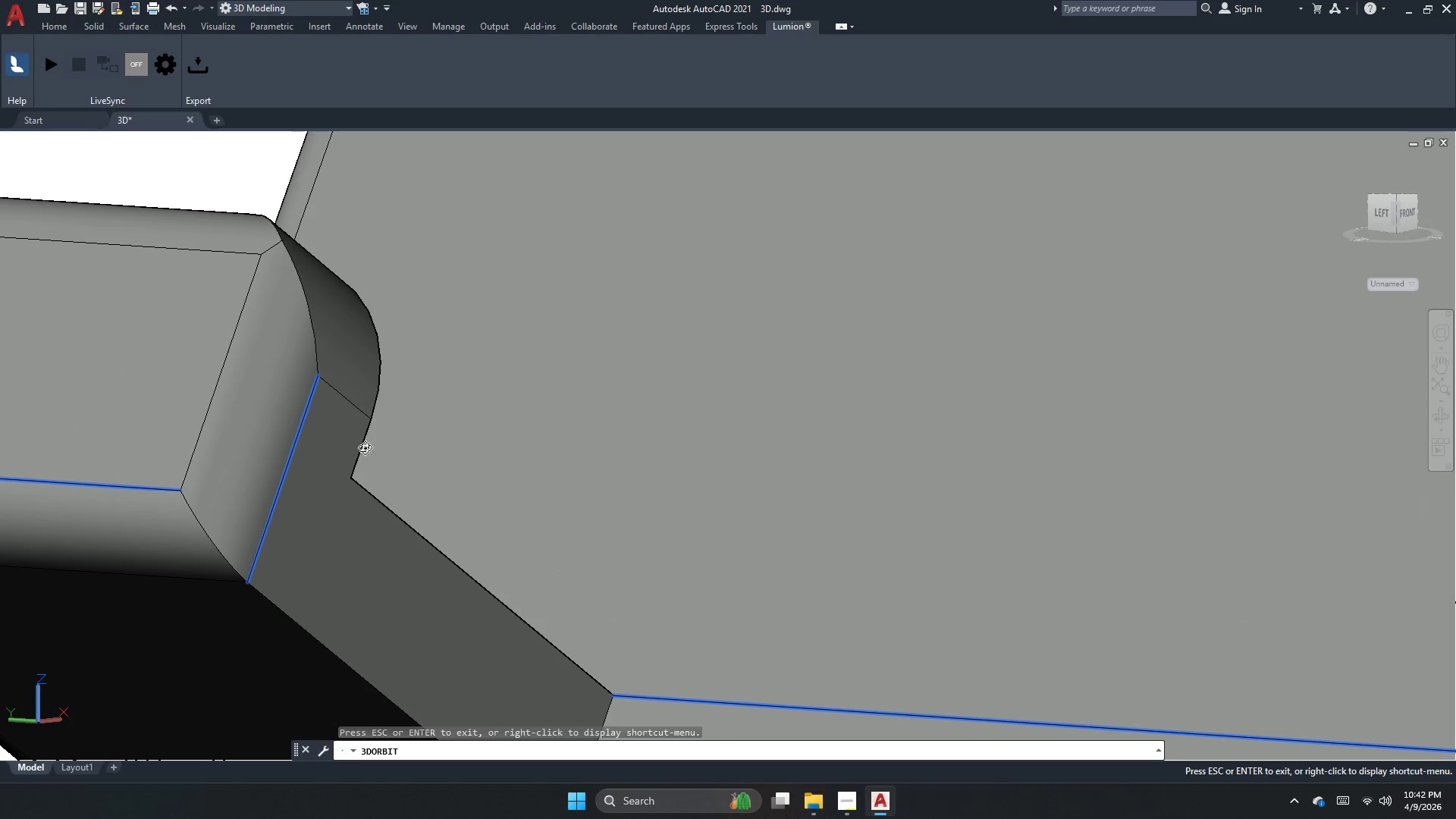 
scroll: coordinate [329, 444], scroll_direction: up, amount: 19.0
 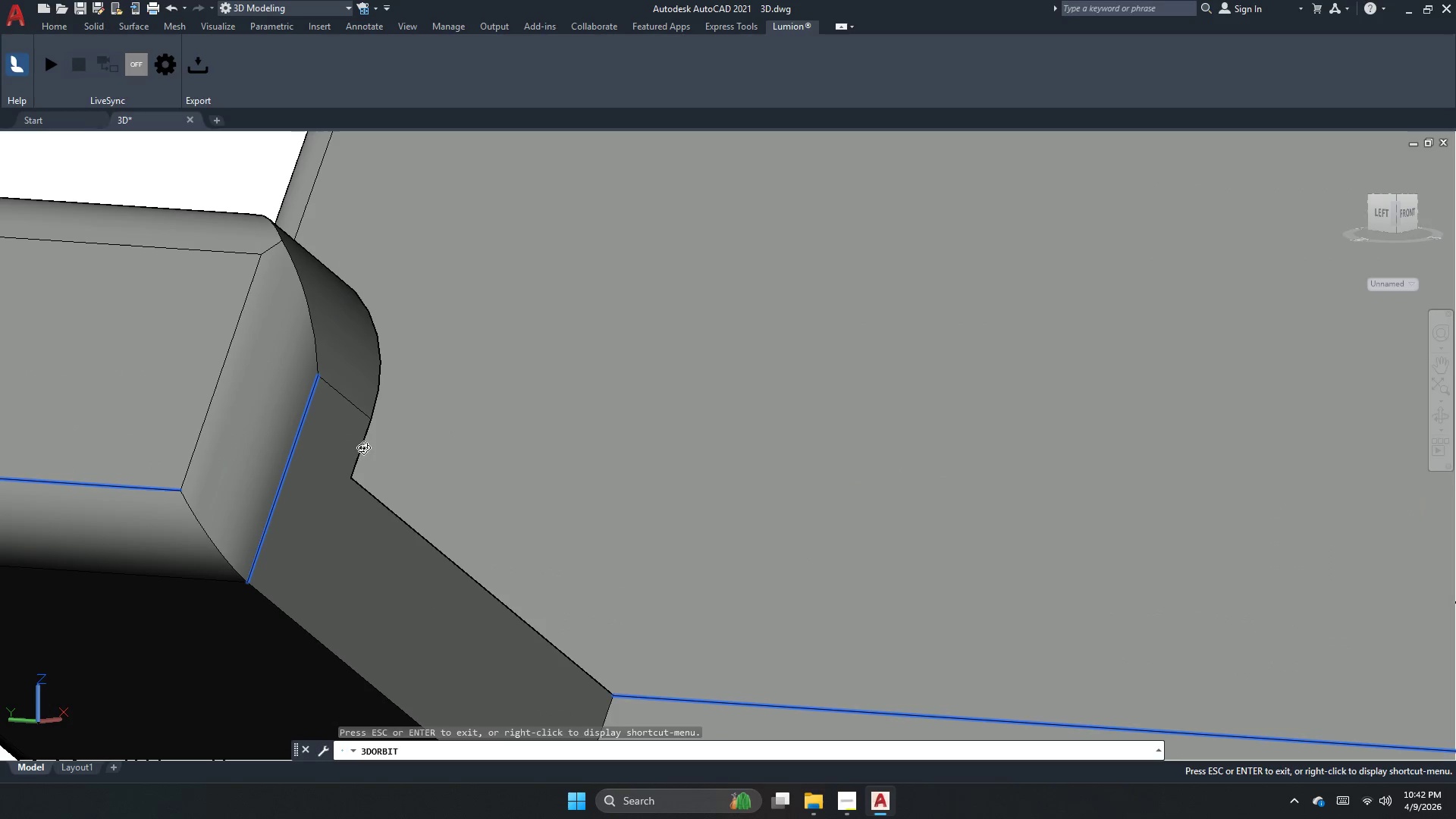 
left_click([365, 447])
 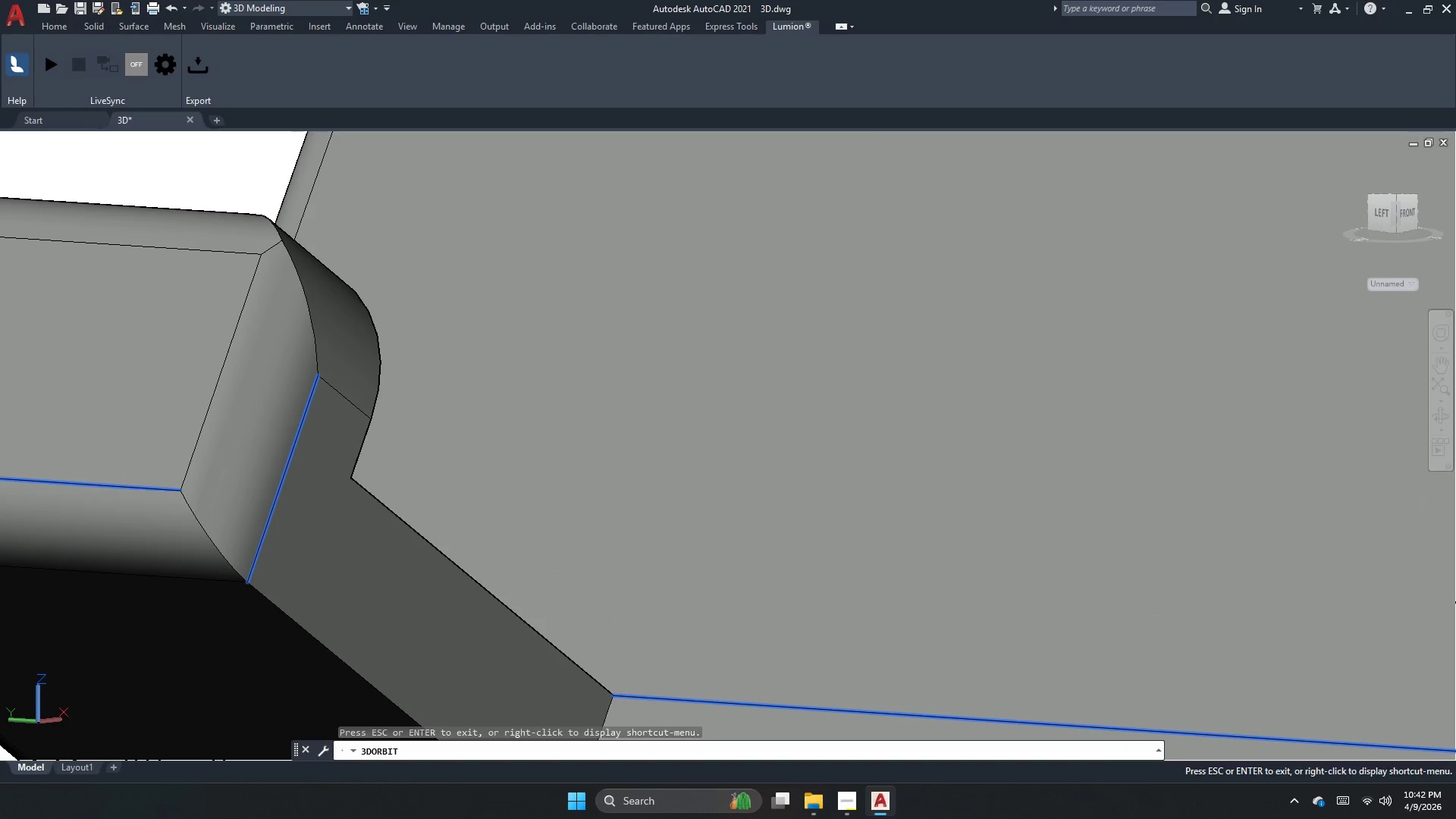 
key(Escape)
 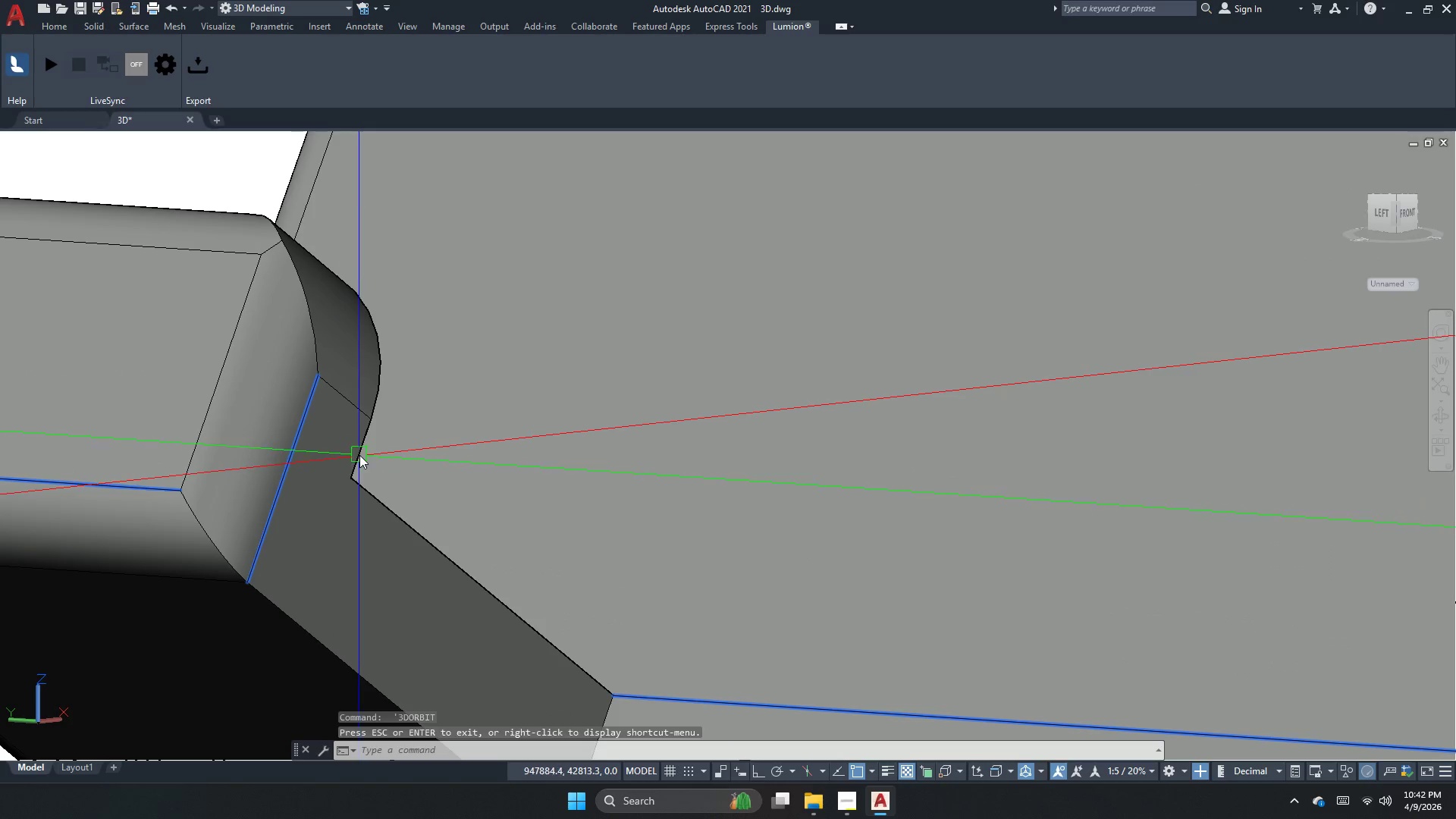 
key(Escape)
 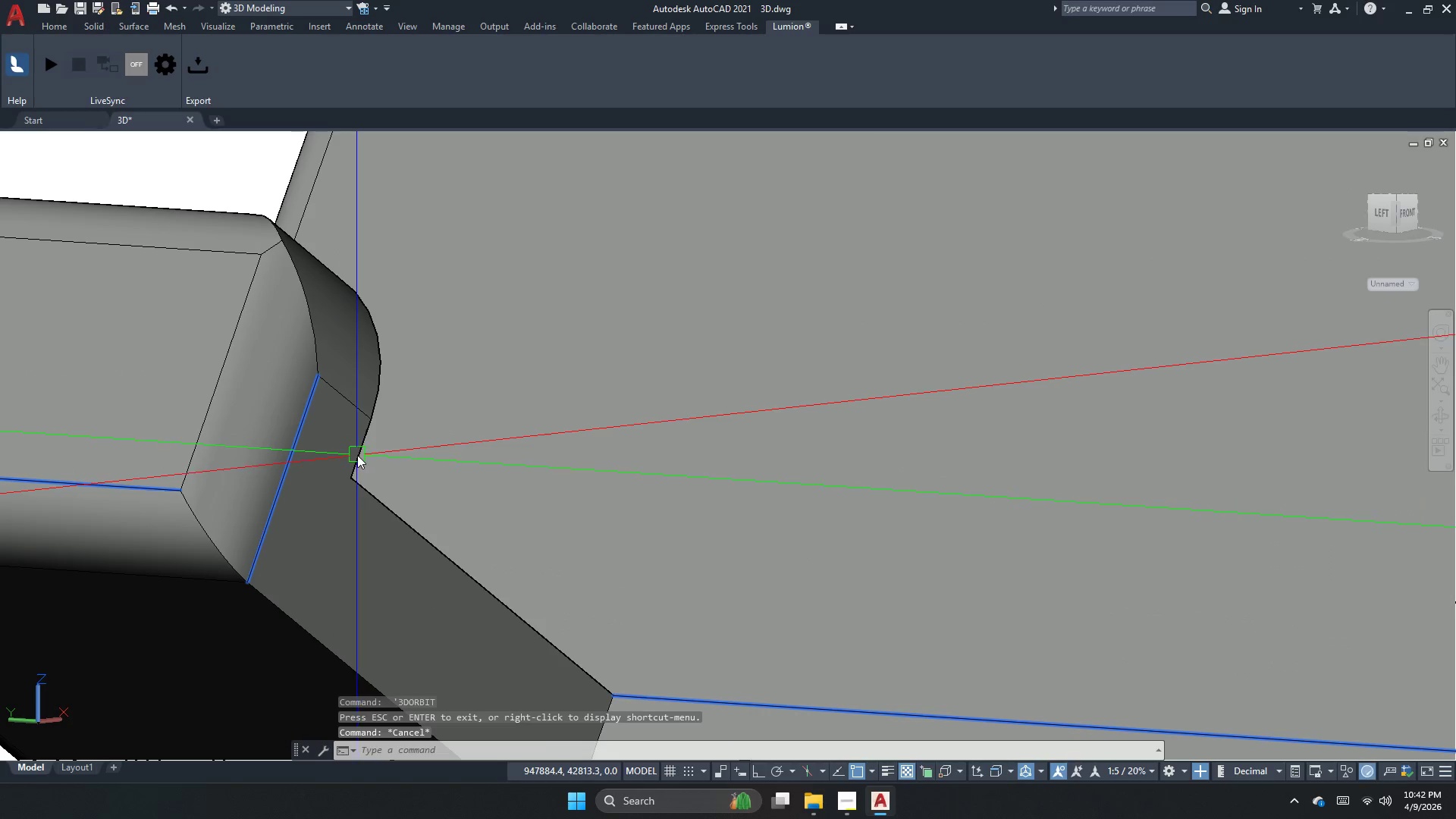 
key(F)
 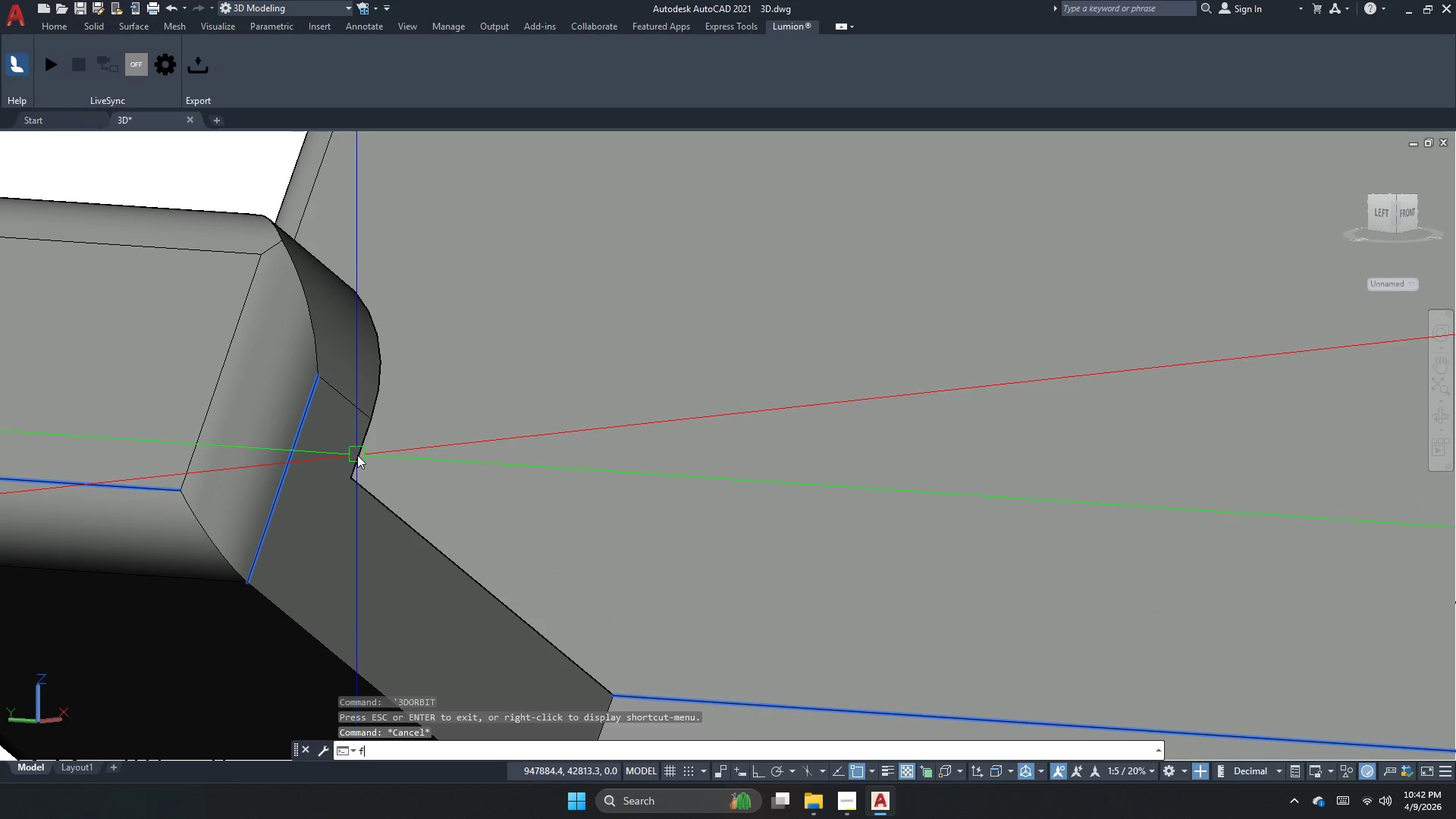 
key(Space)
 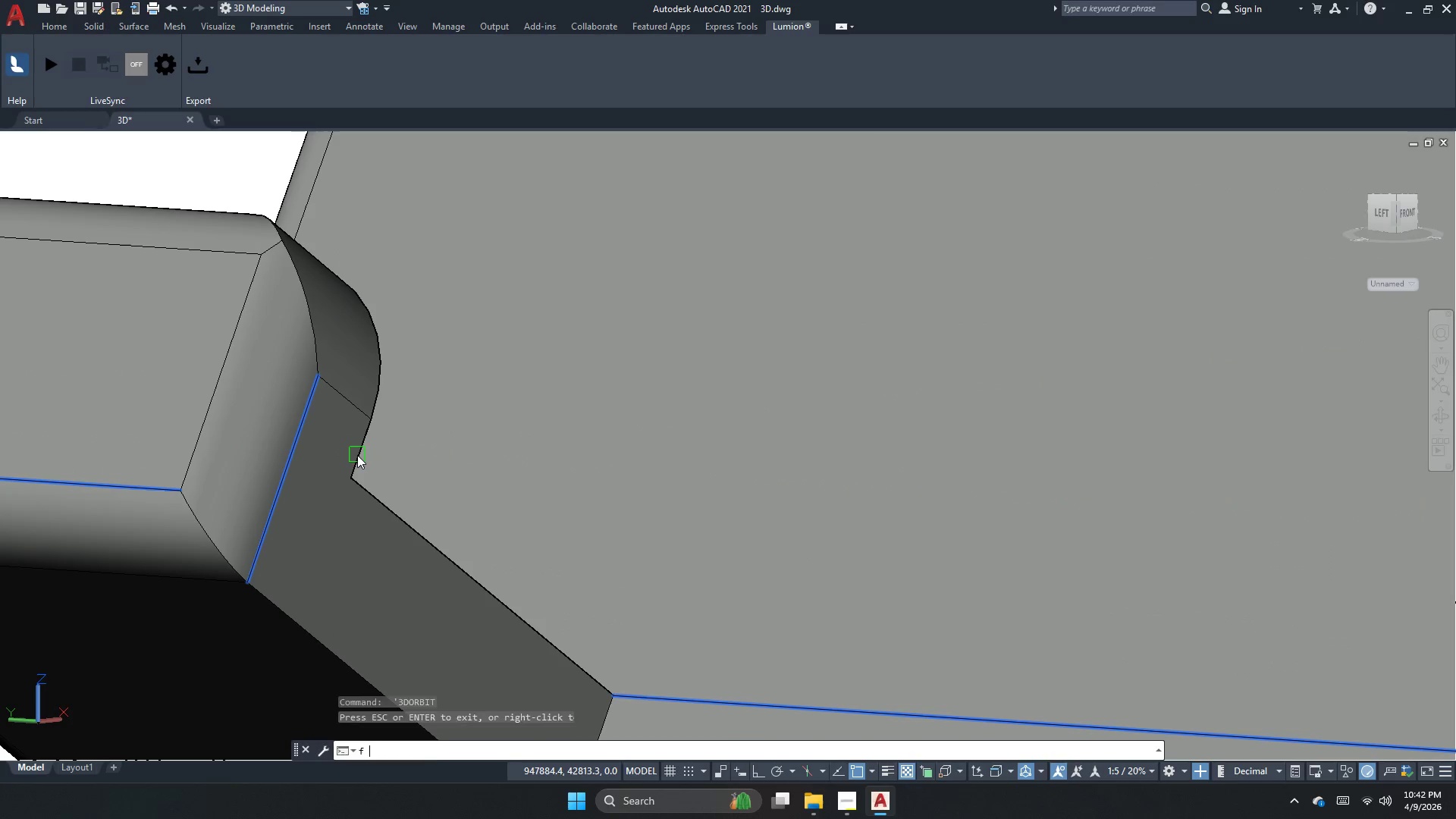 
key(R)
 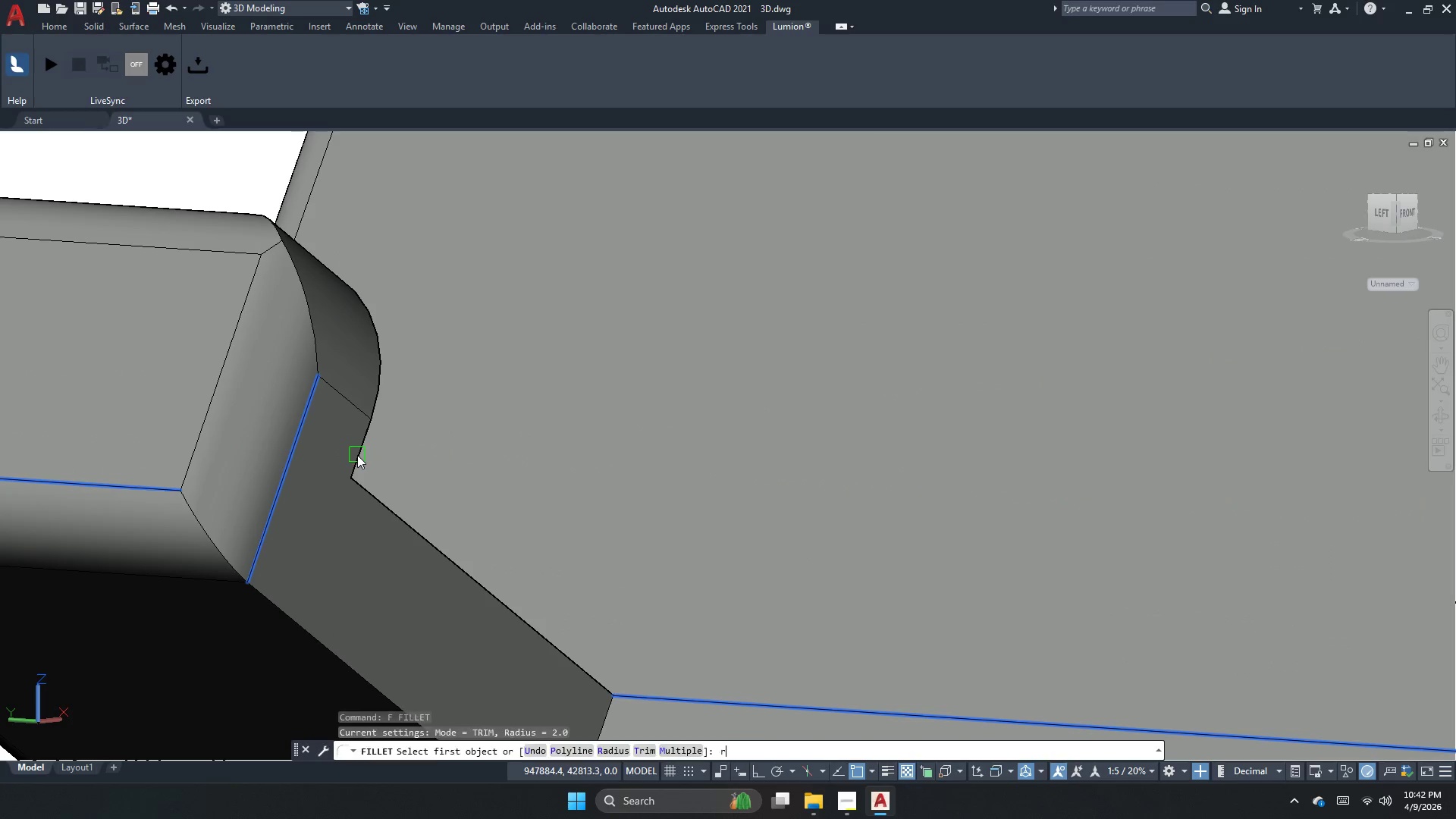 
key(Space)
 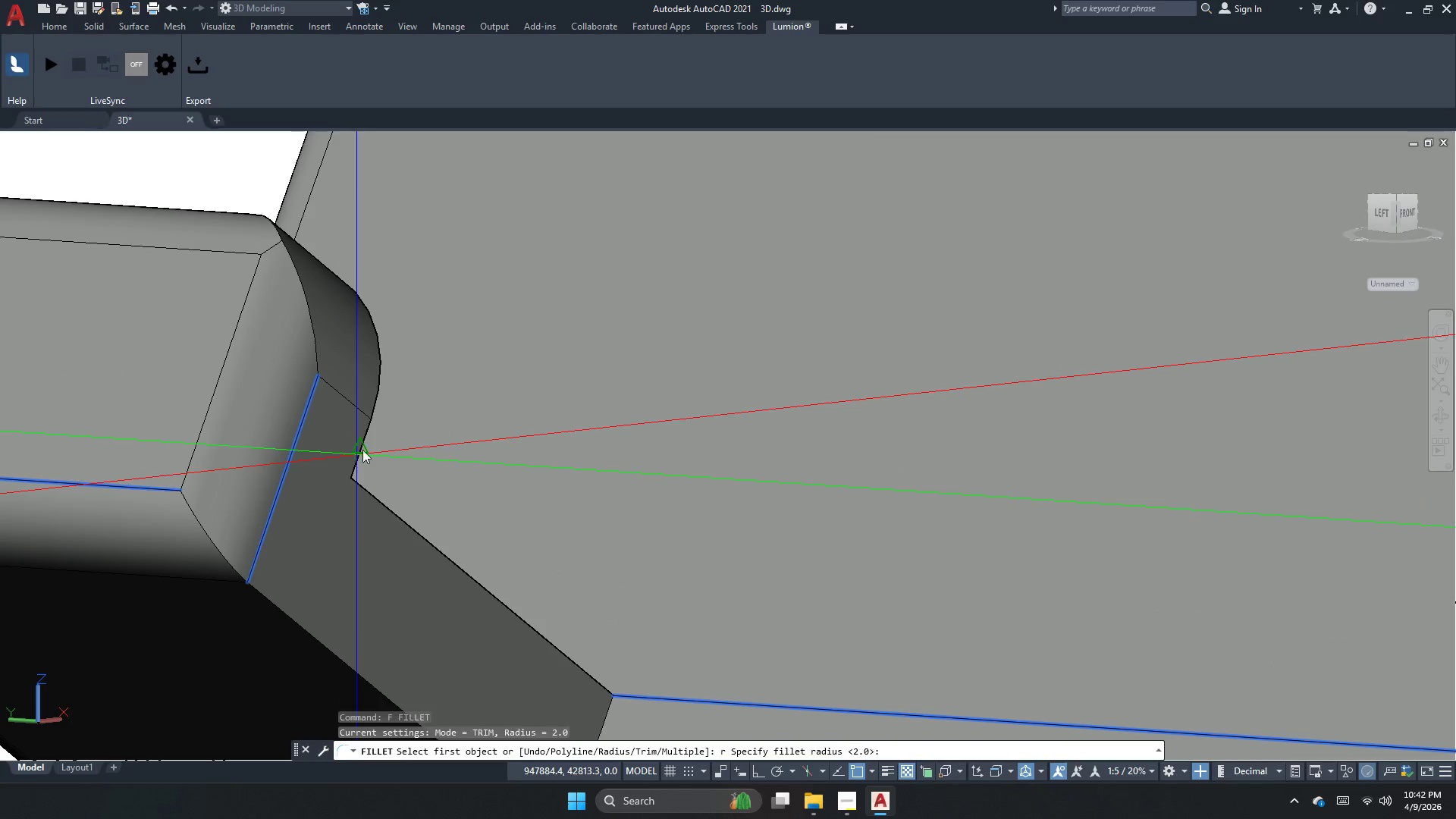 
key(Space)
 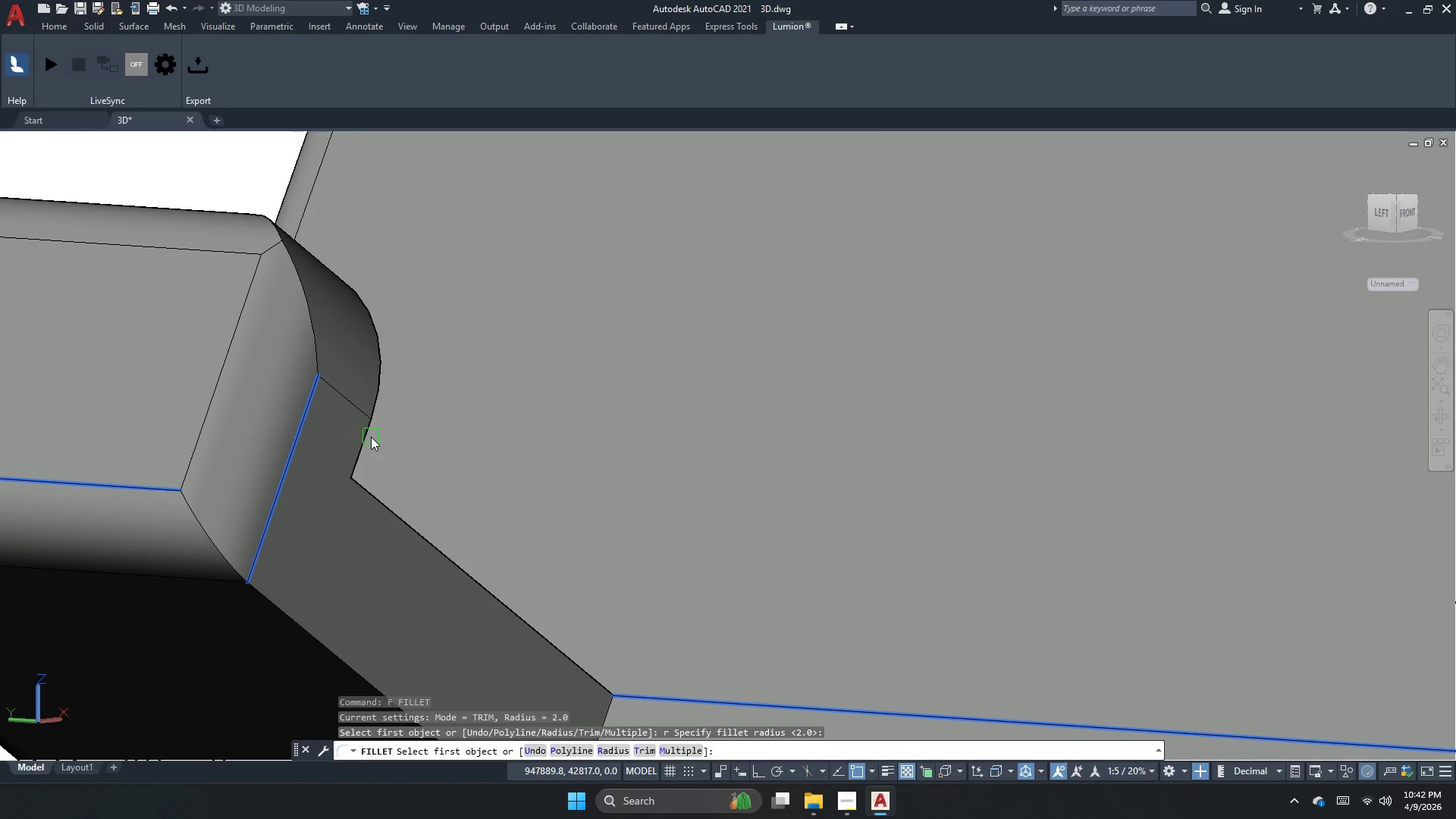 
left_click([371, 437])
 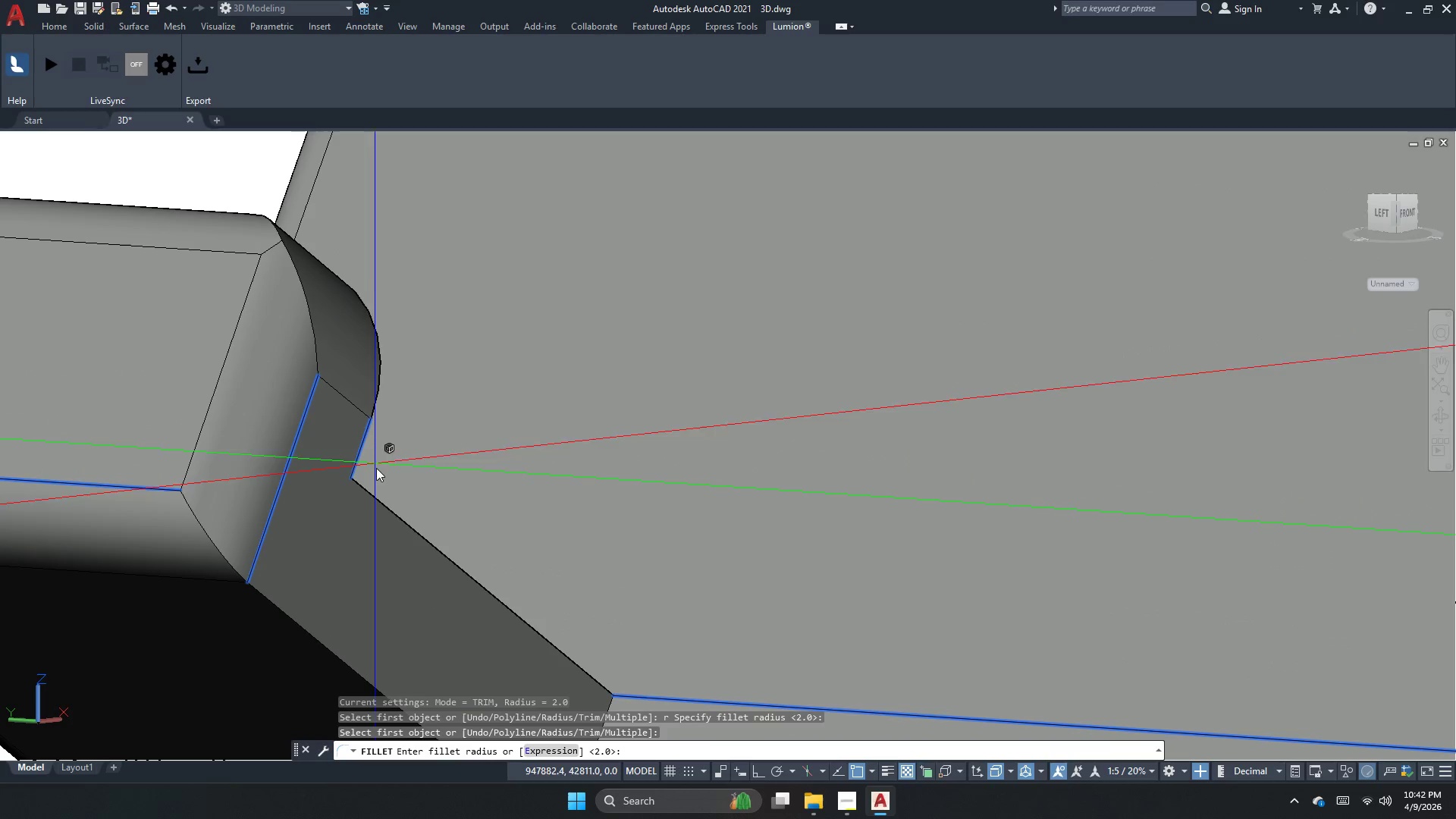 
key(Space)
 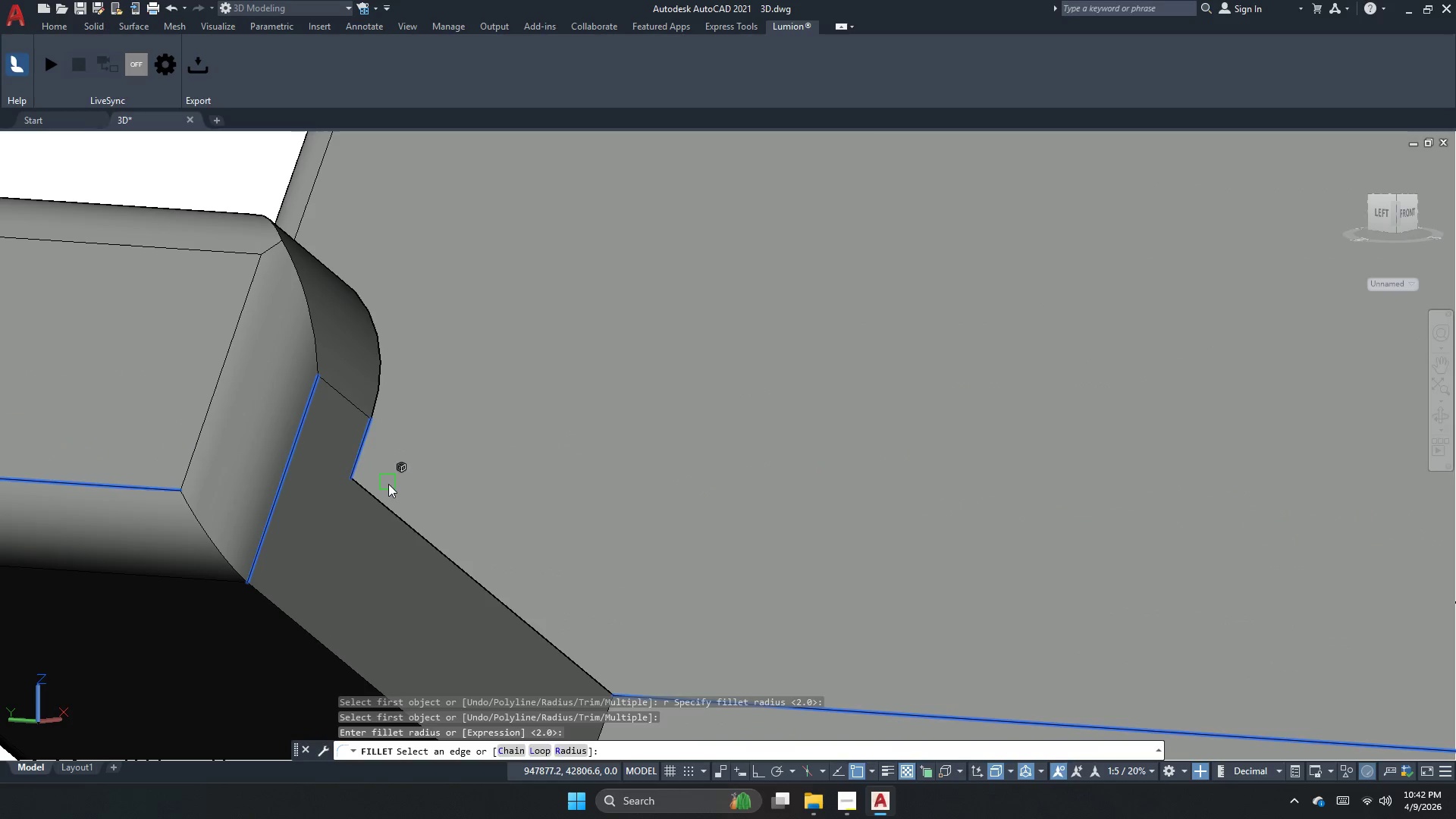 
key(Space)
 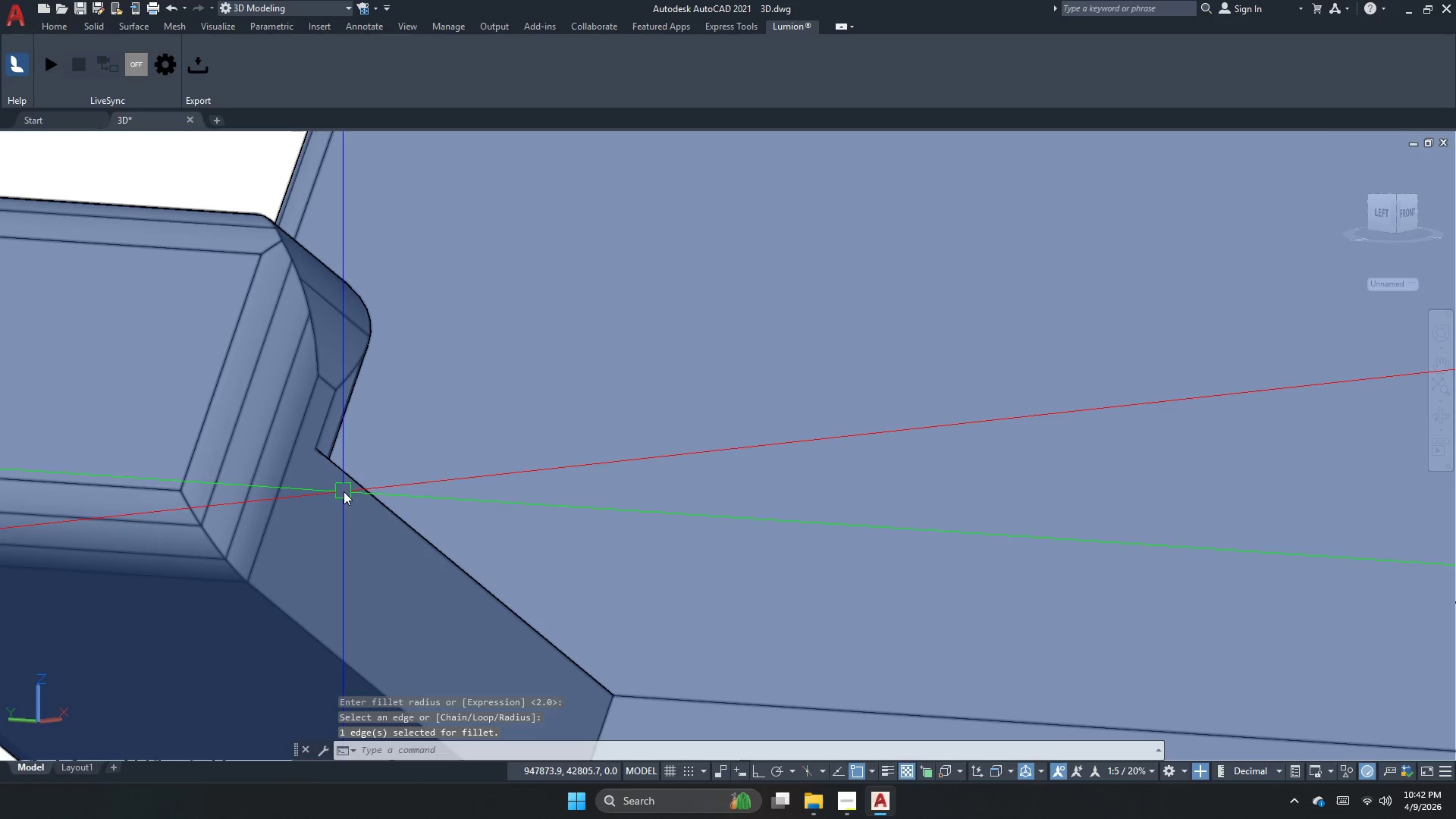 
key(Space)
 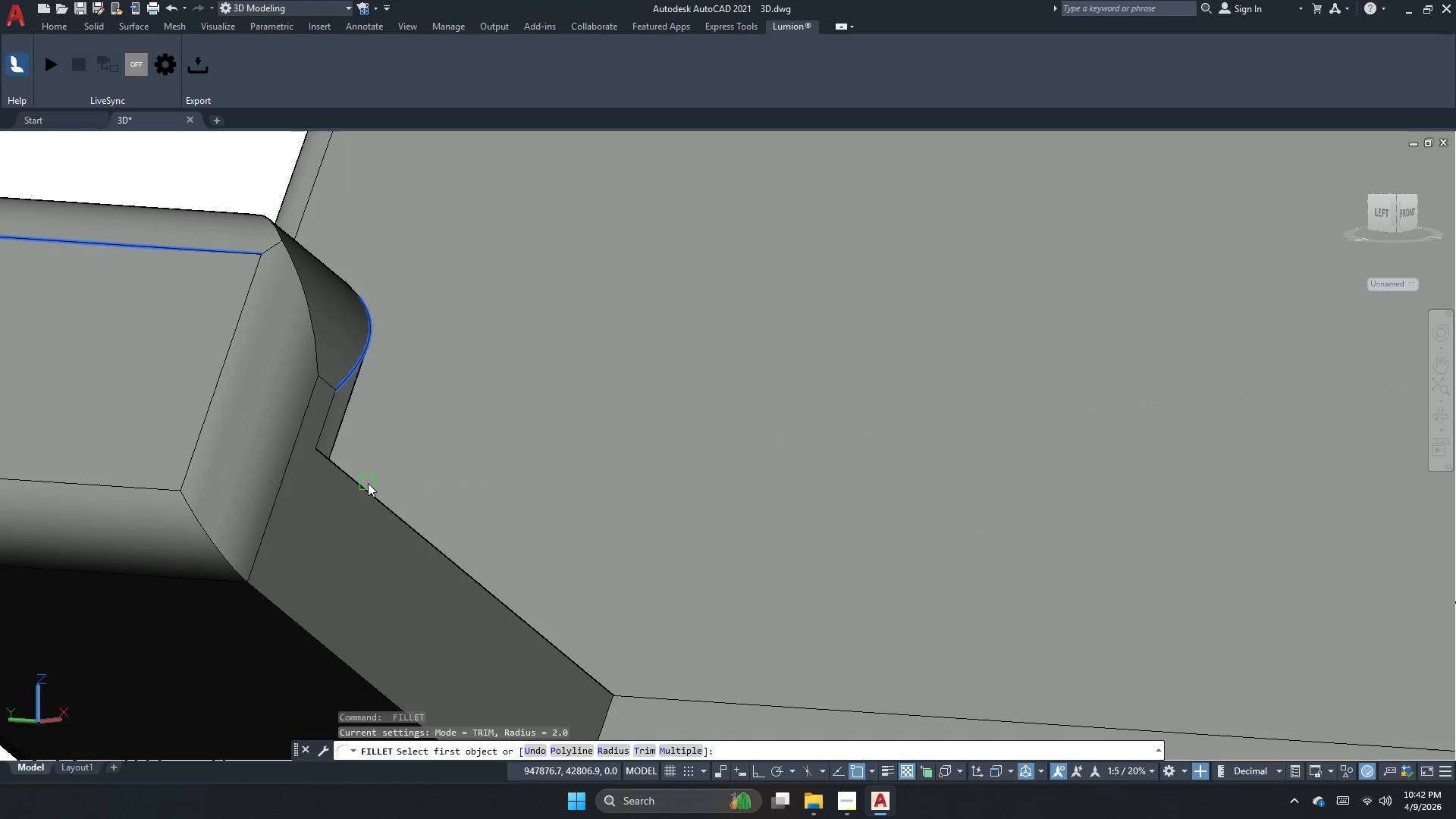 
left_click([368, 483])
 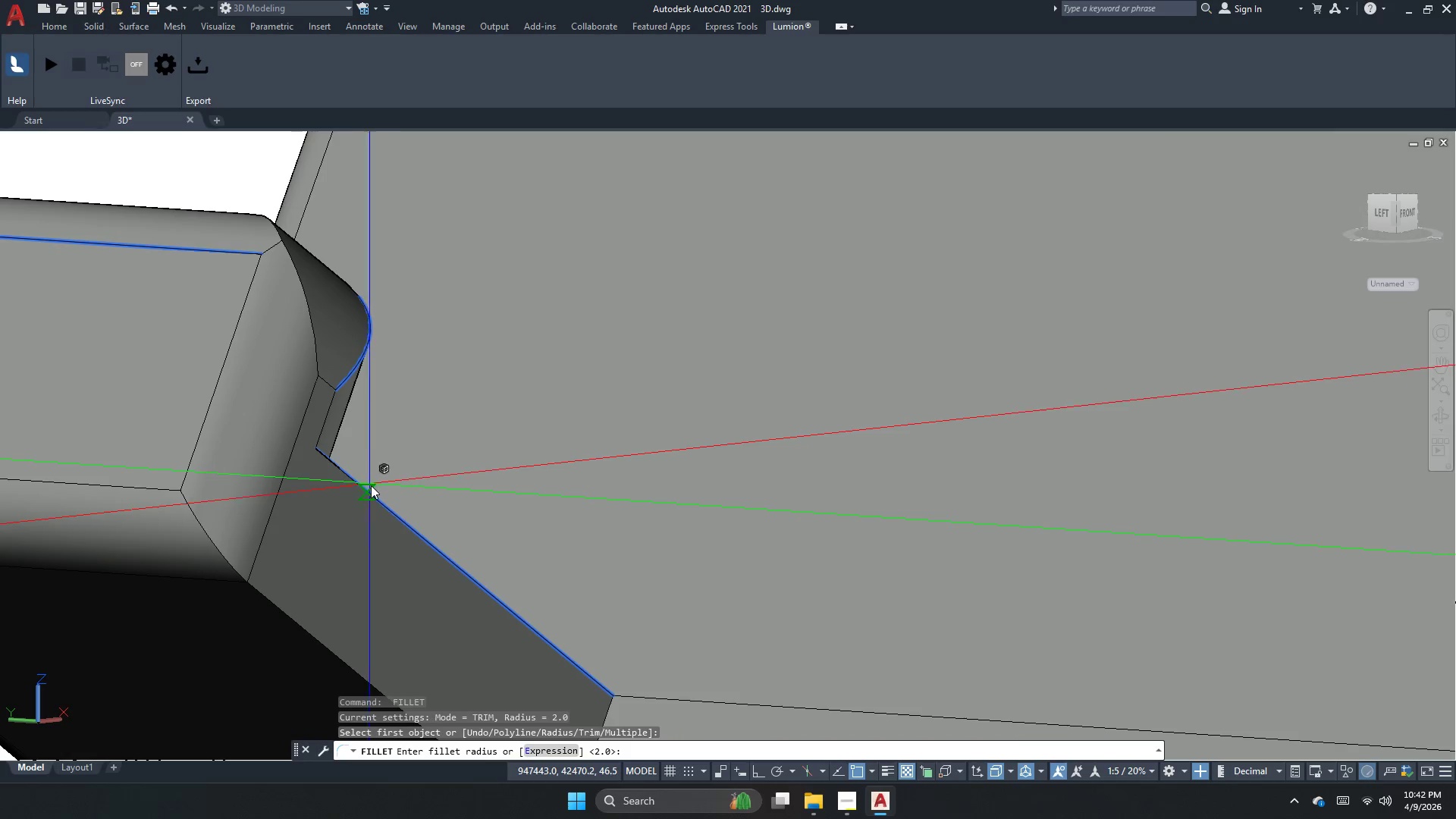 
key(Space)
 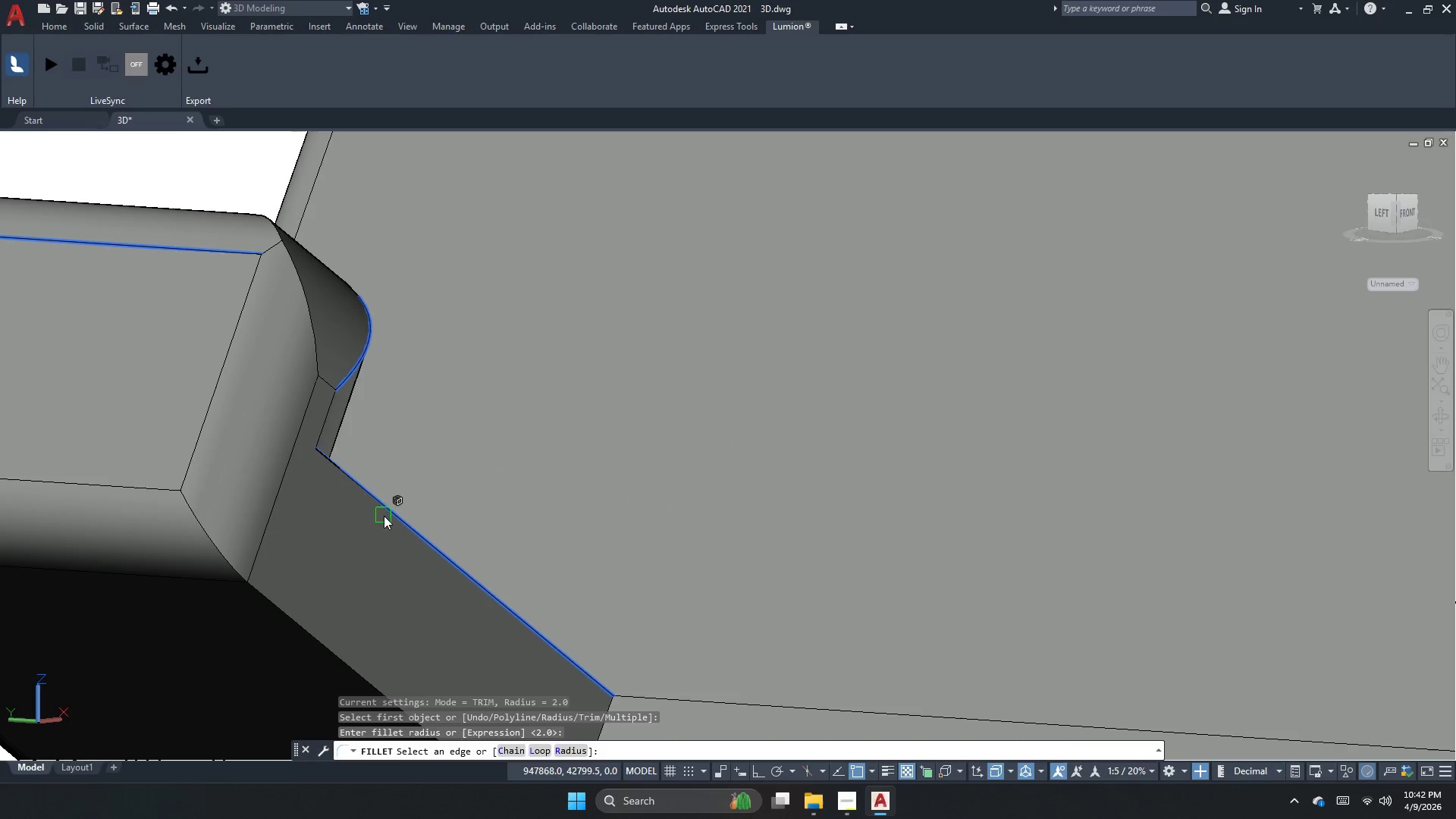 
key(Space)
 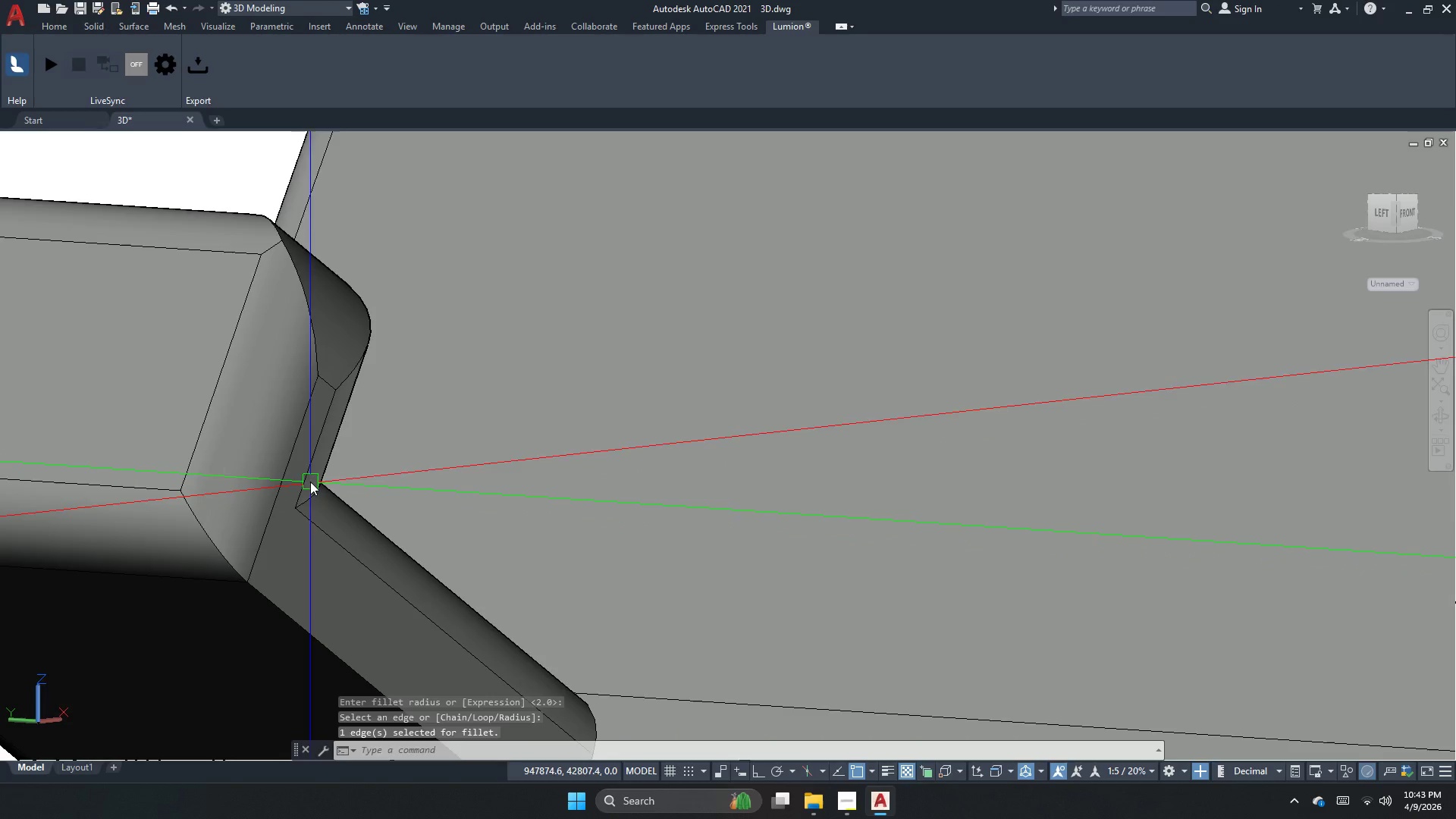 
key(Space)
 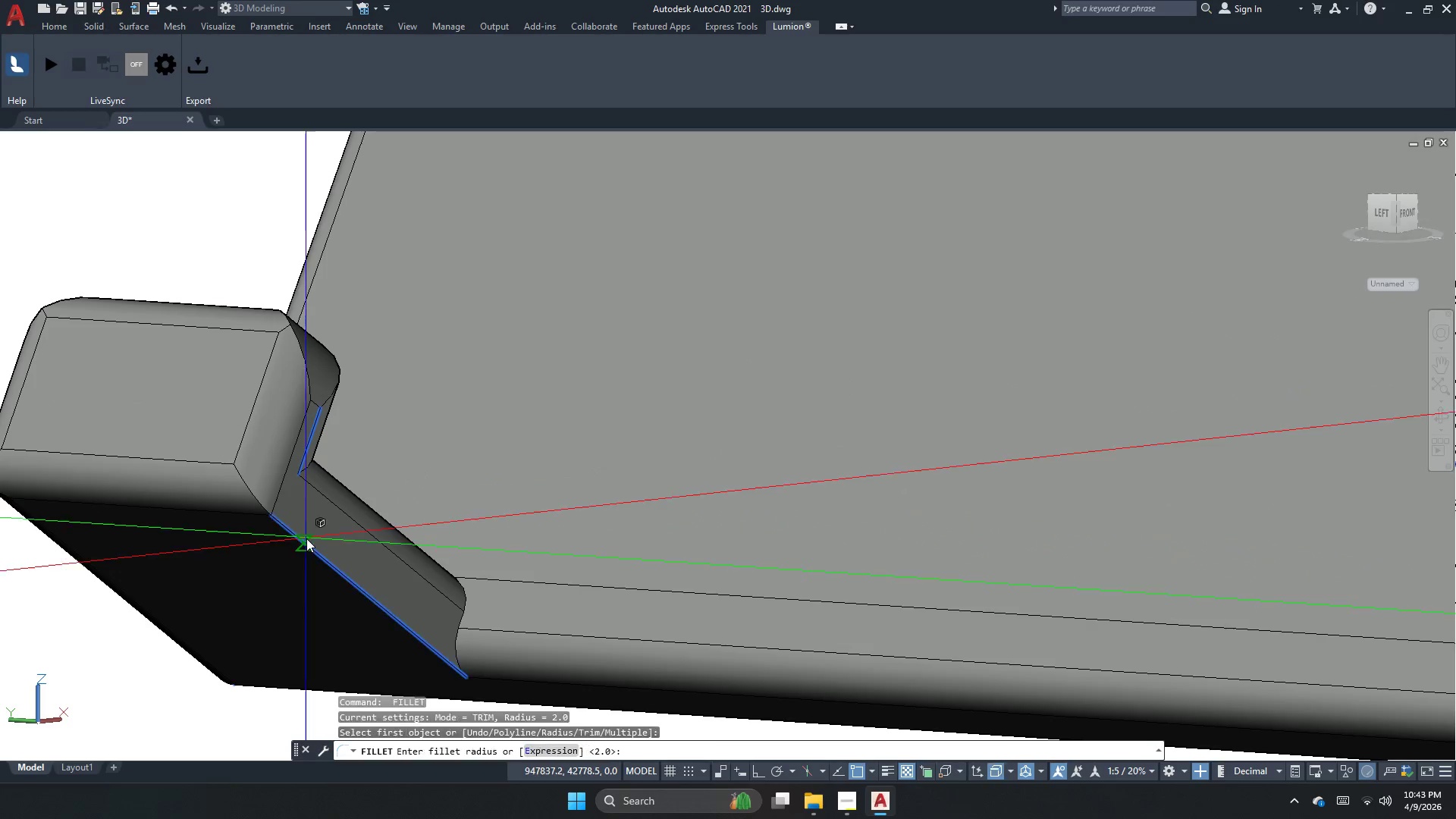 
scroll: coordinate [303, 413], scroll_direction: down, amount: 2.0
 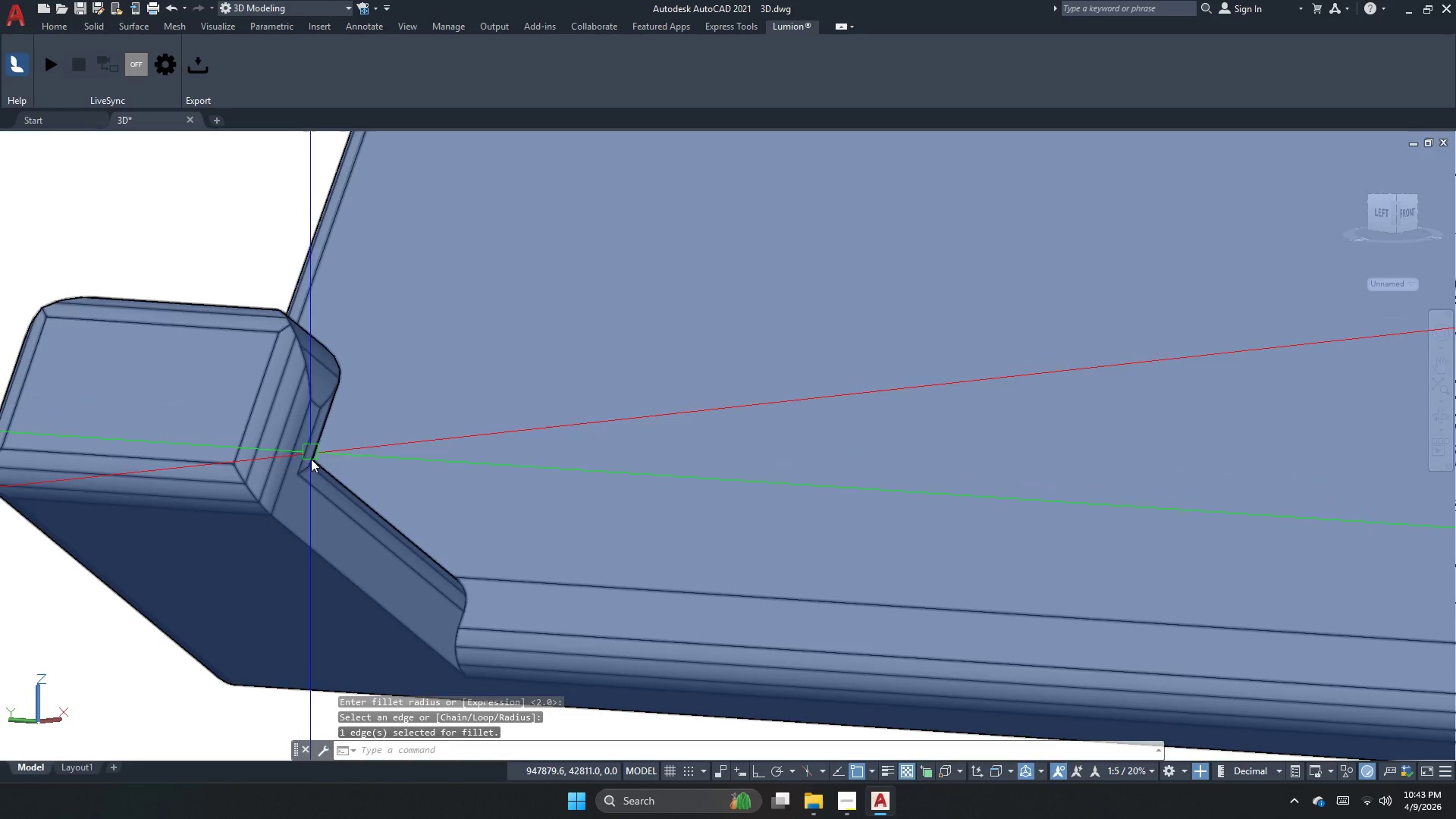 
key(Space)
 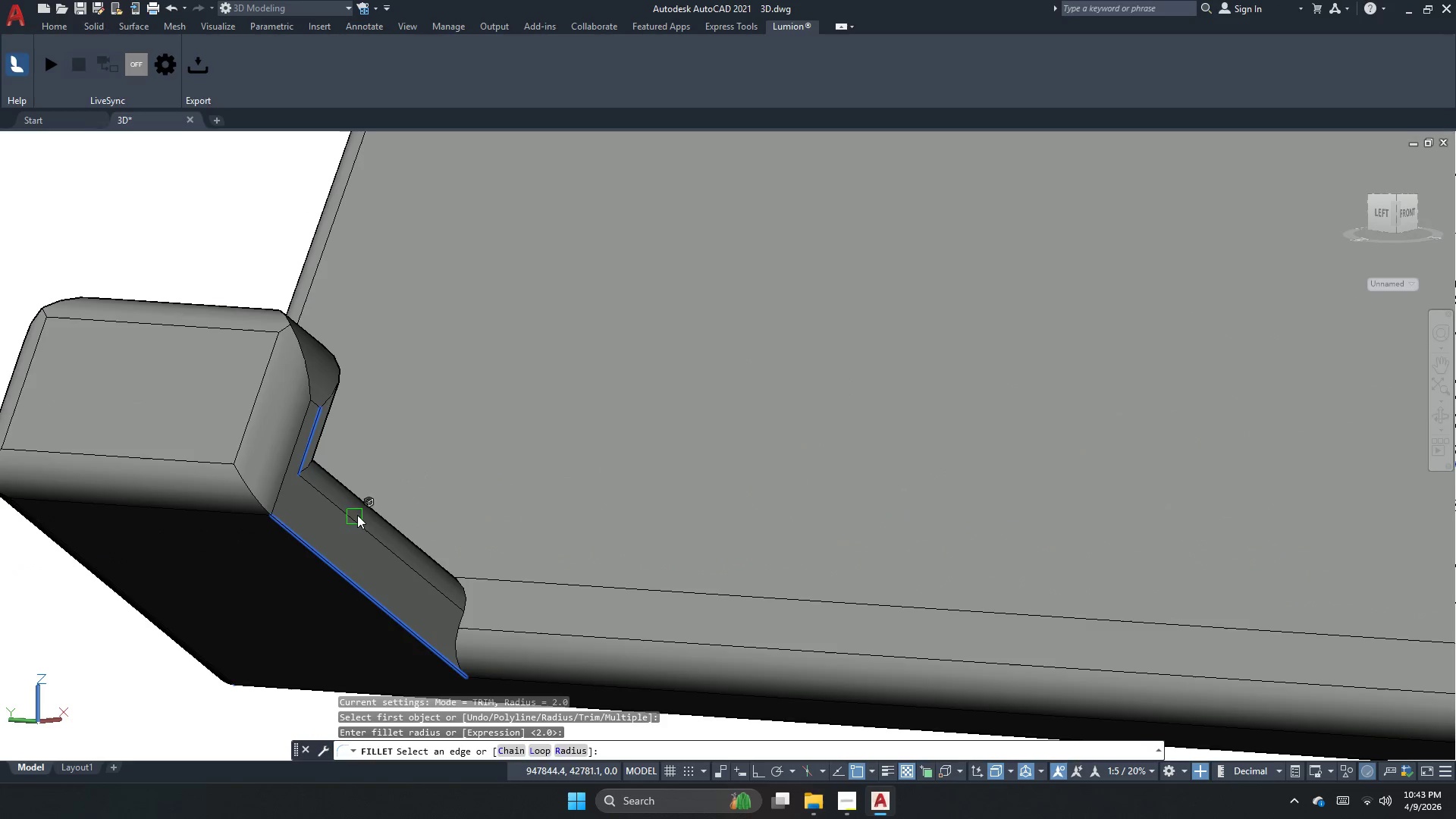 
key(Space)
 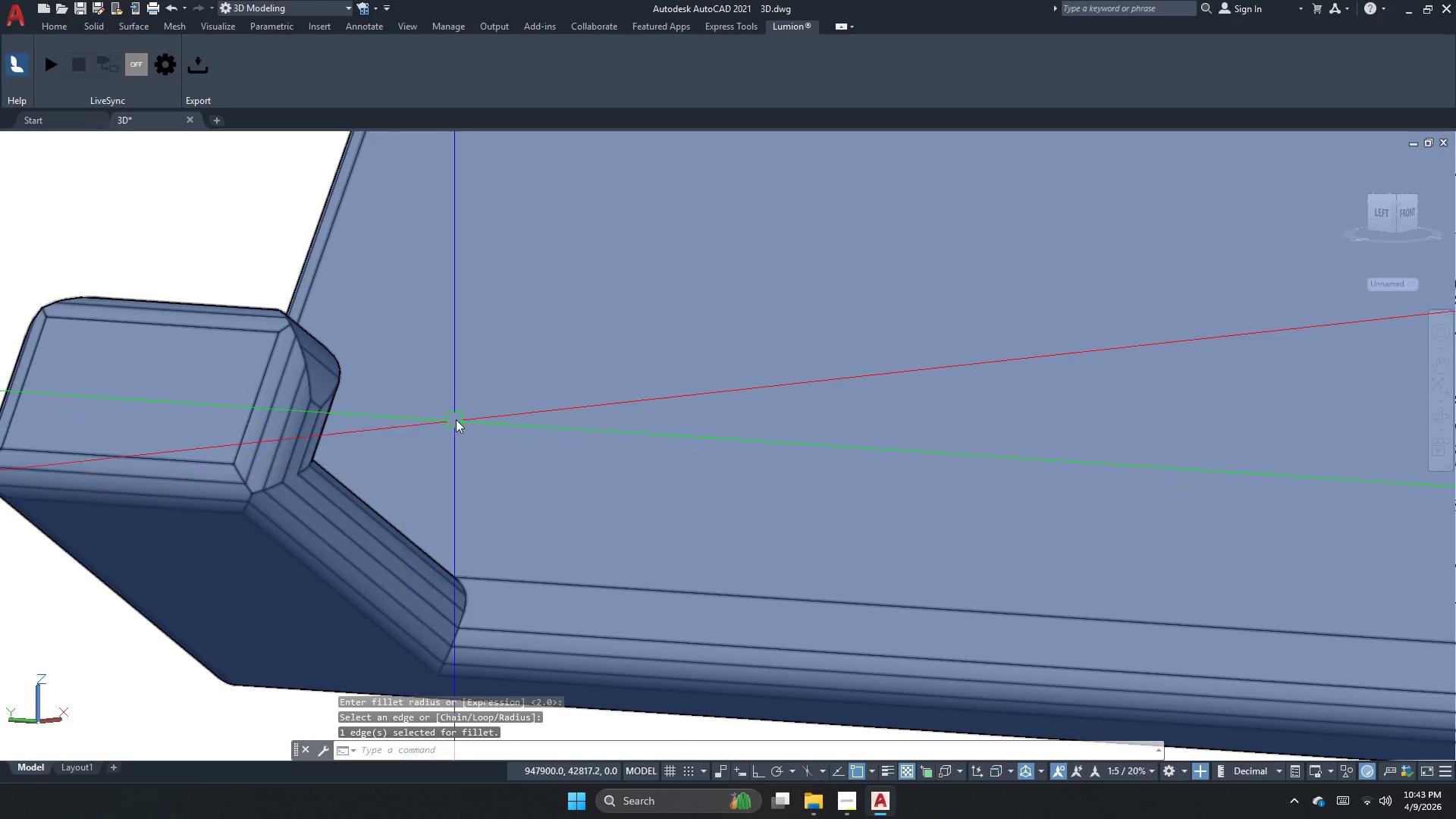 
scroll: coordinate [460, 415], scroll_direction: down, amount: 2.0
 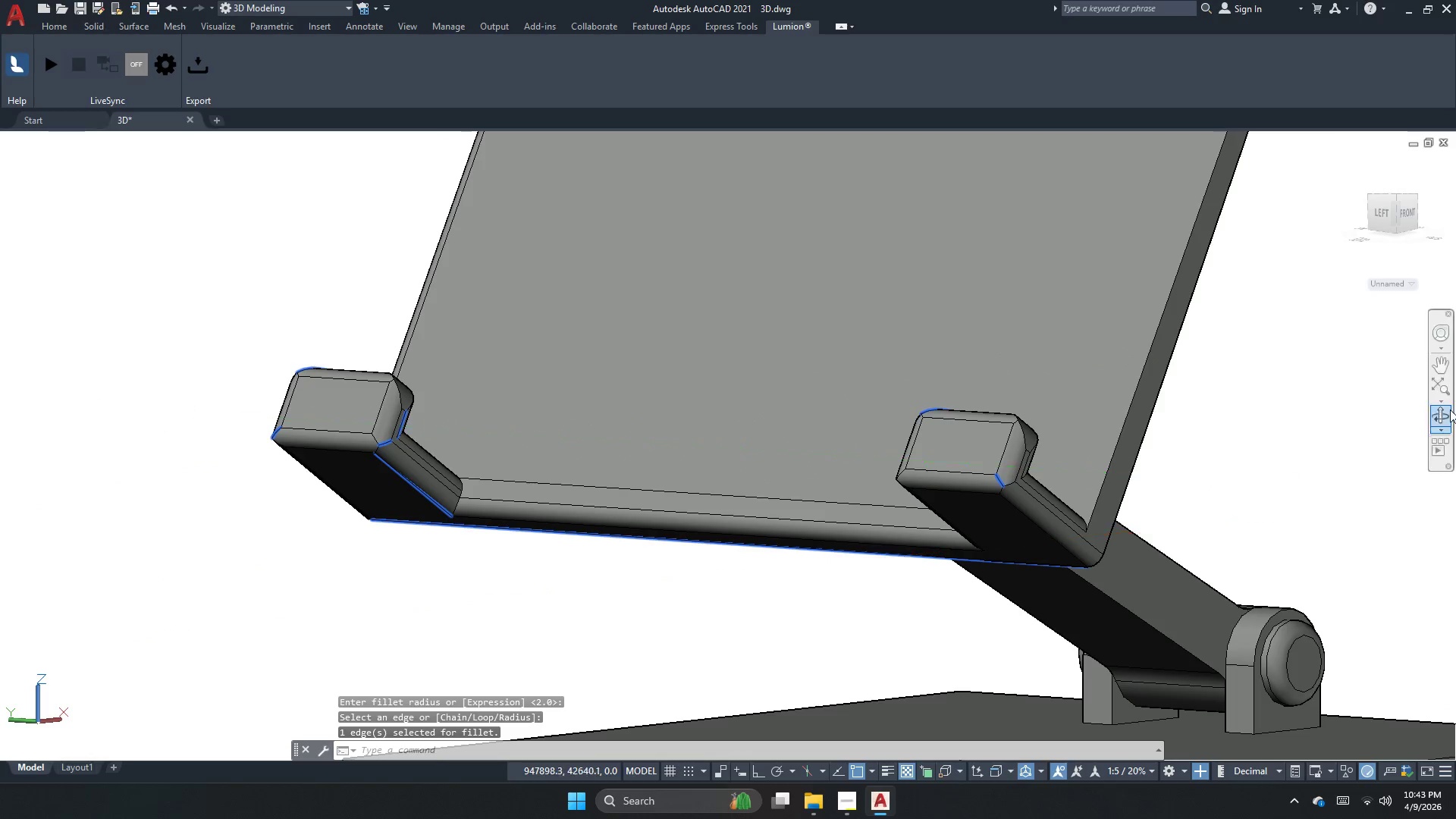 
left_click([1448, 410])
 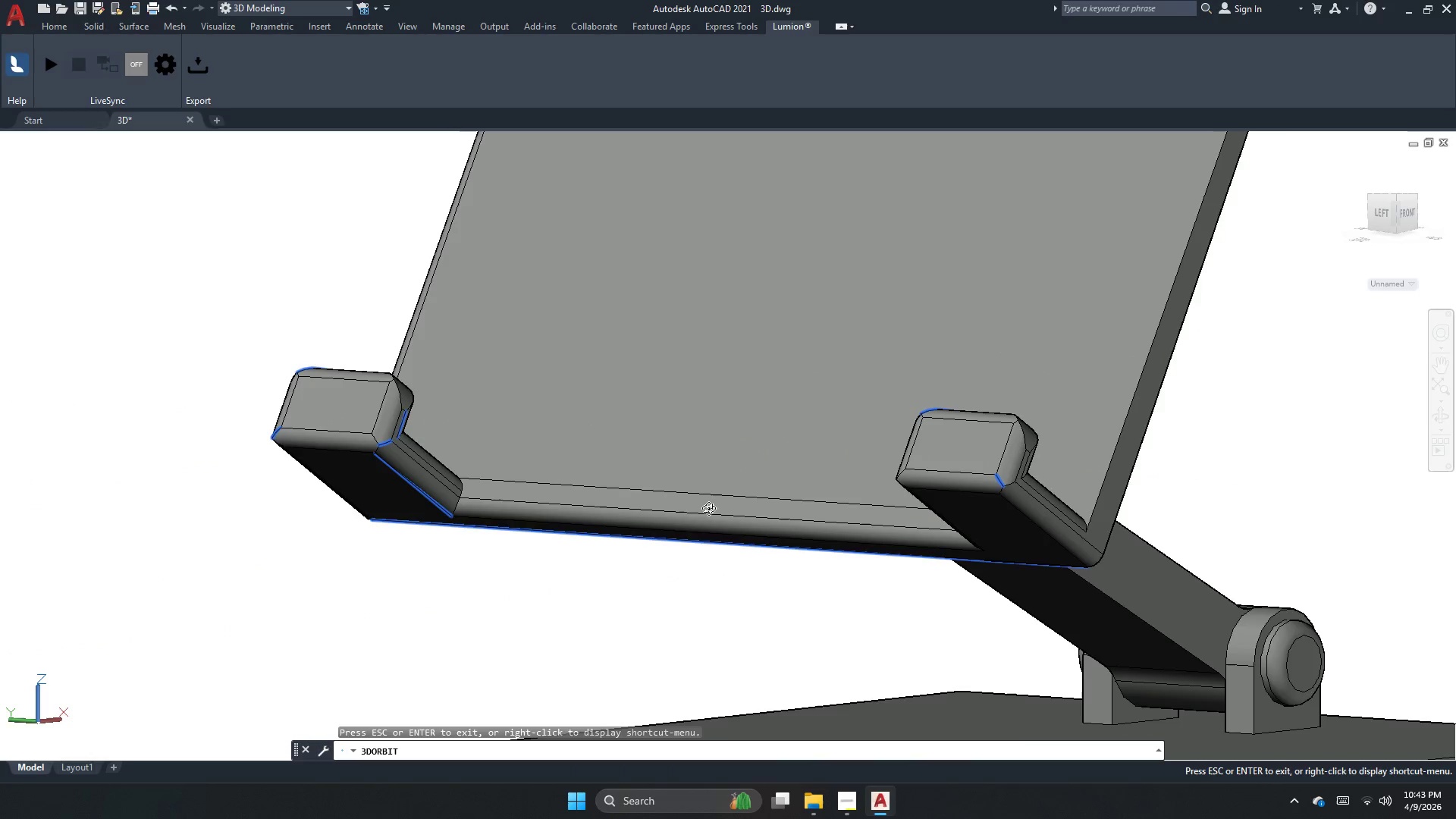 
left_click_drag(start_coordinate=[695, 514], to_coordinate=[820, 610])
 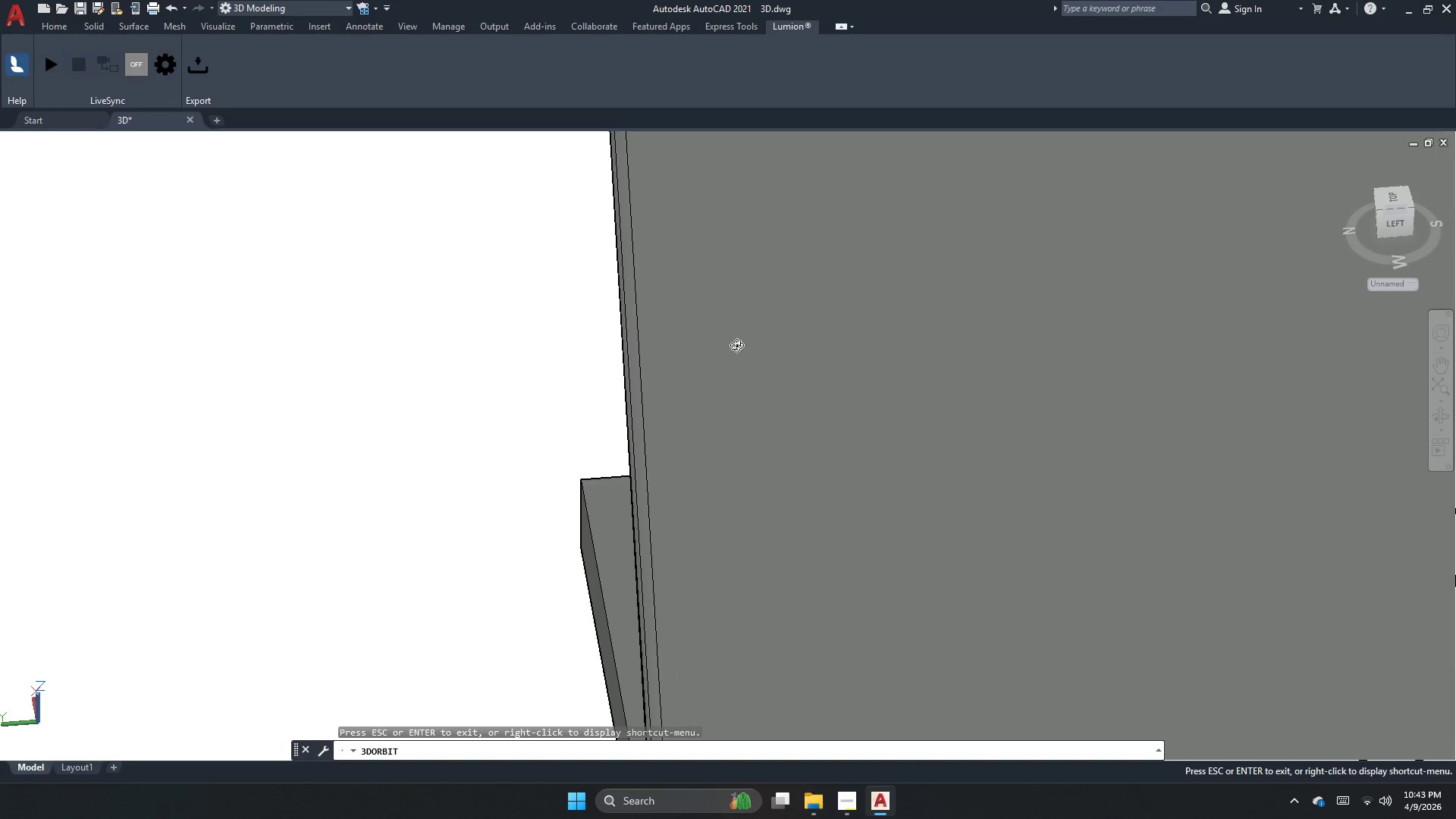 
left_click_drag(start_coordinate=[731, 519], to_coordinate=[556, 628])
 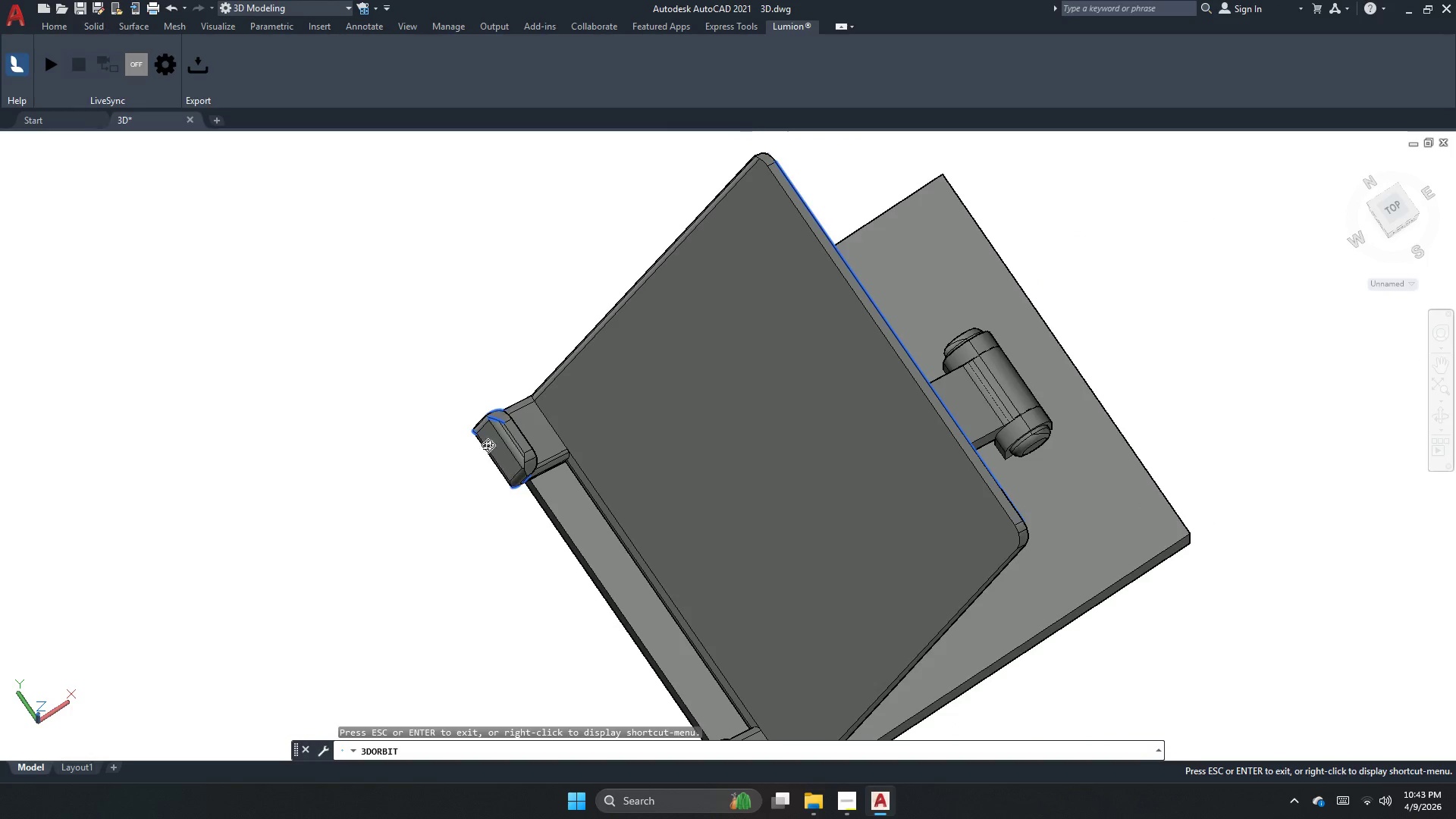 
scroll: coordinate [715, 331], scroll_direction: down, amount: 7.0
 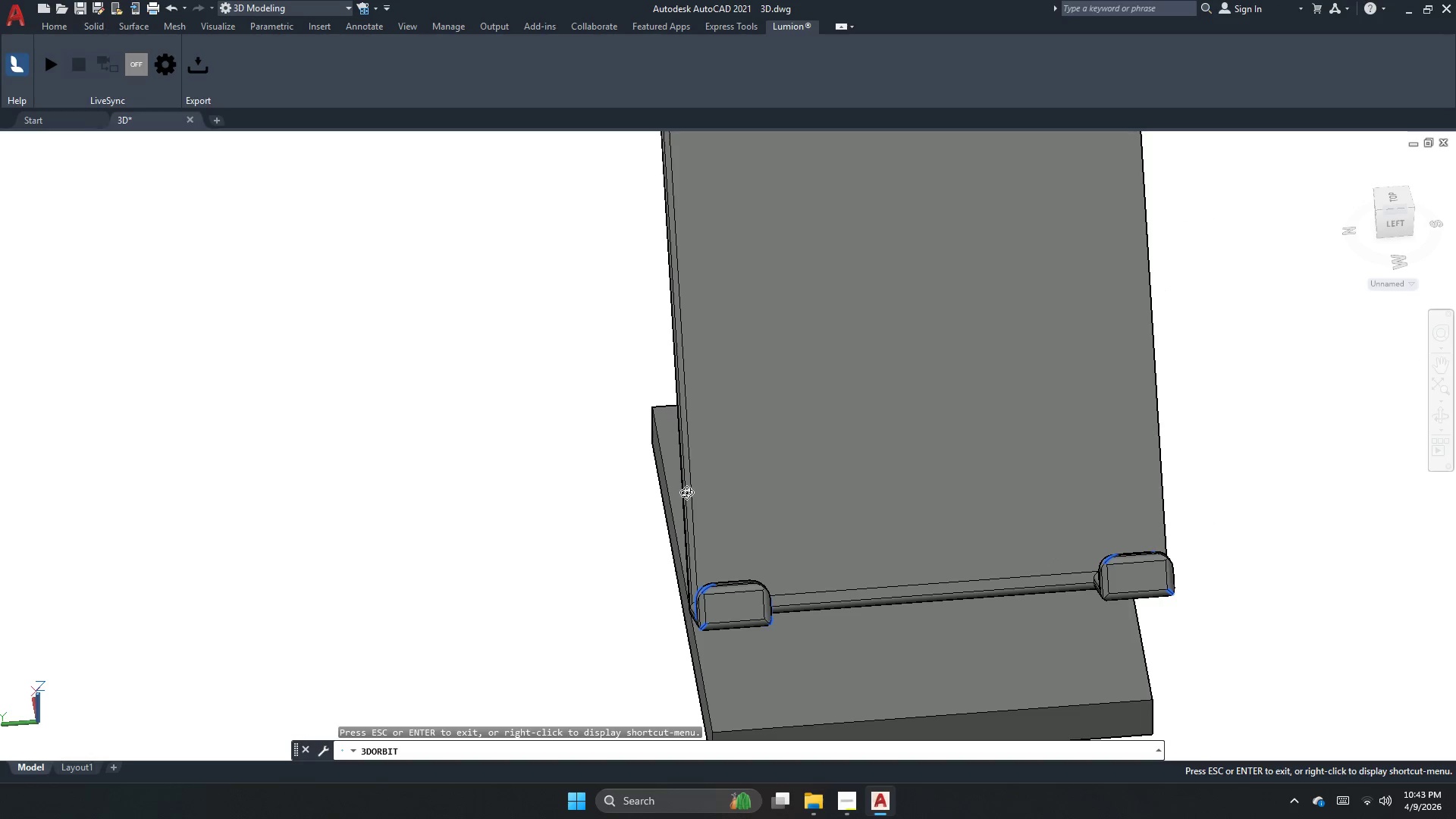 
key(Escape)
 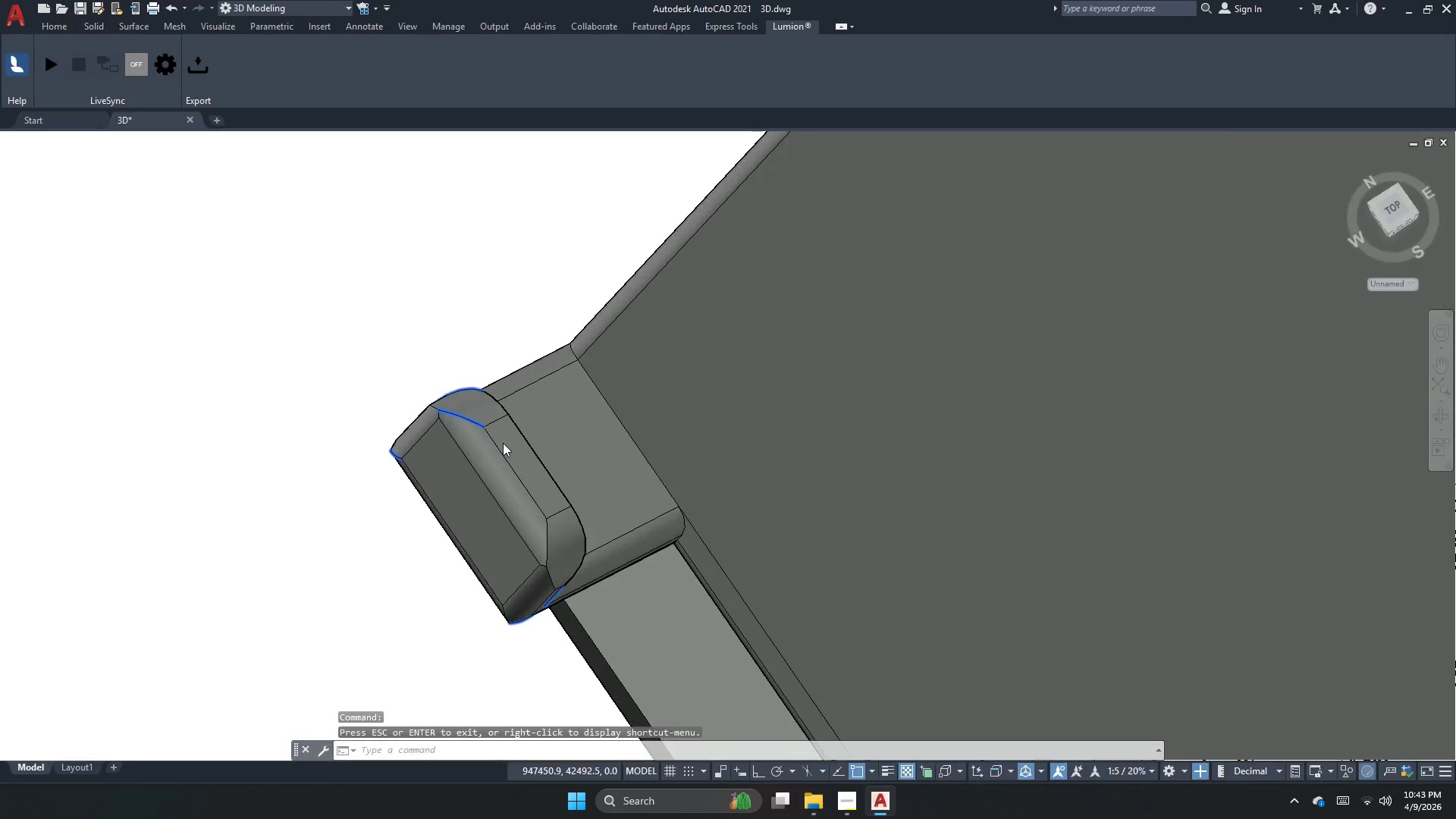 
key(Escape)
 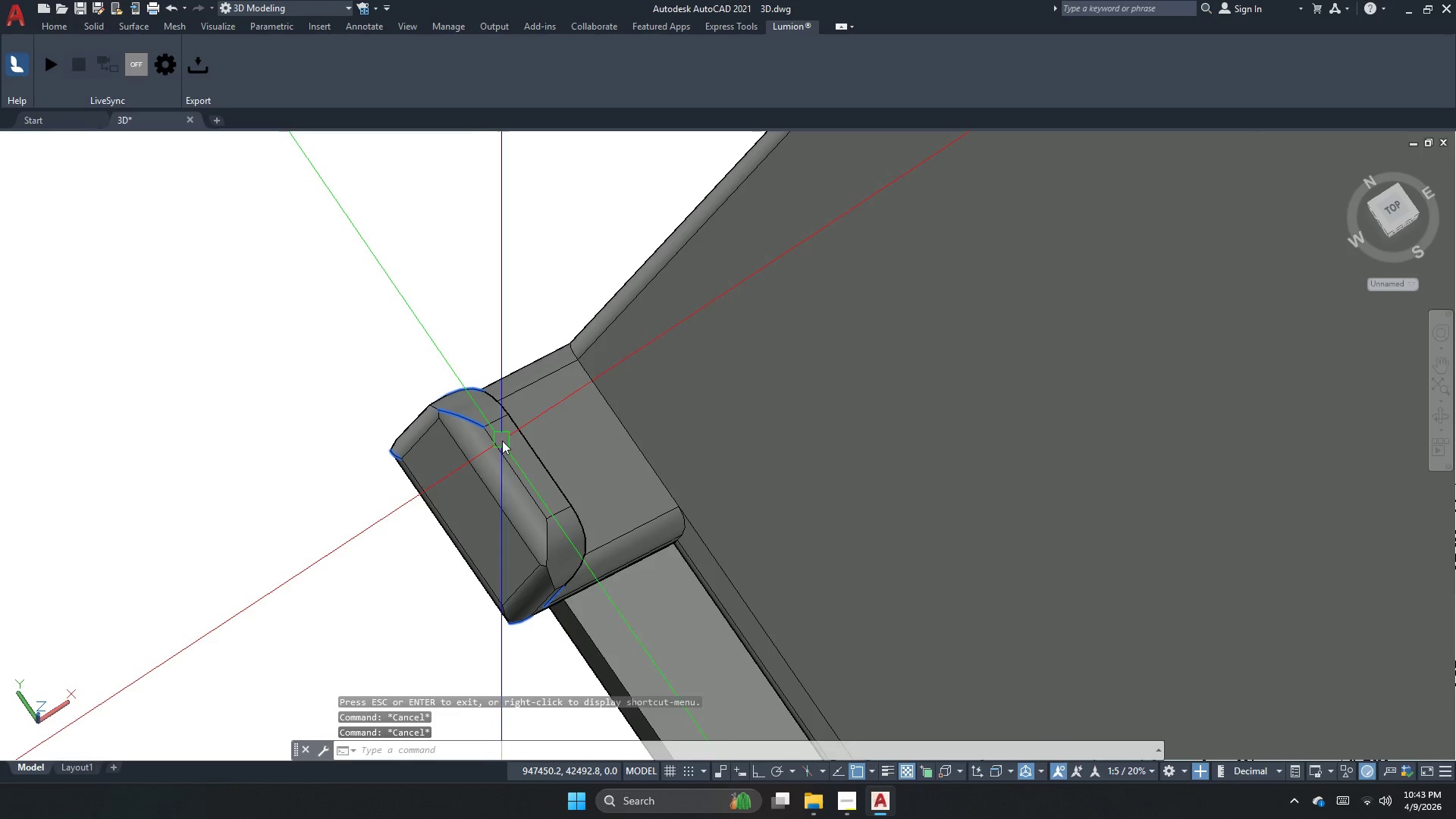 
key(Escape)
 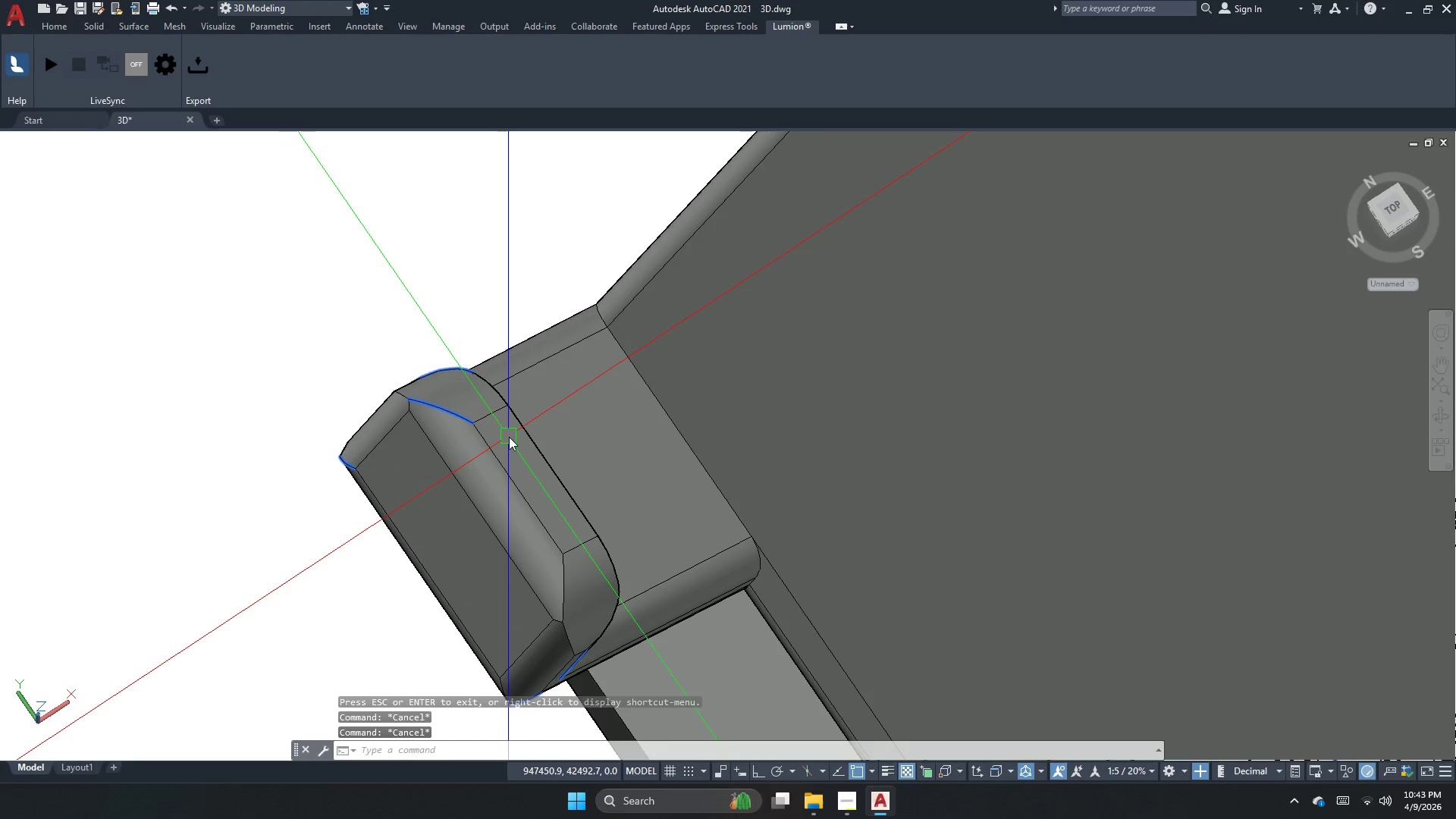 
scroll: coordinate [507, 441], scroll_direction: up, amount: 9.0
 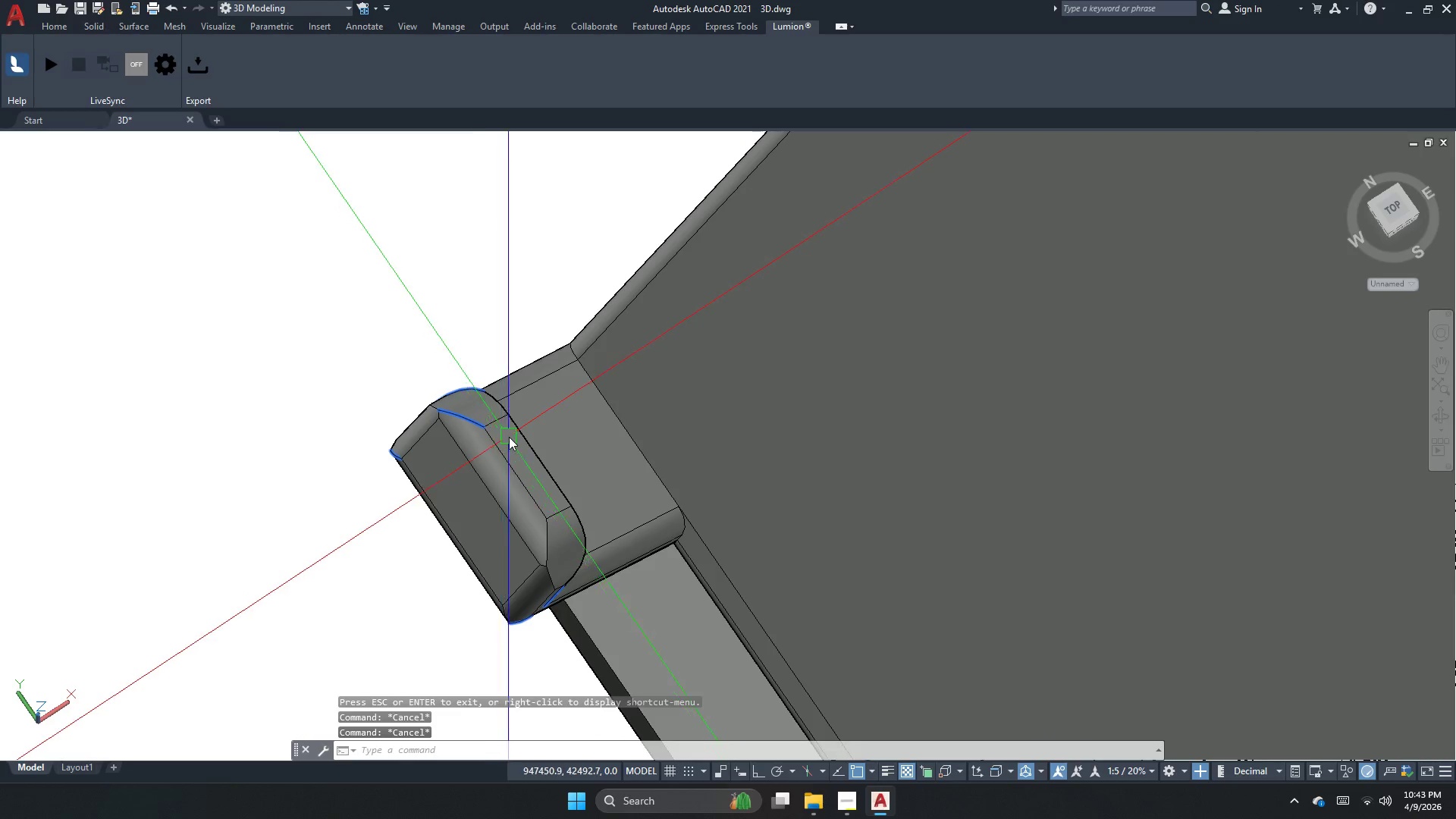 
key(Escape)
 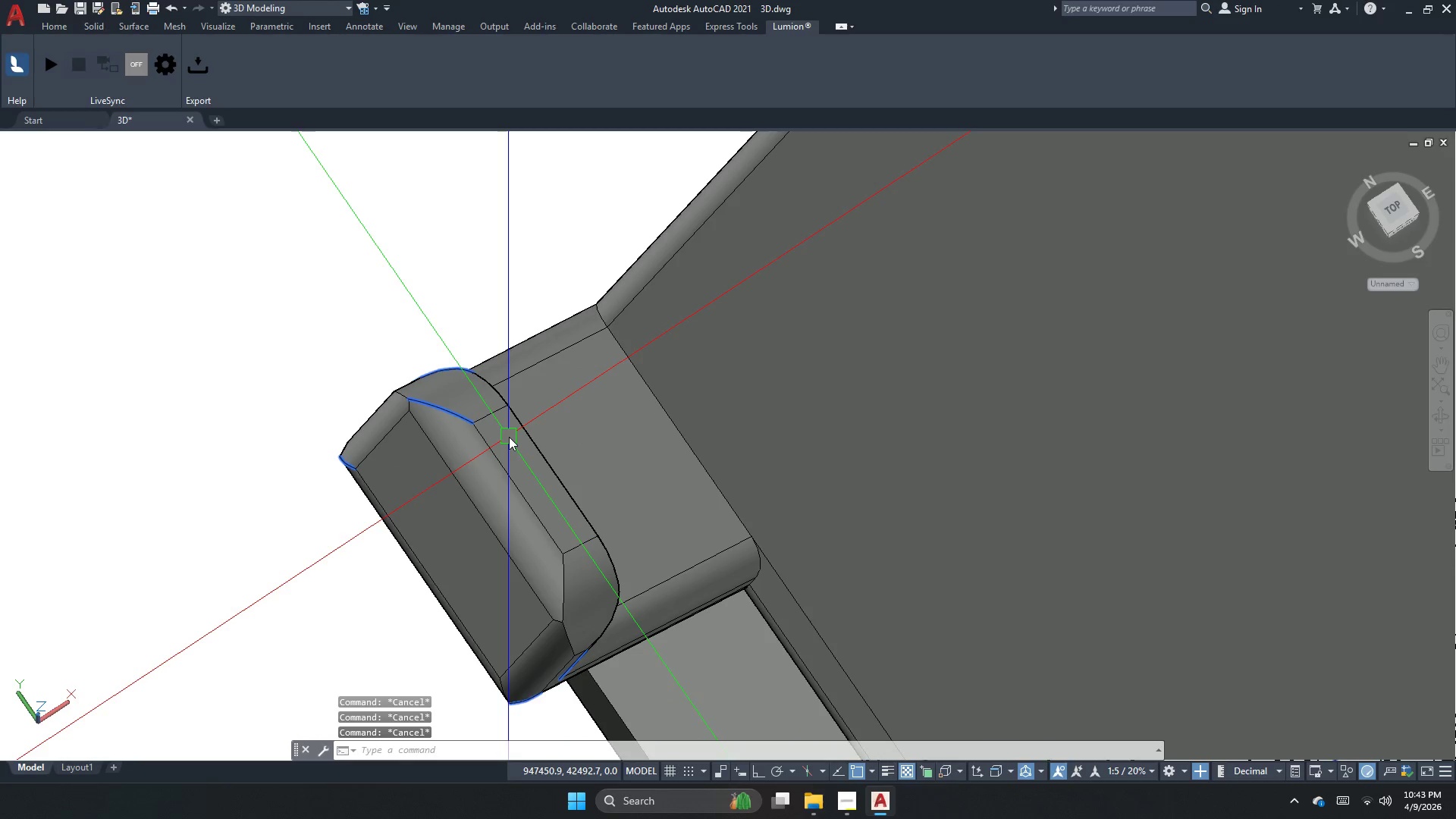 
key(Escape)
 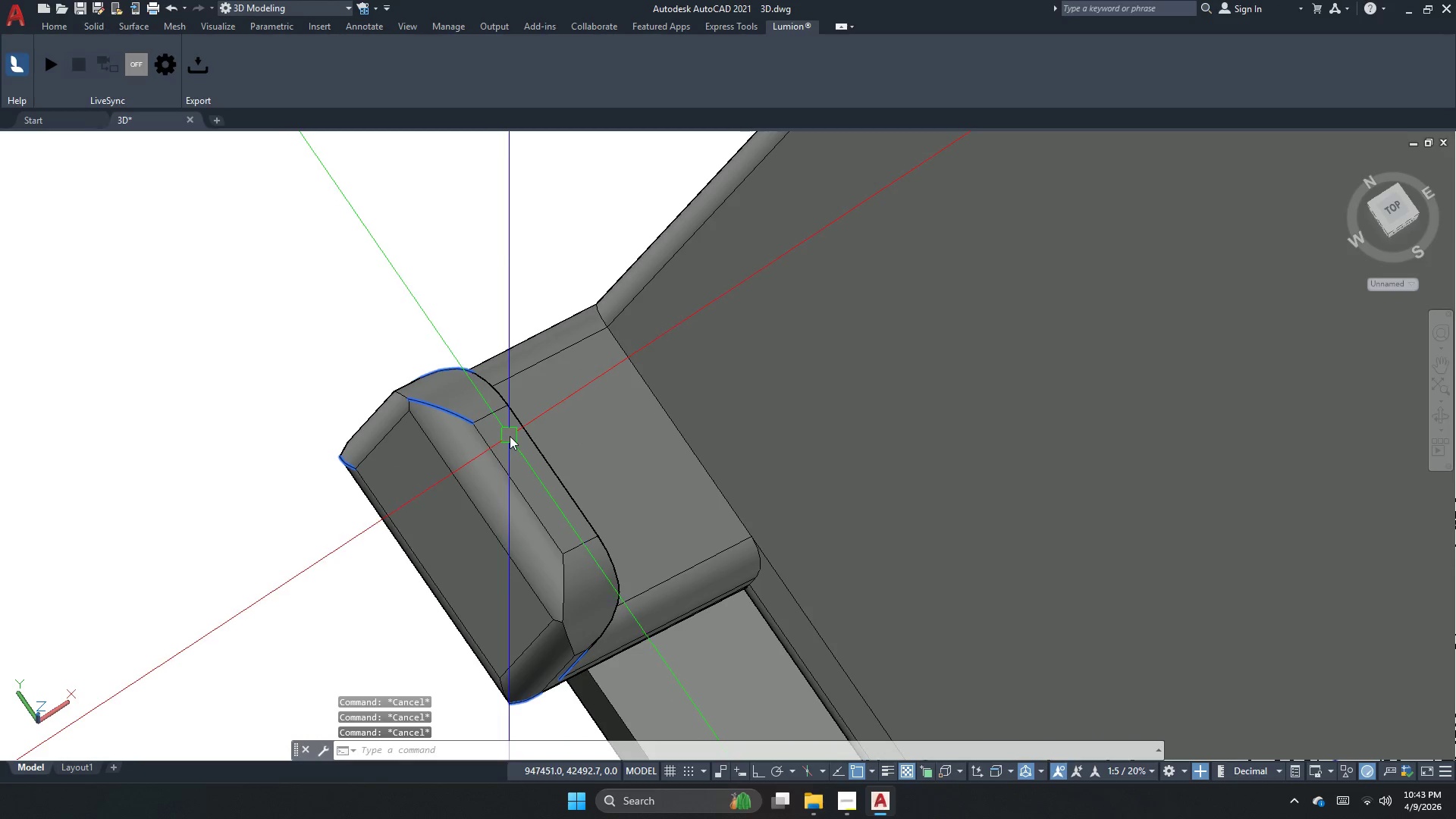 
scroll: coordinate [509, 437], scroll_direction: up, amount: 1.0
 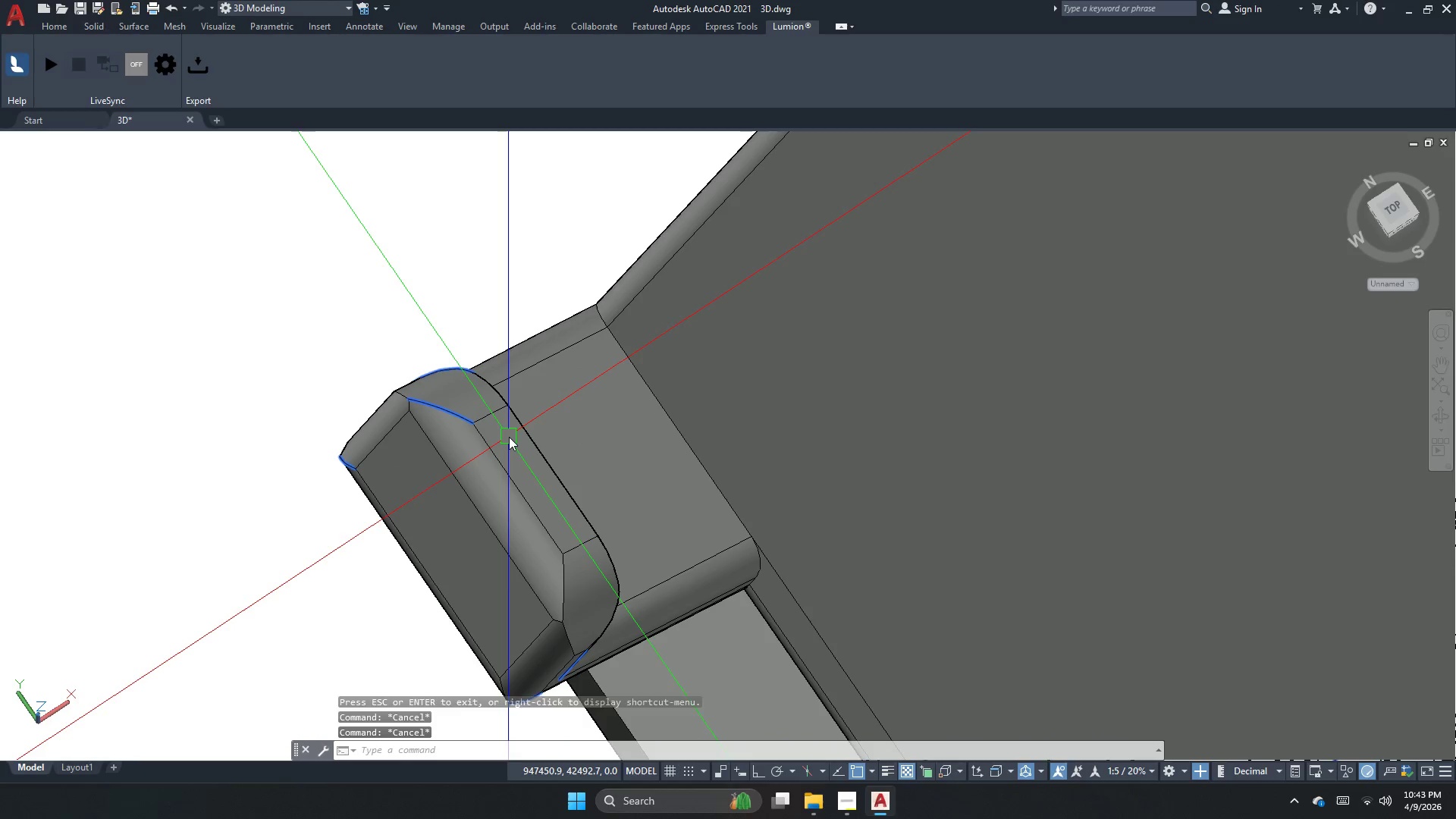 
key(F)
 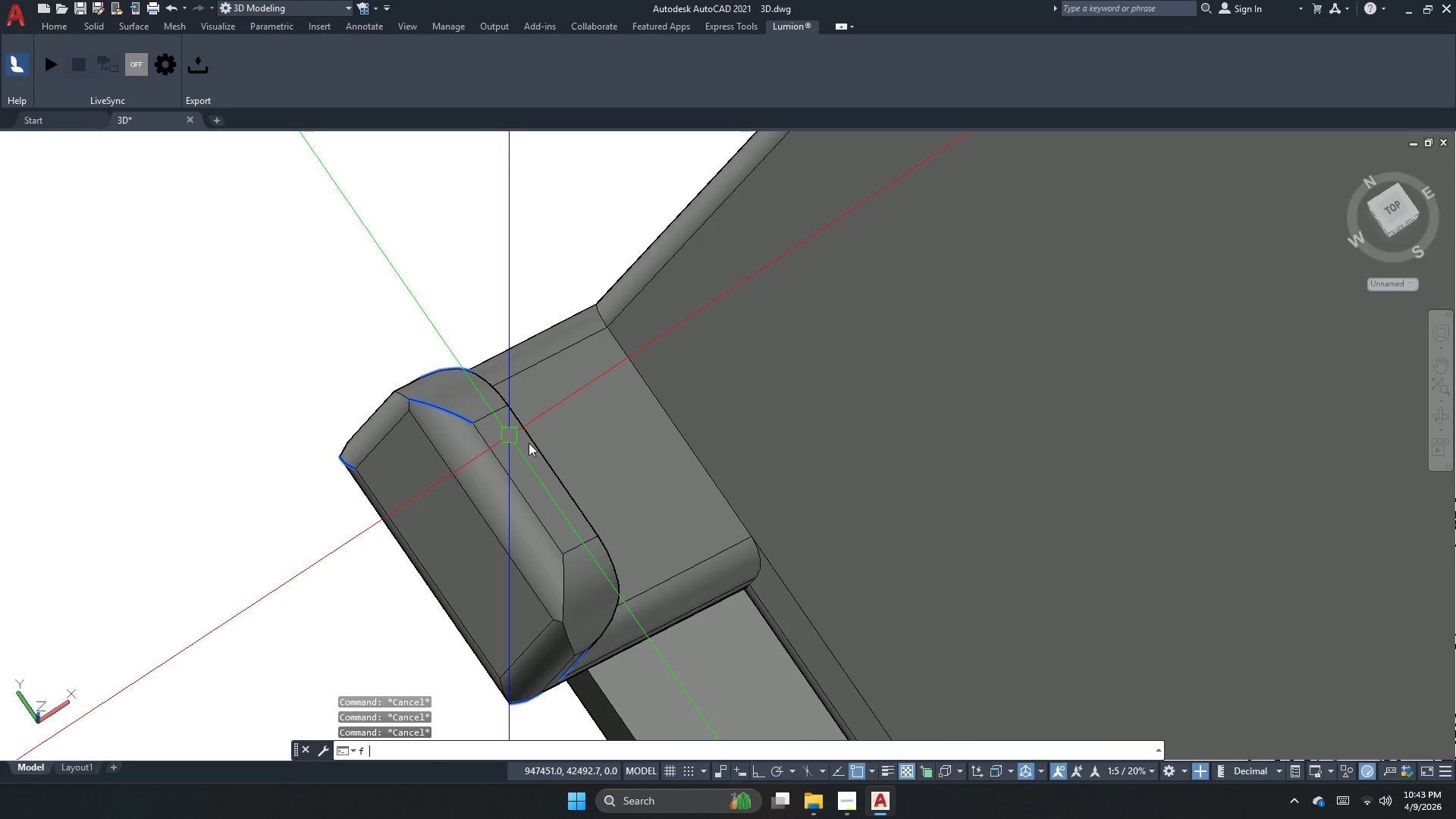 
key(Space)
 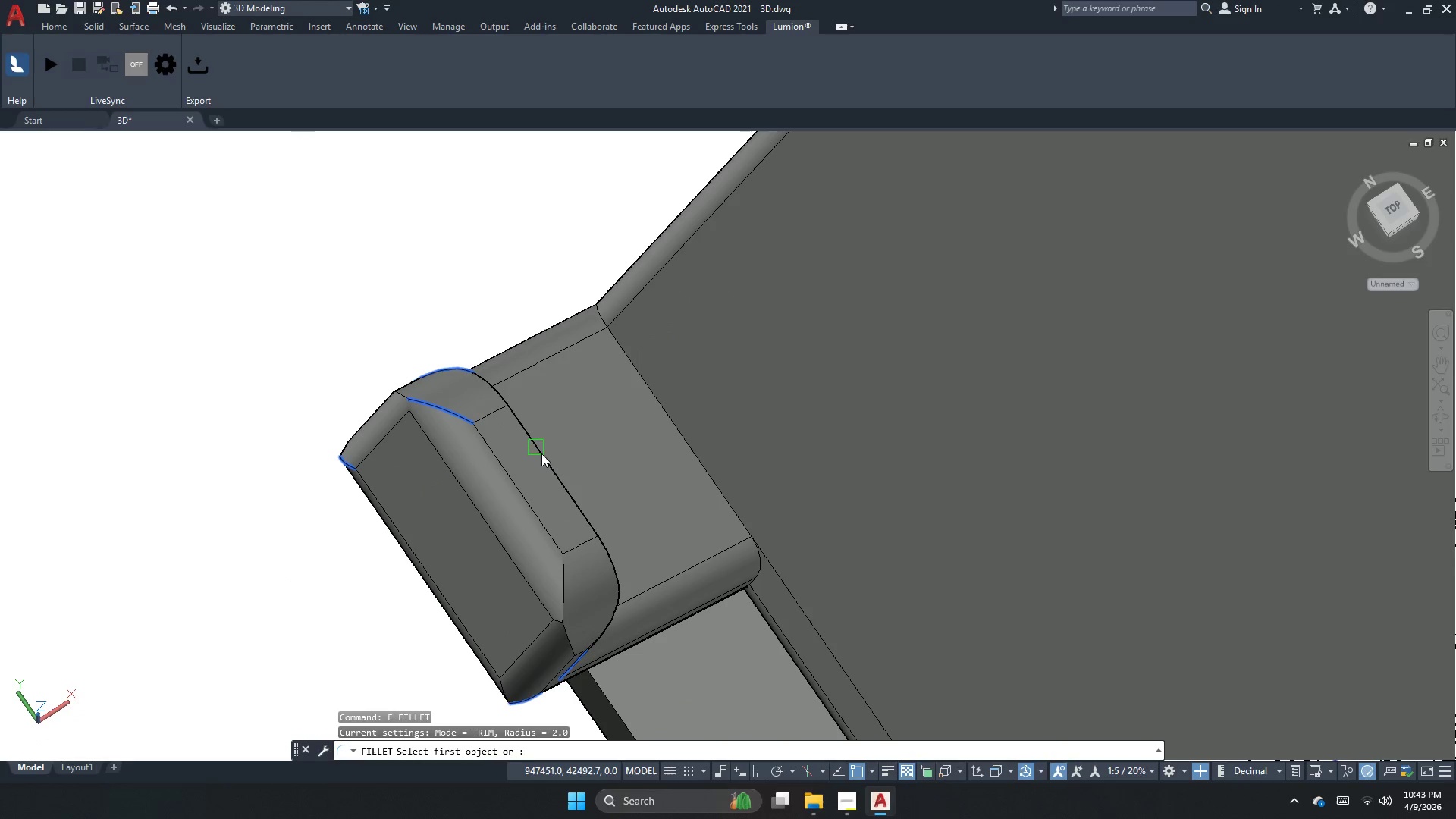 
key(R)
 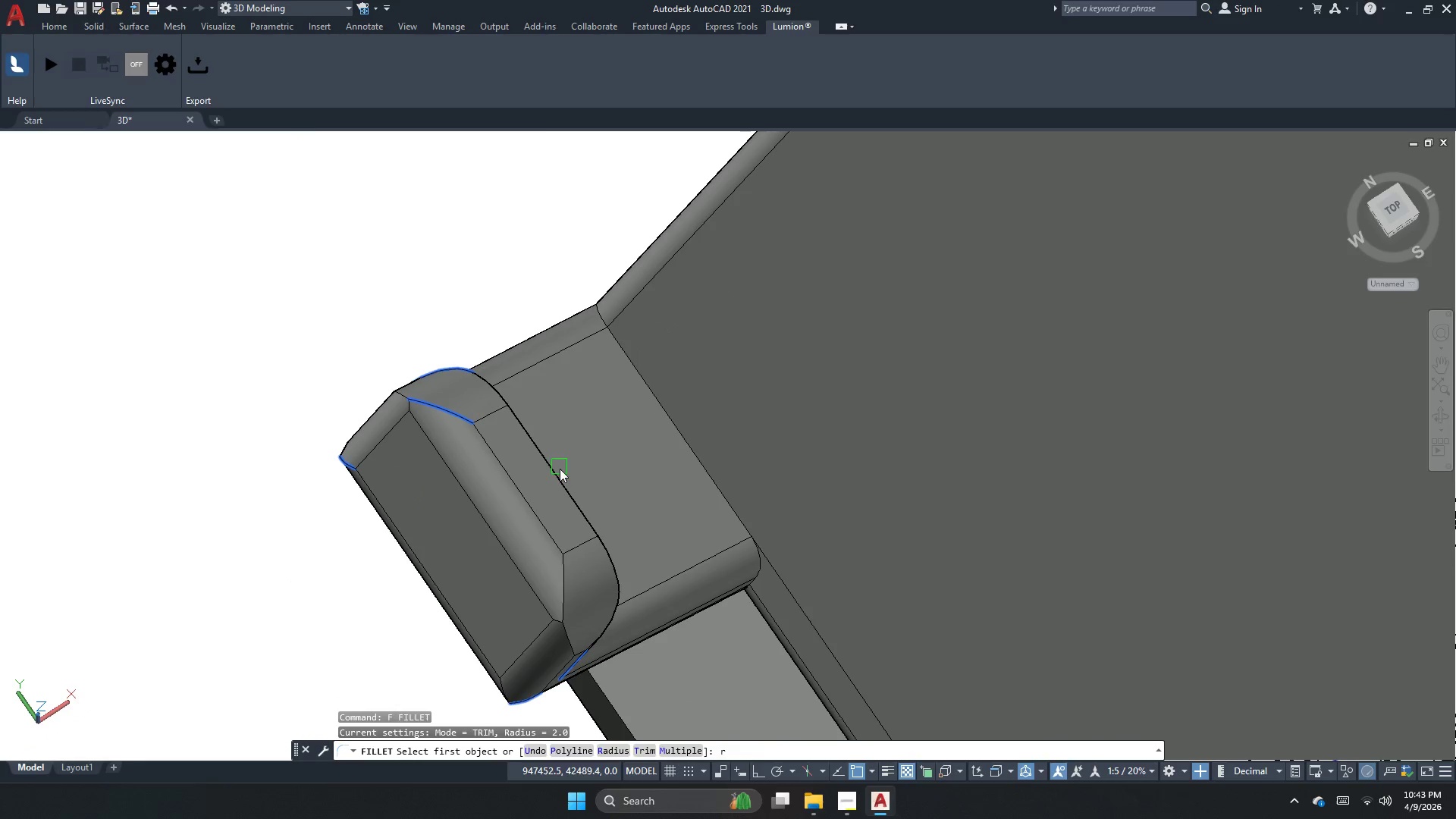 
key(Space)
 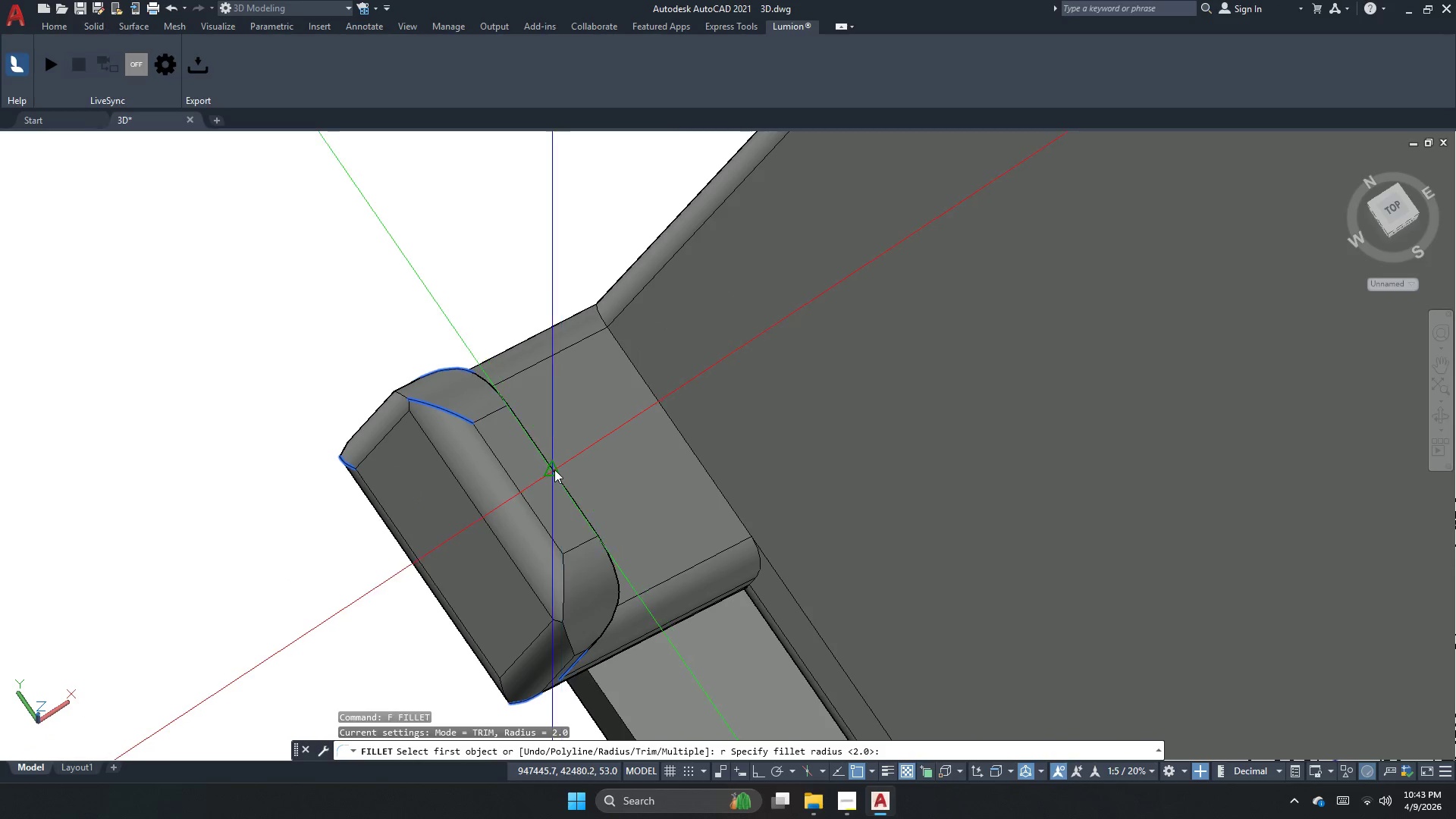 
key(Space)
 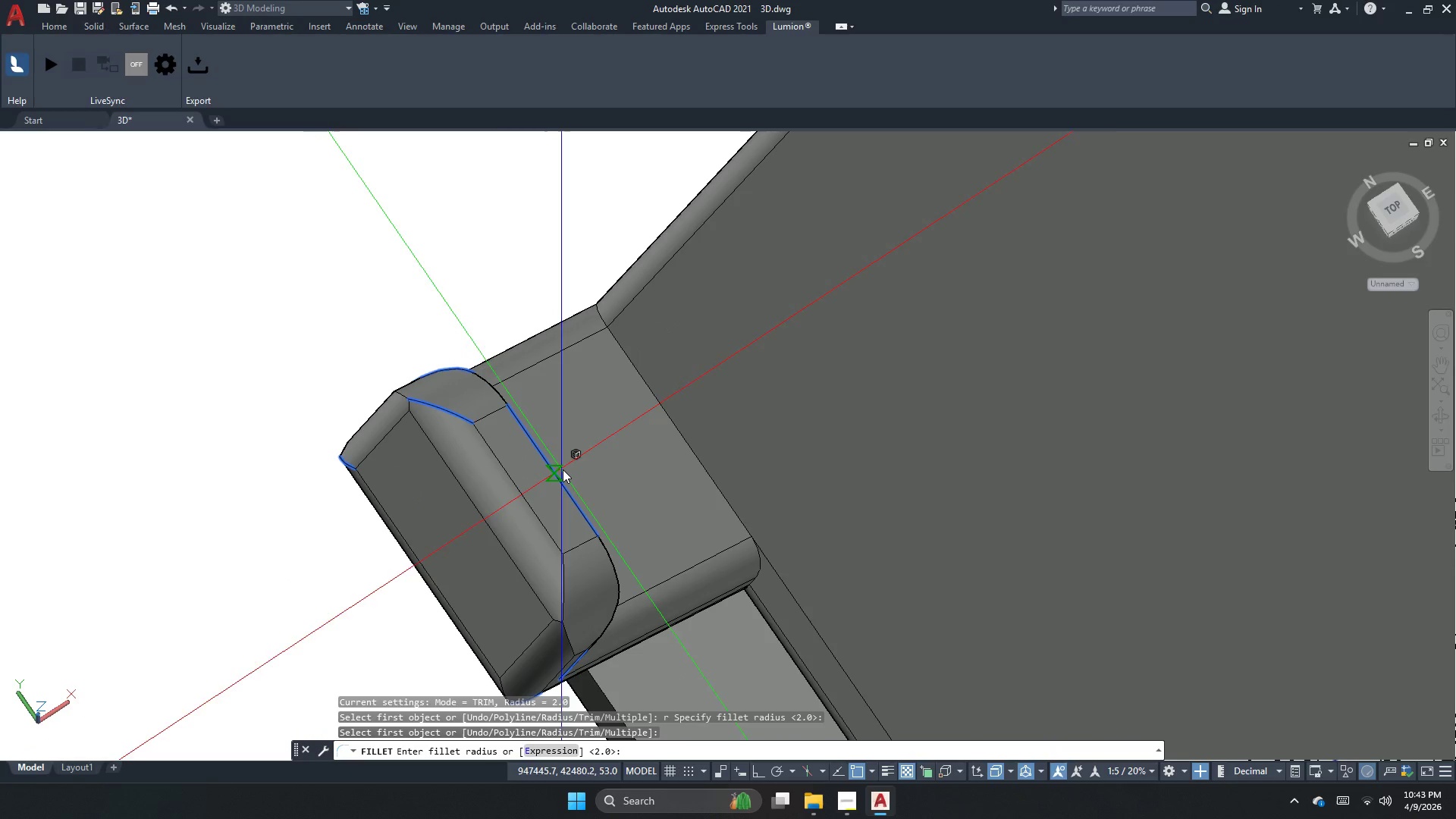 
key(Space)
 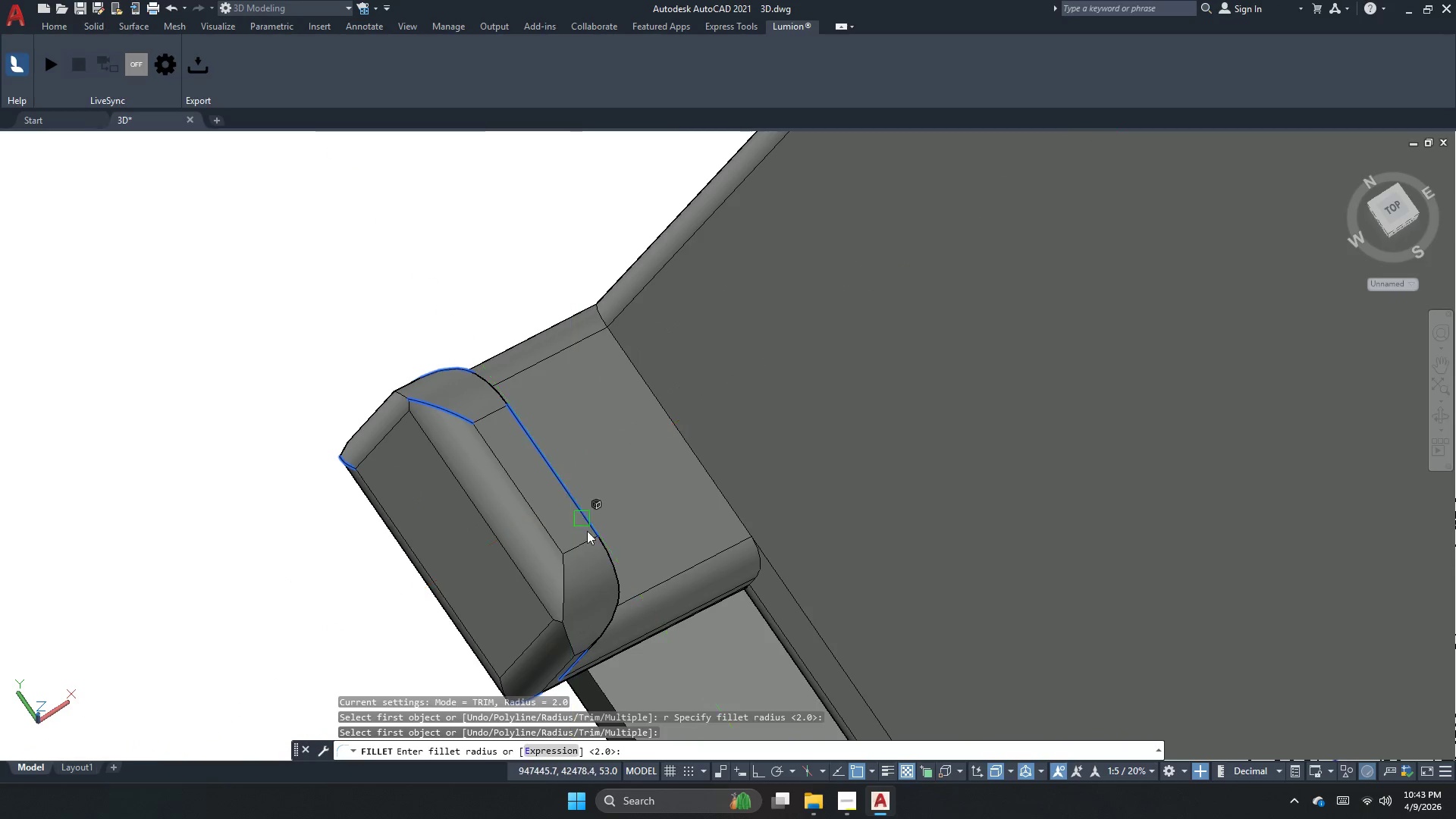 
key(Space)
 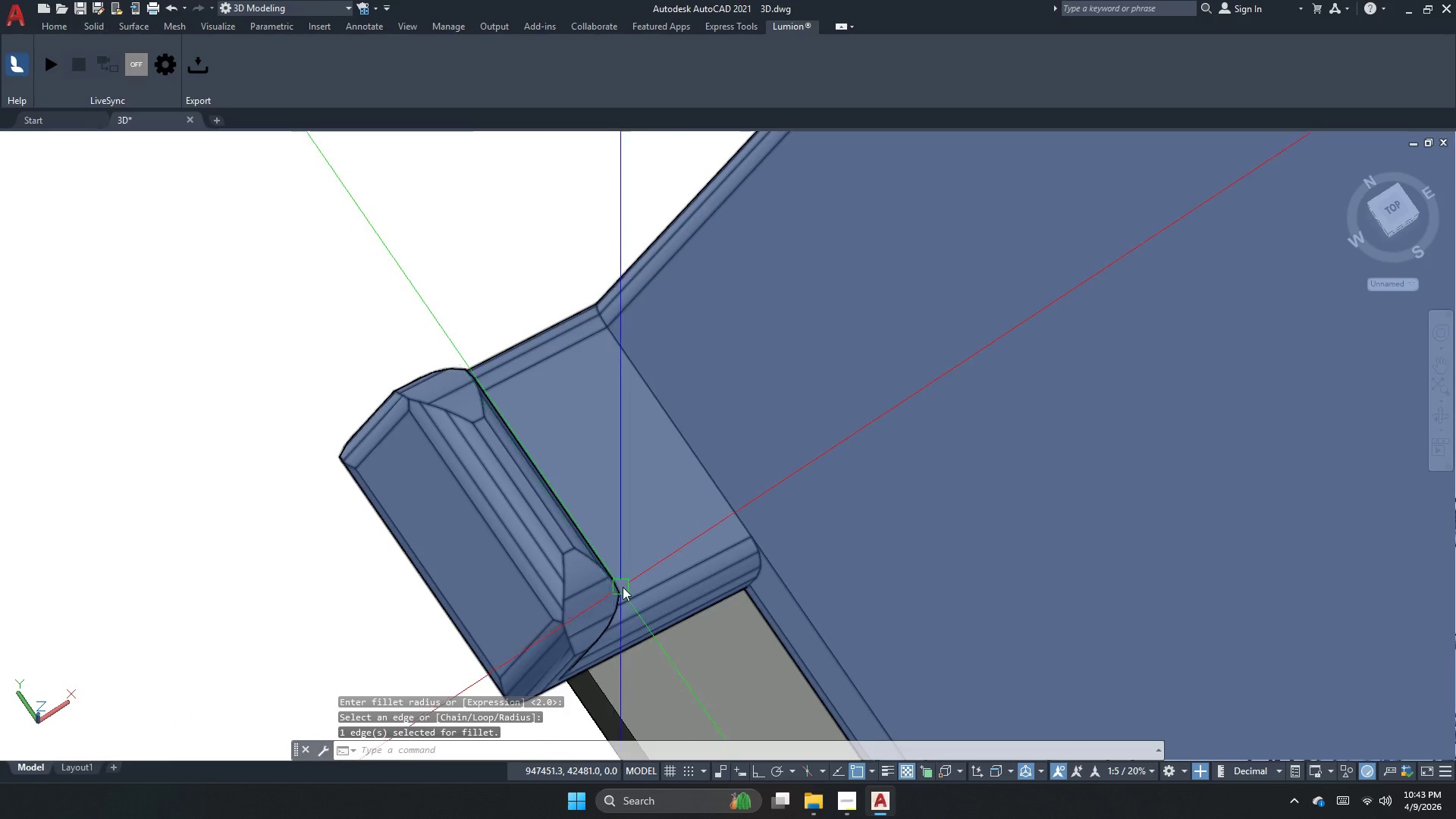 
key(Space)
 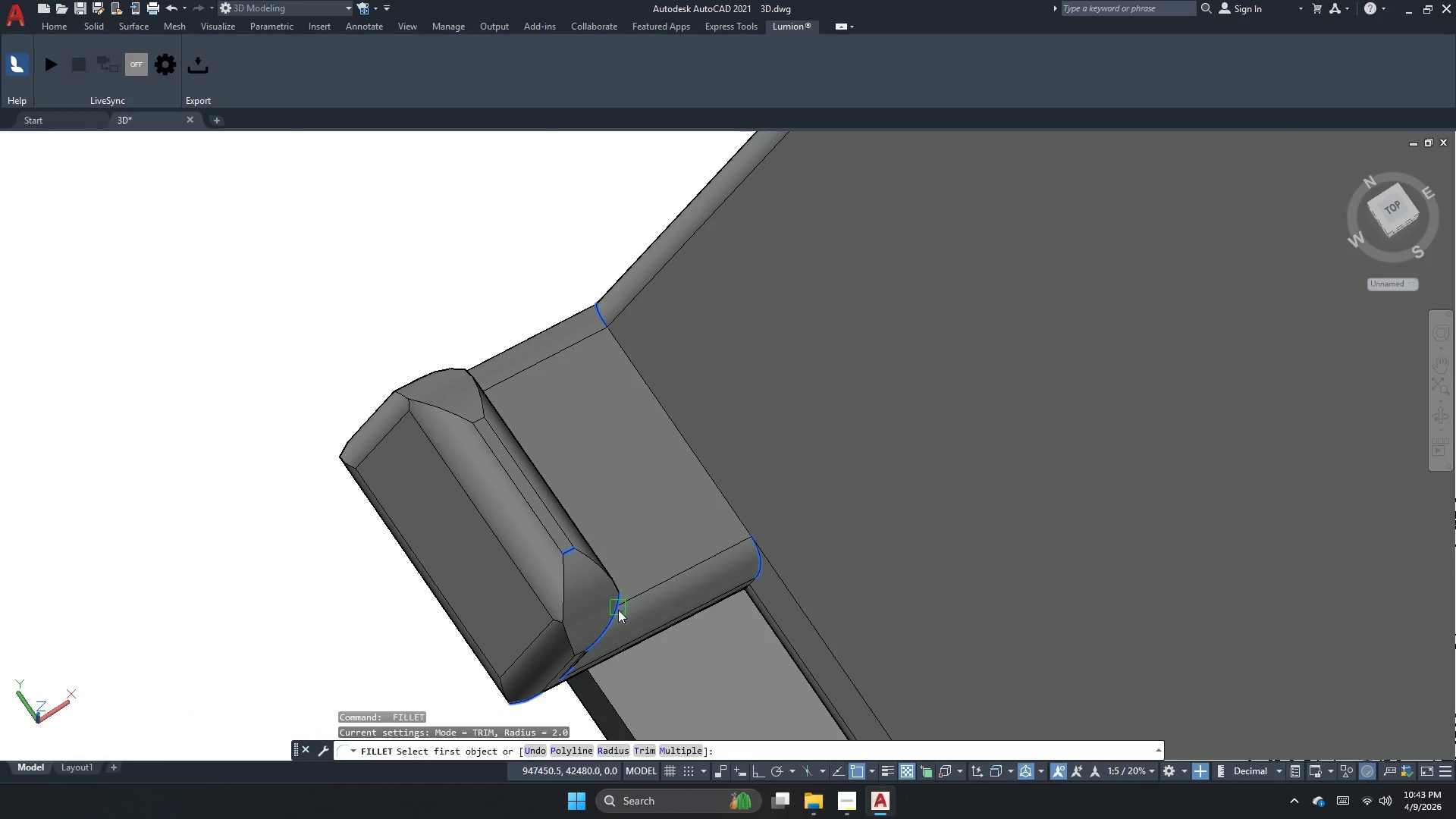 
left_click([618, 610])
 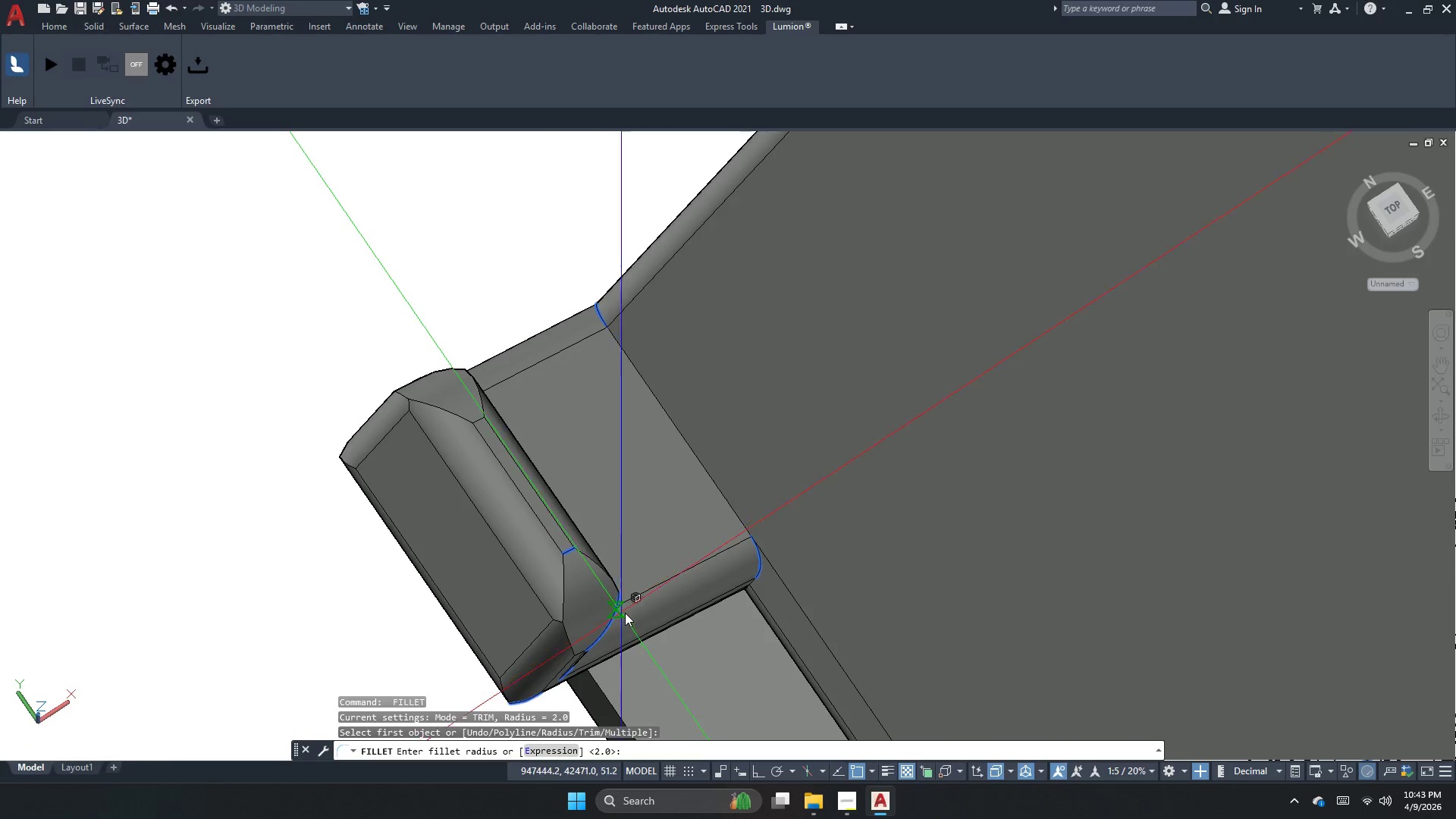 
key(Space)
 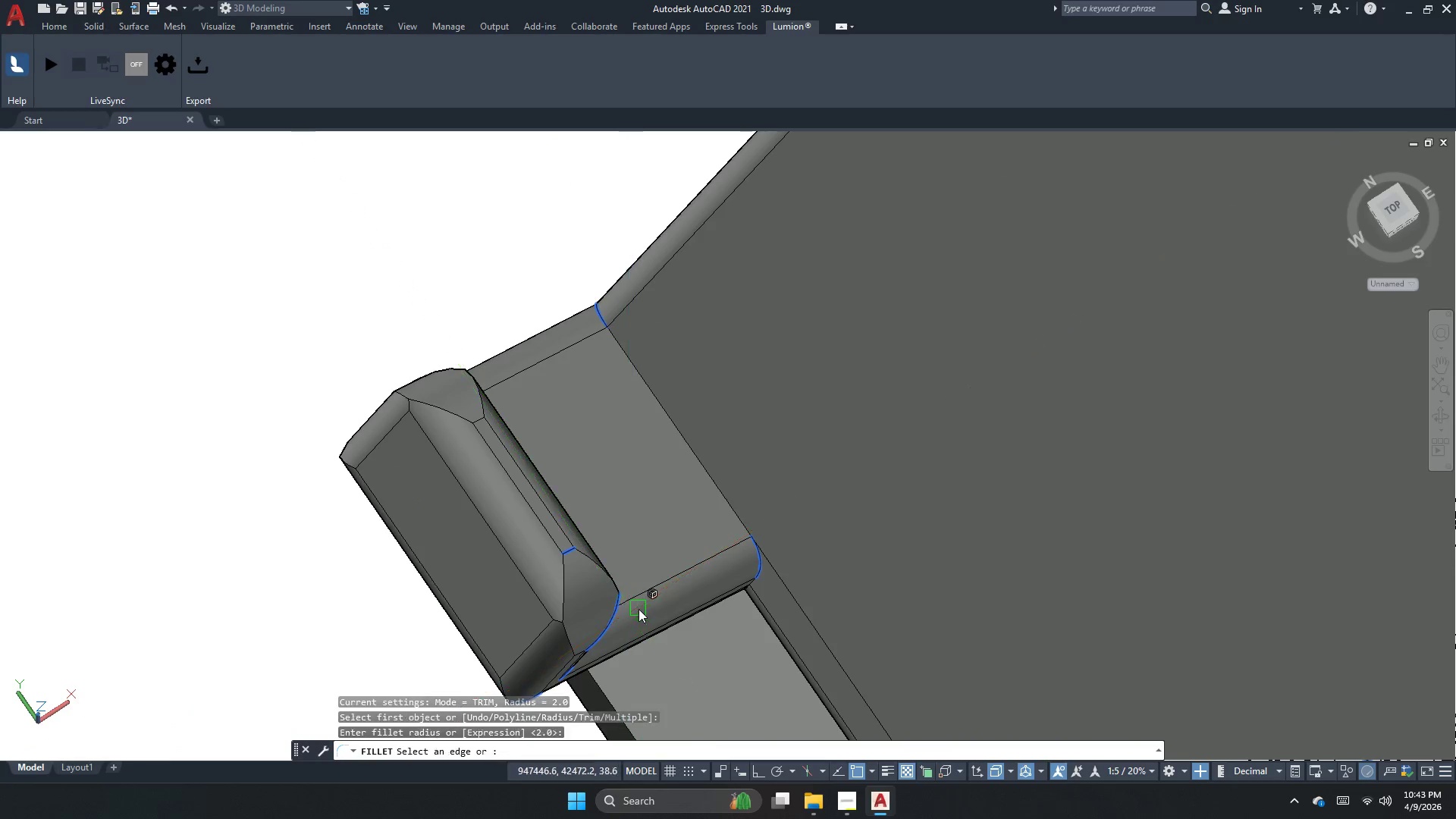 
key(Space)
 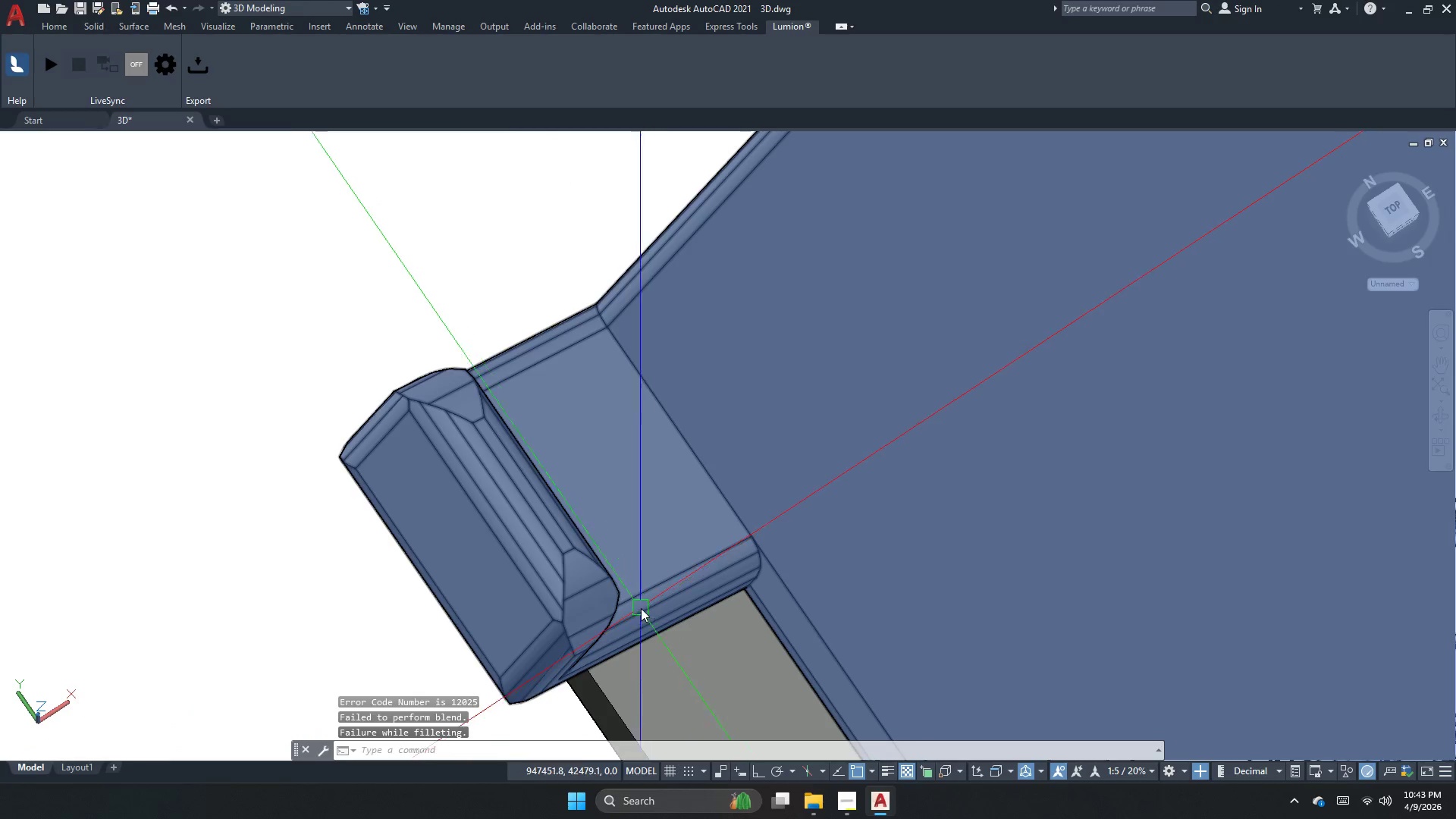 
key(Space)
 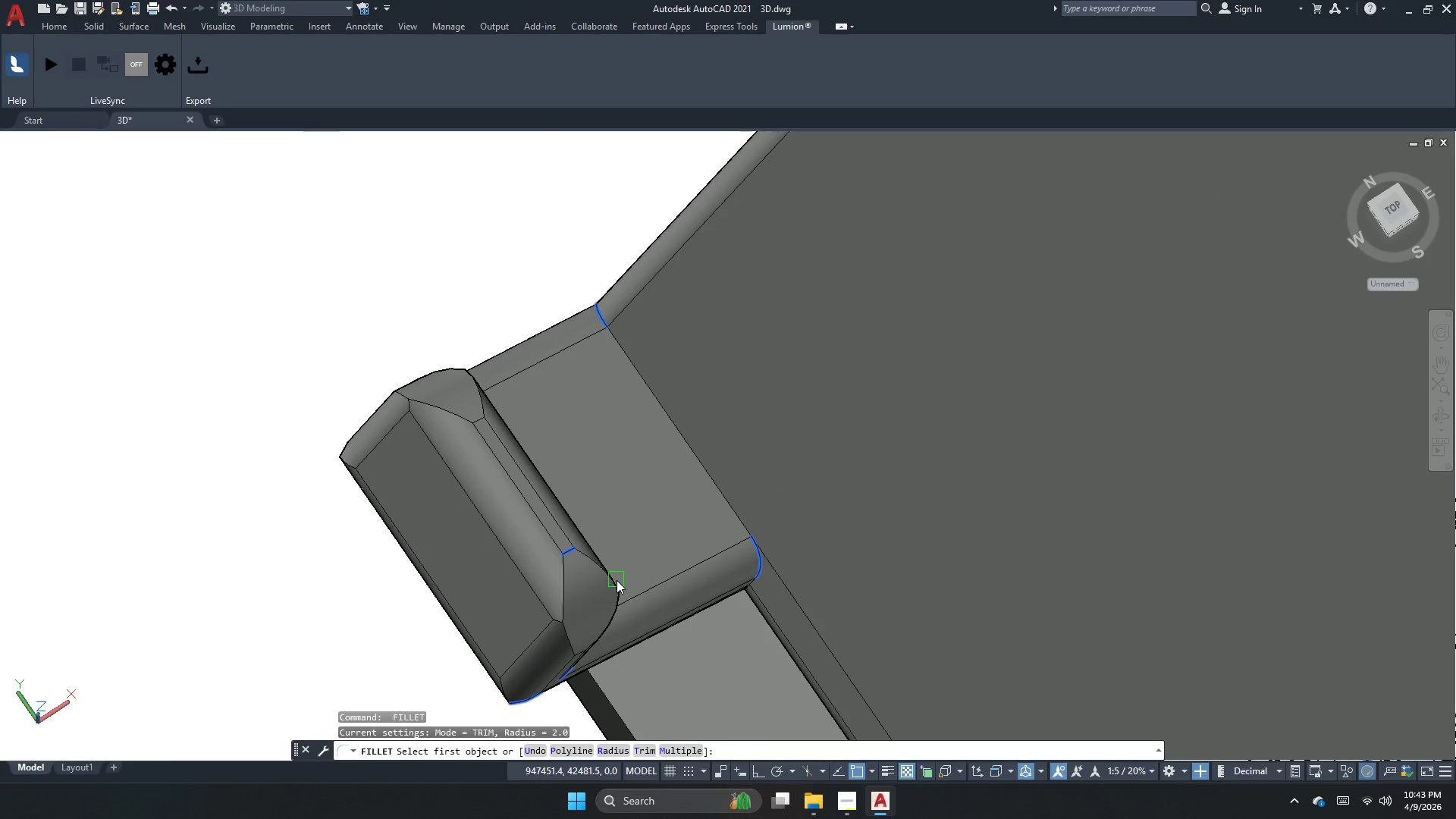 
left_click([617, 580])
 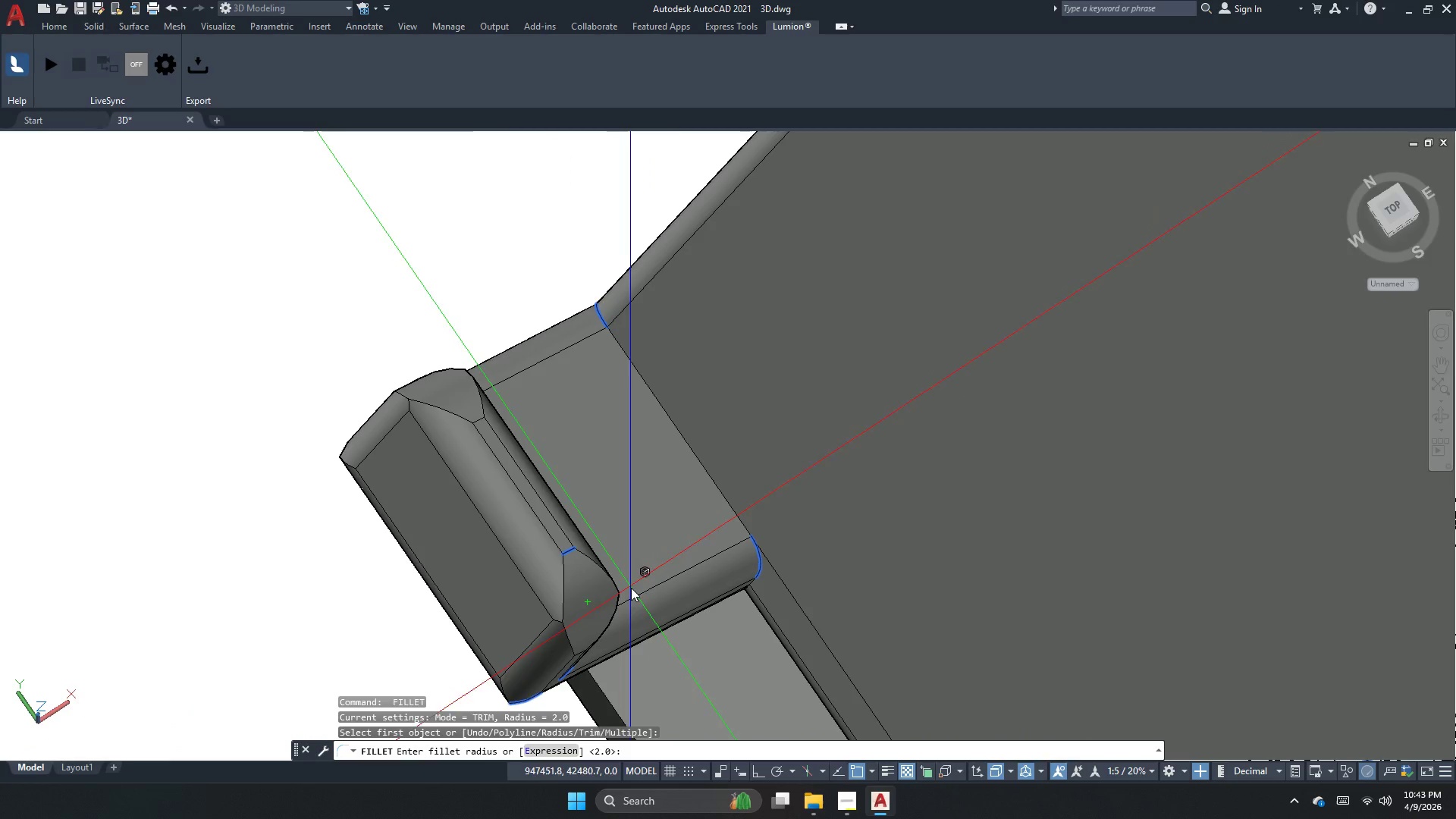 
key(Space)
 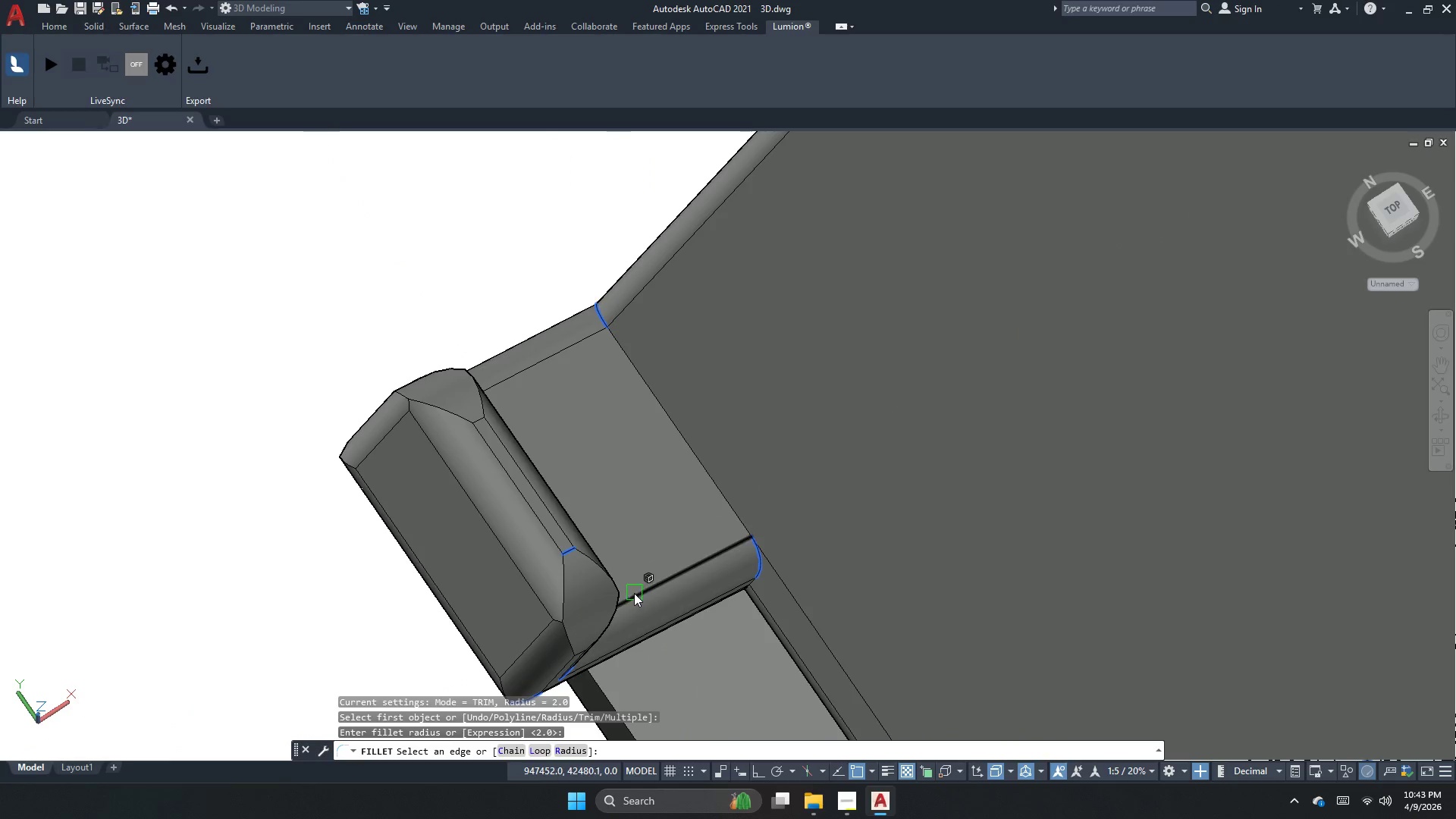 
key(Escape)
 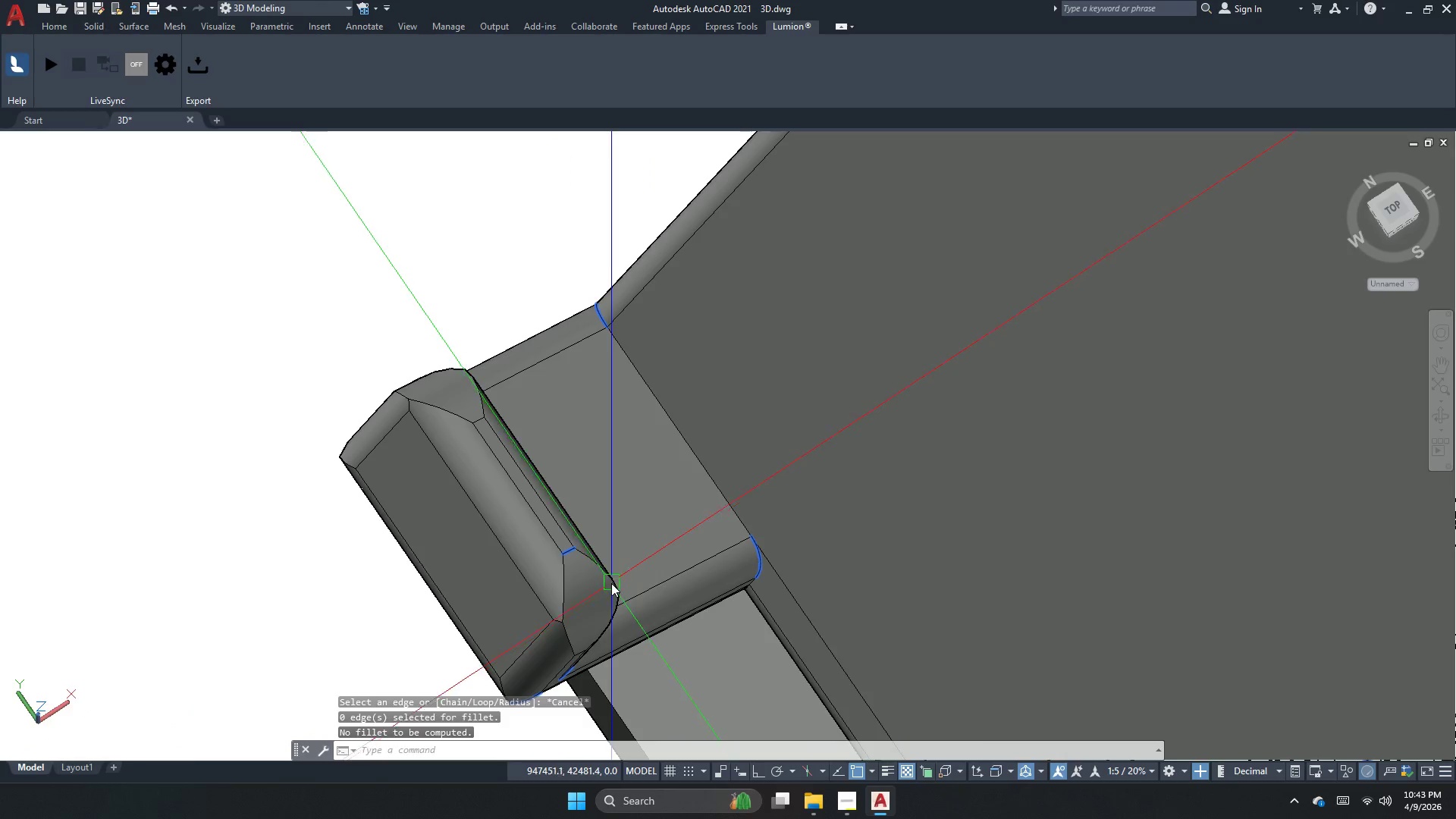 
key(Space)
 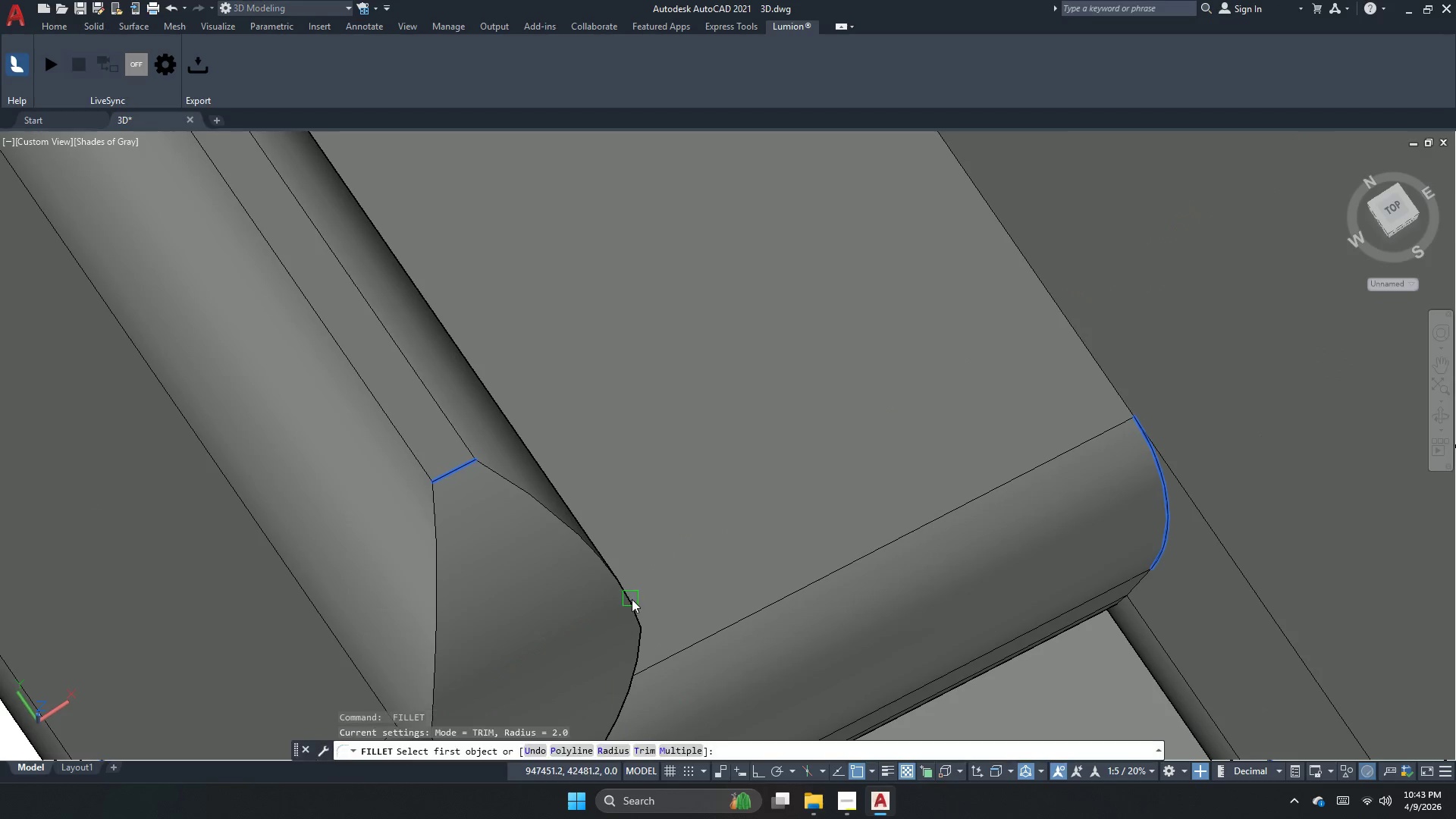 
left_click([632, 599])
 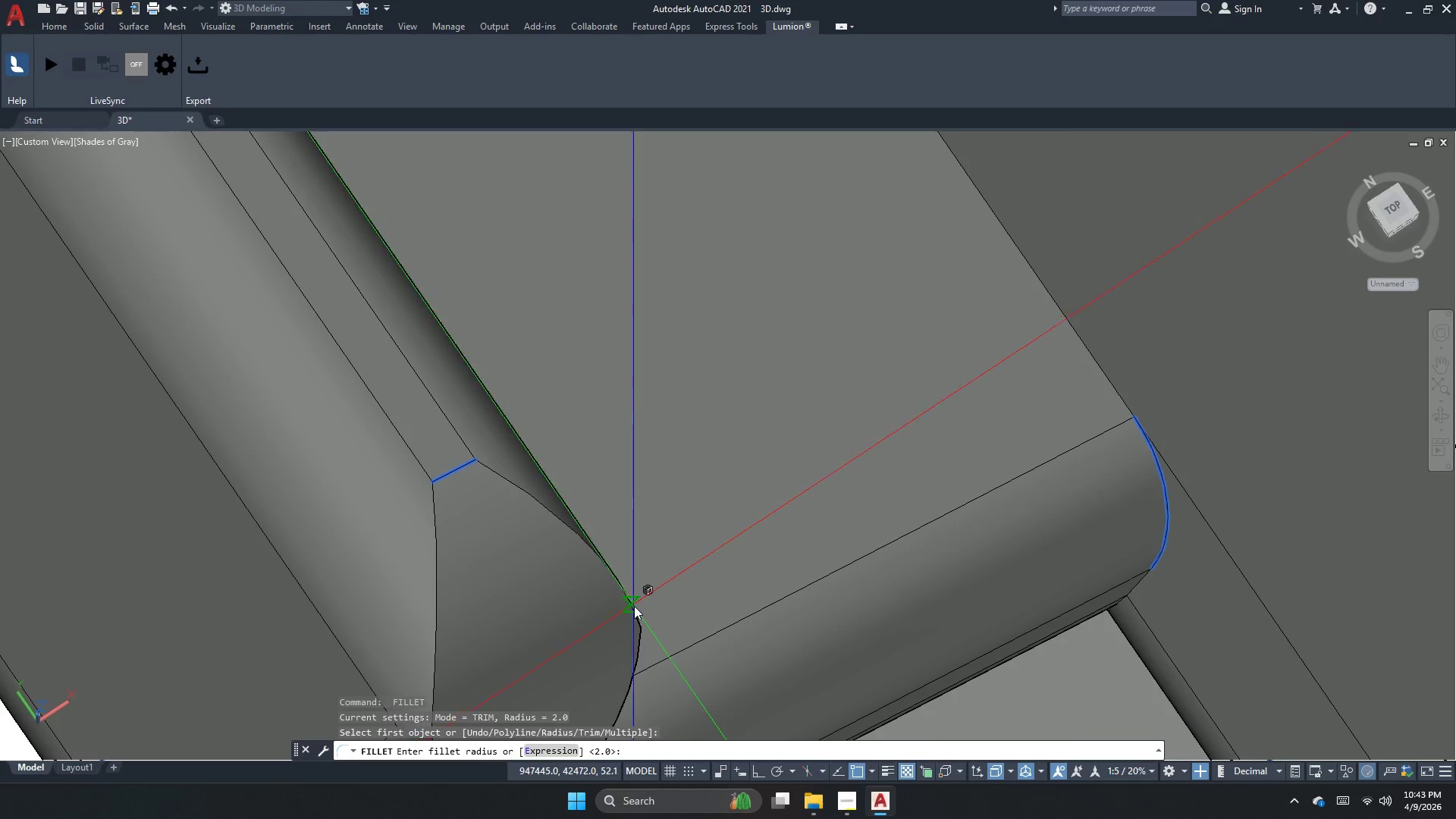 
scroll: coordinate [615, 583], scroll_direction: up, amount: 4.0
 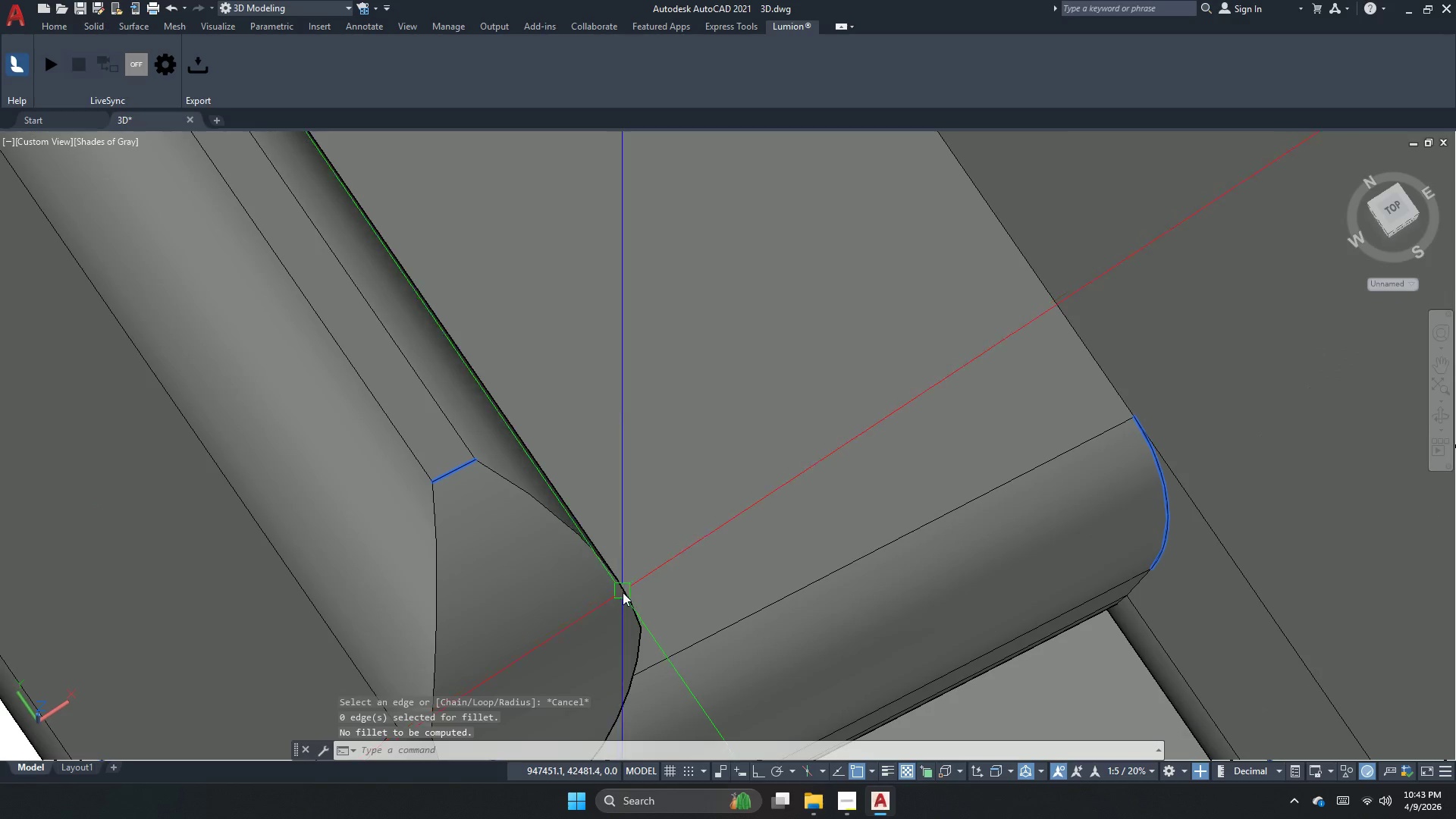 
key(Space)
 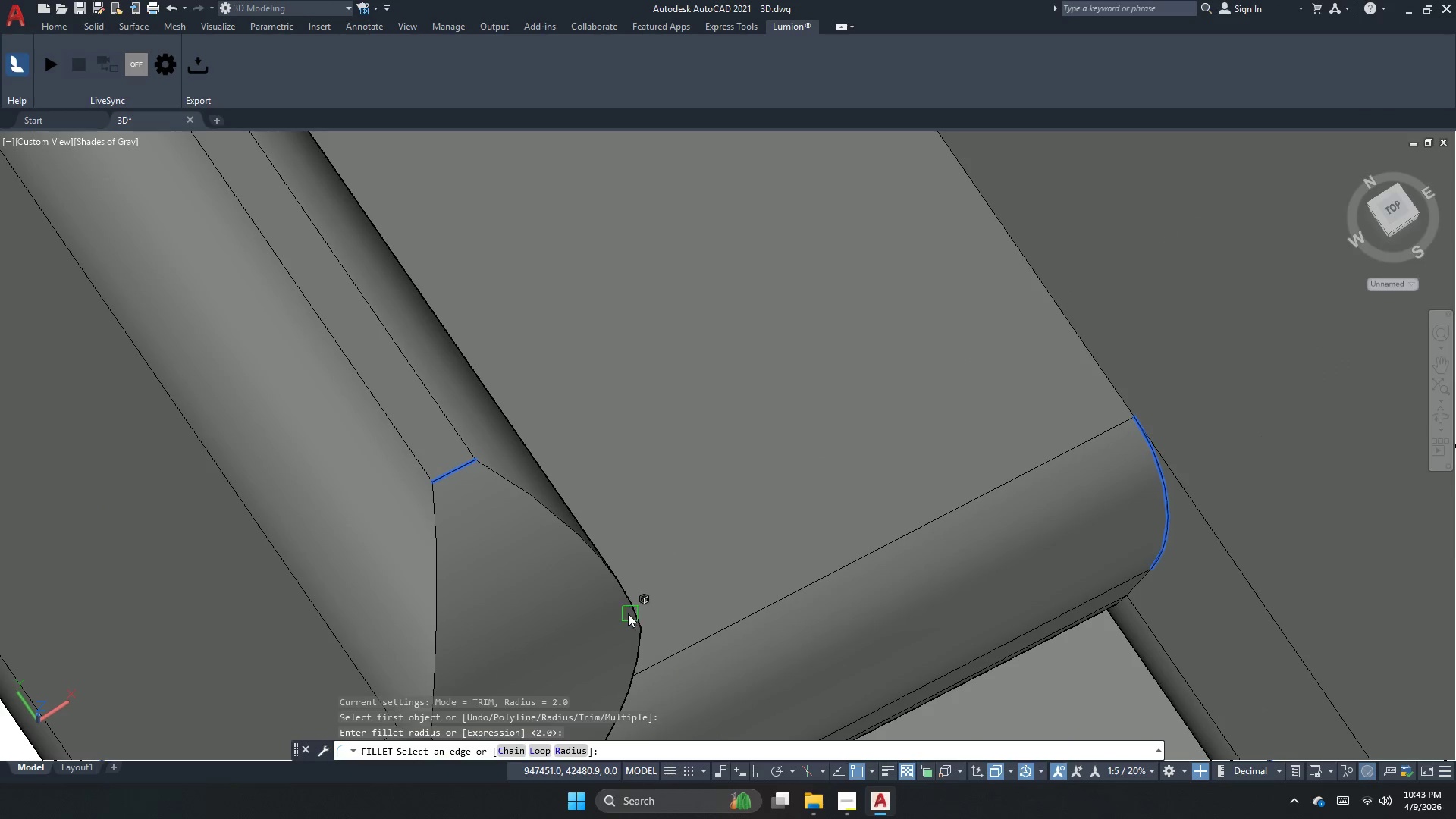 
key(Escape)
 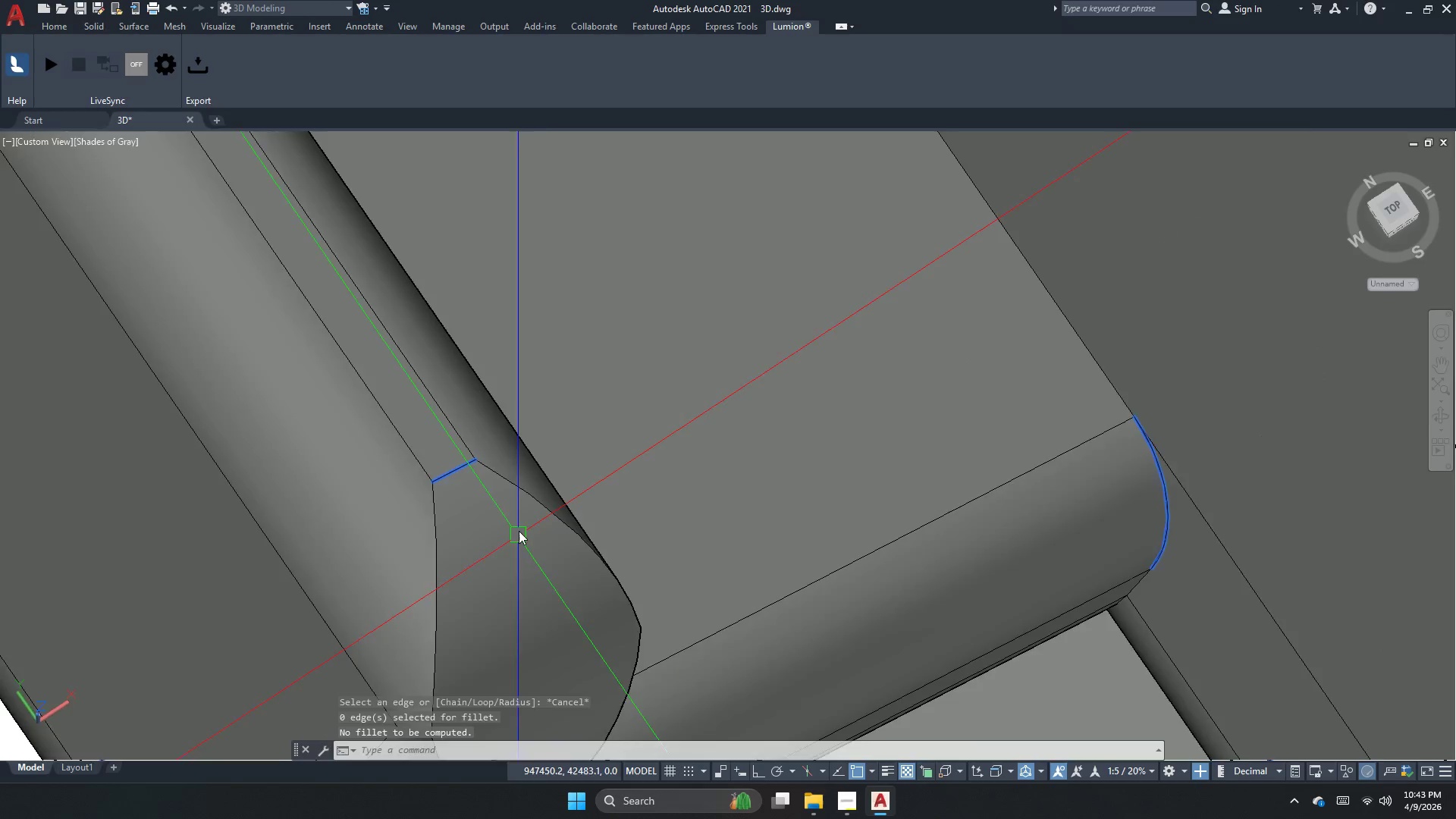 
key(Escape)
 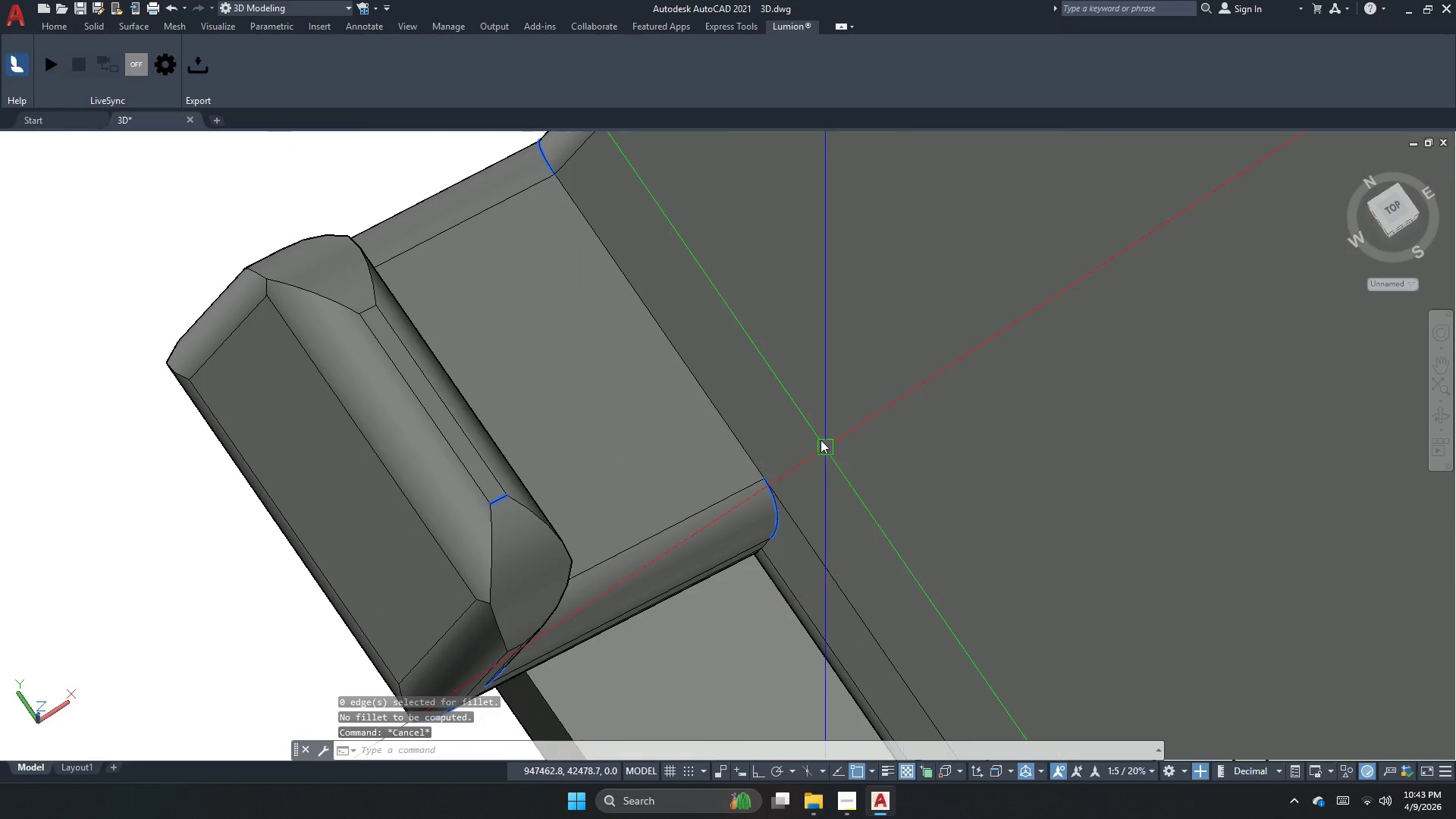 
scroll: coordinate [714, 362], scroll_direction: down, amount: 5.0
 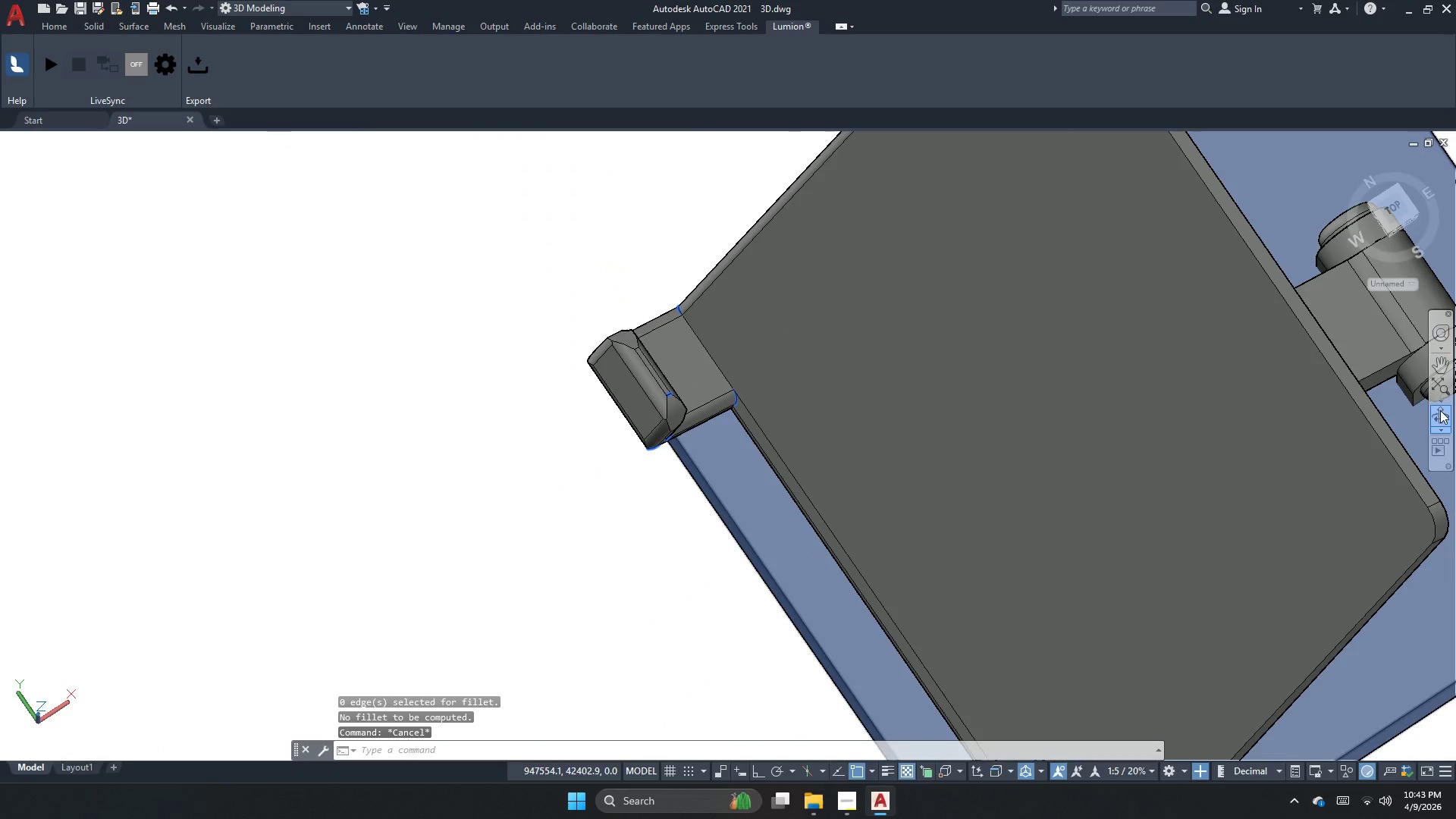 
left_click_drag(start_coordinate=[814, 440], to_coordinate=[705, 256])
 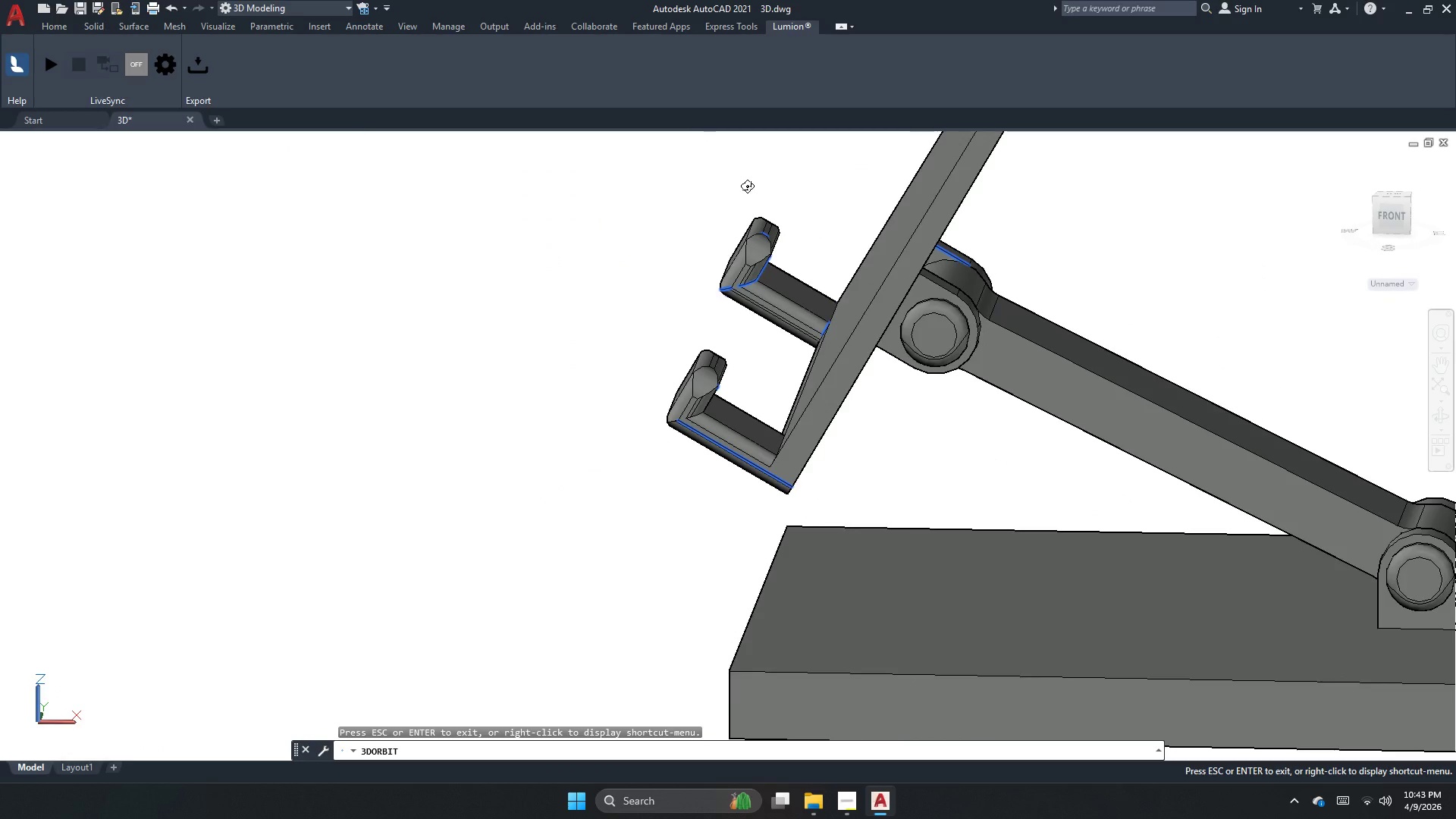 
left_click_drag(start_coordinate=[745, 264], to_coordinate=[957, 287])
 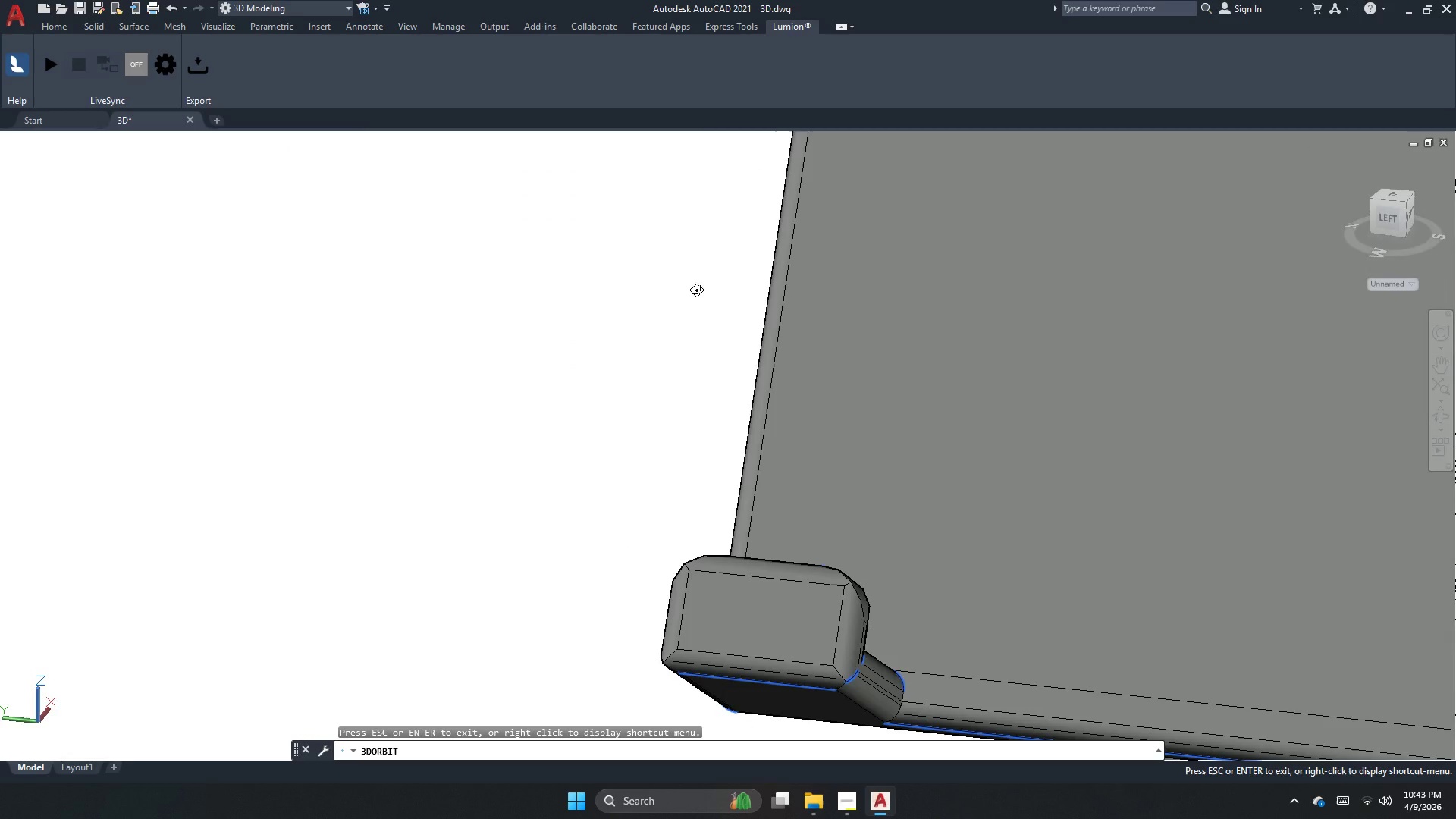 
scroll: coordinate [714, 243], scroll_direction: up, amount: 6.0
 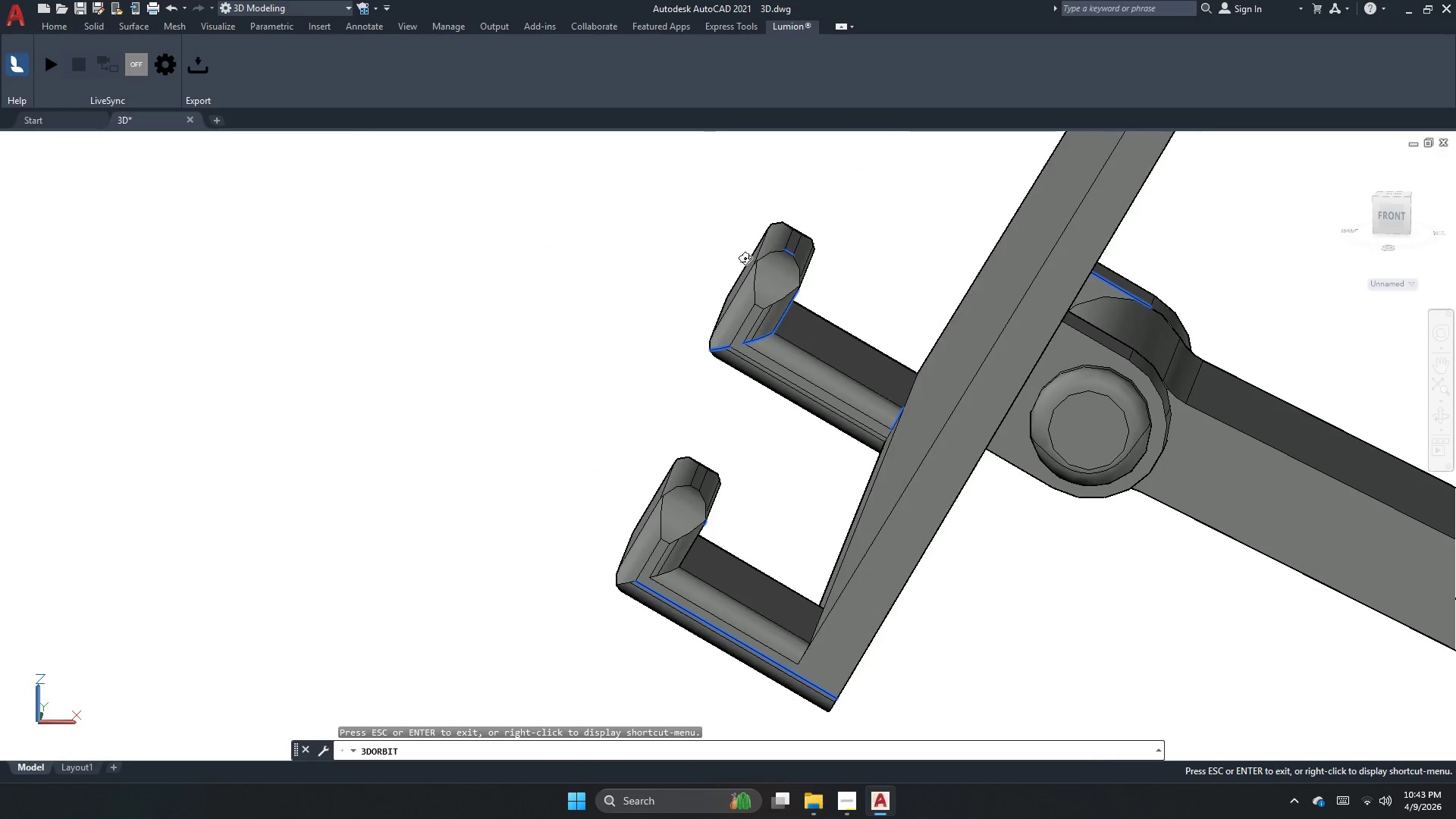 
left_click_drag(start_coordinate=[818, 409], to_coordinate=[1052, 403])
 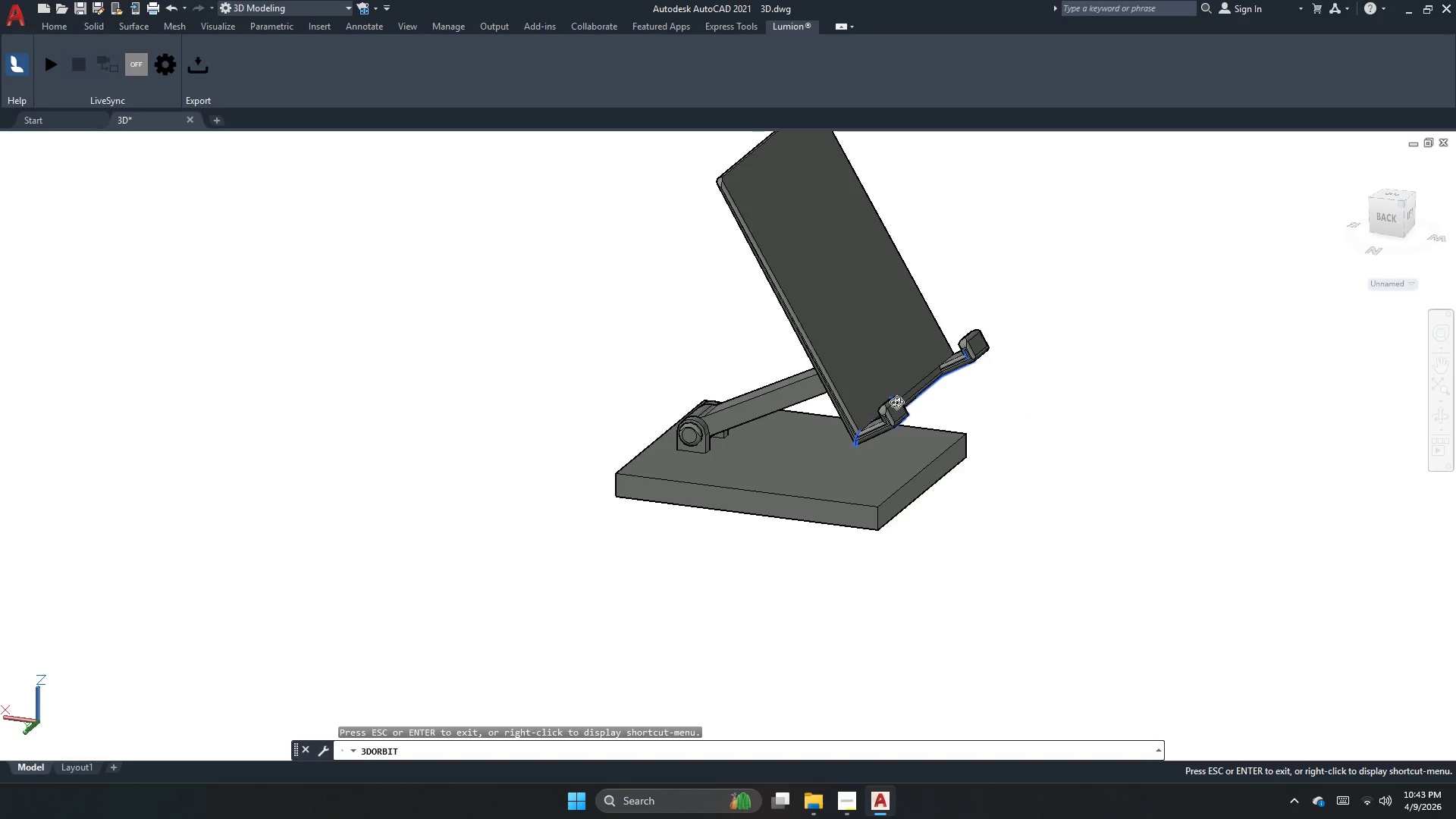 
scroll: coordinate [702, 370], scroll_direction: down, amount: 15.0
 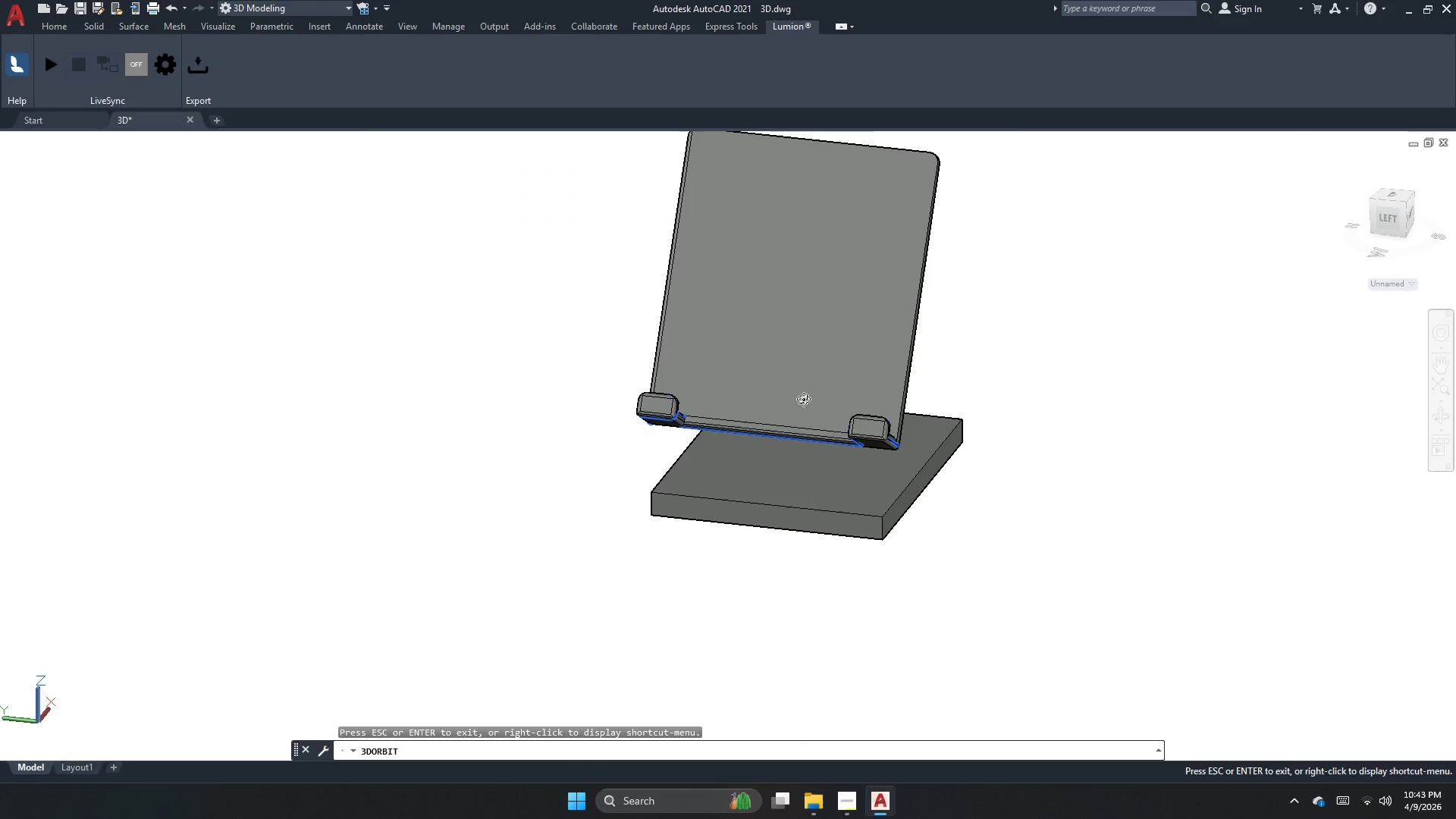 
key(Escape)
 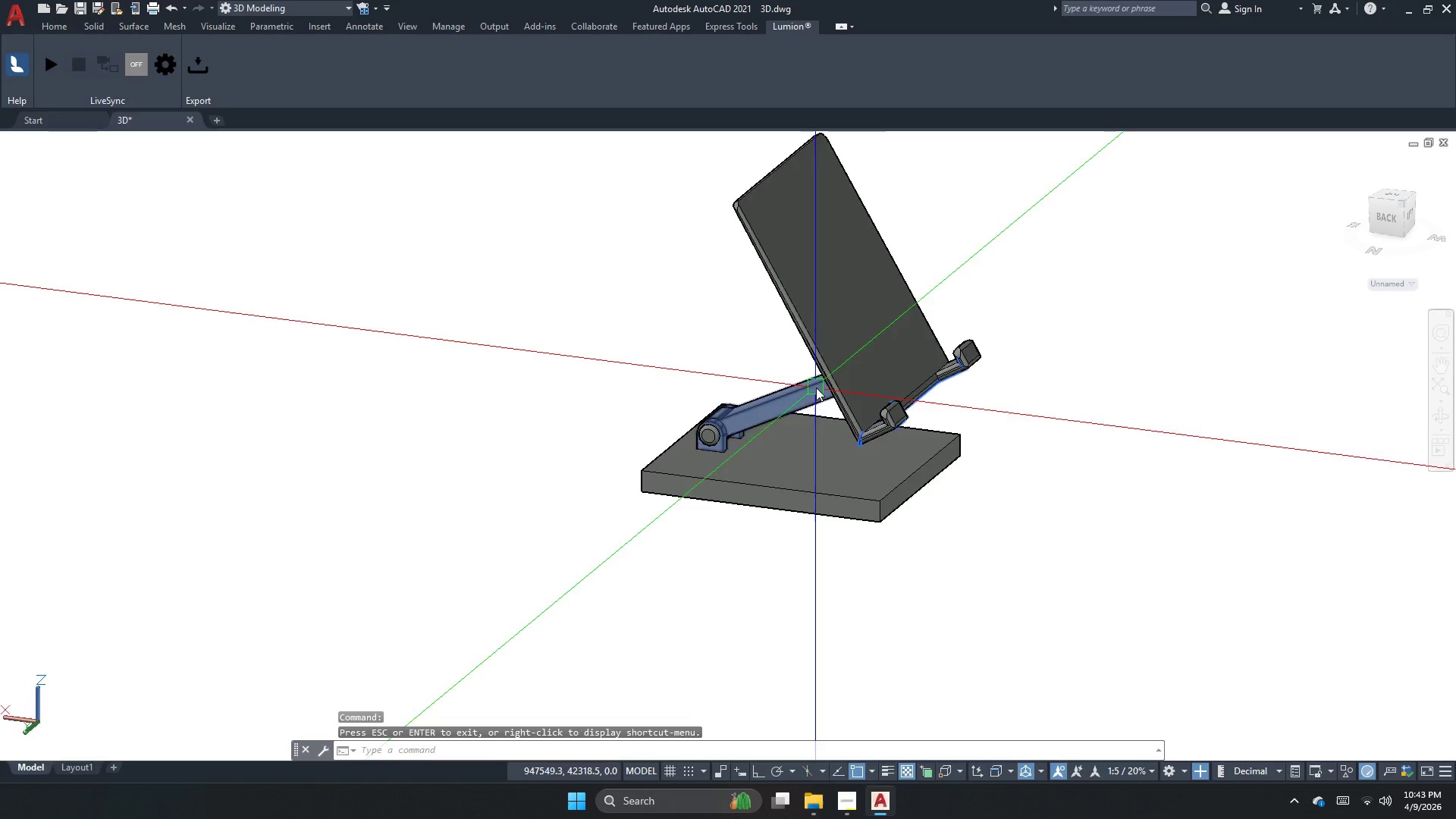 
scroll: coordinate [877, 427], scroll_direction: down, amount: 1.0
 